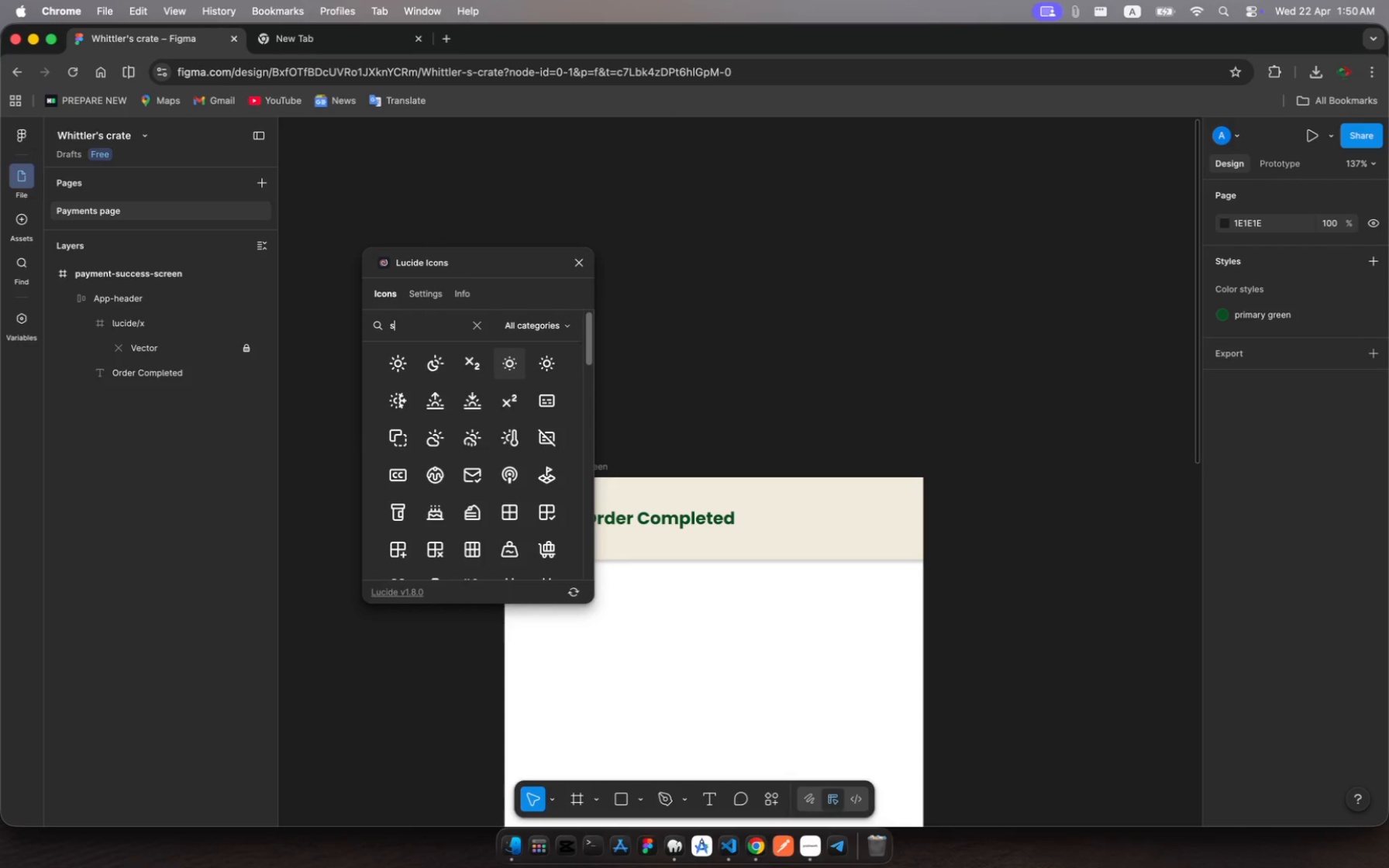 
key(Backspace)
 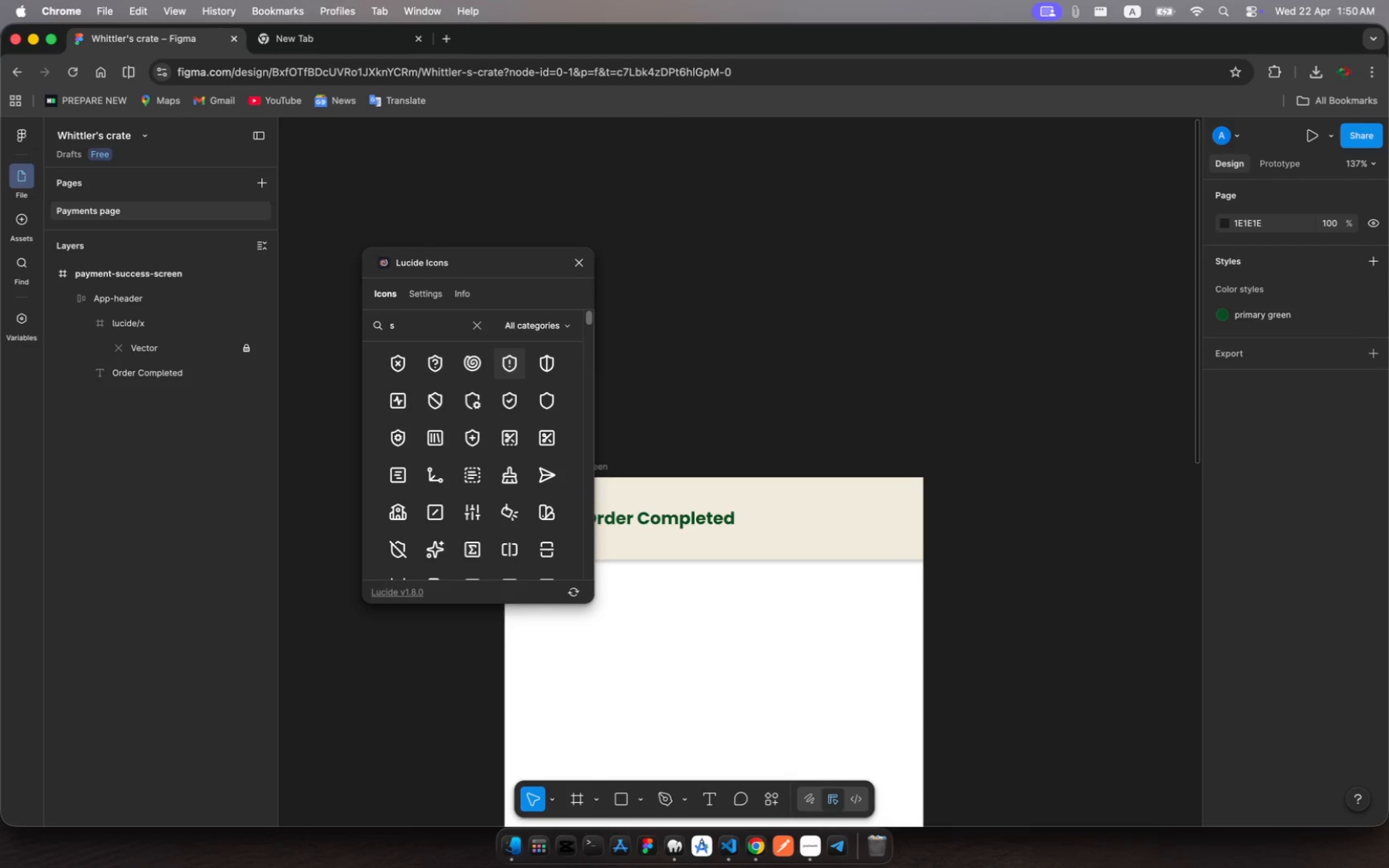 
key(Backspace)
 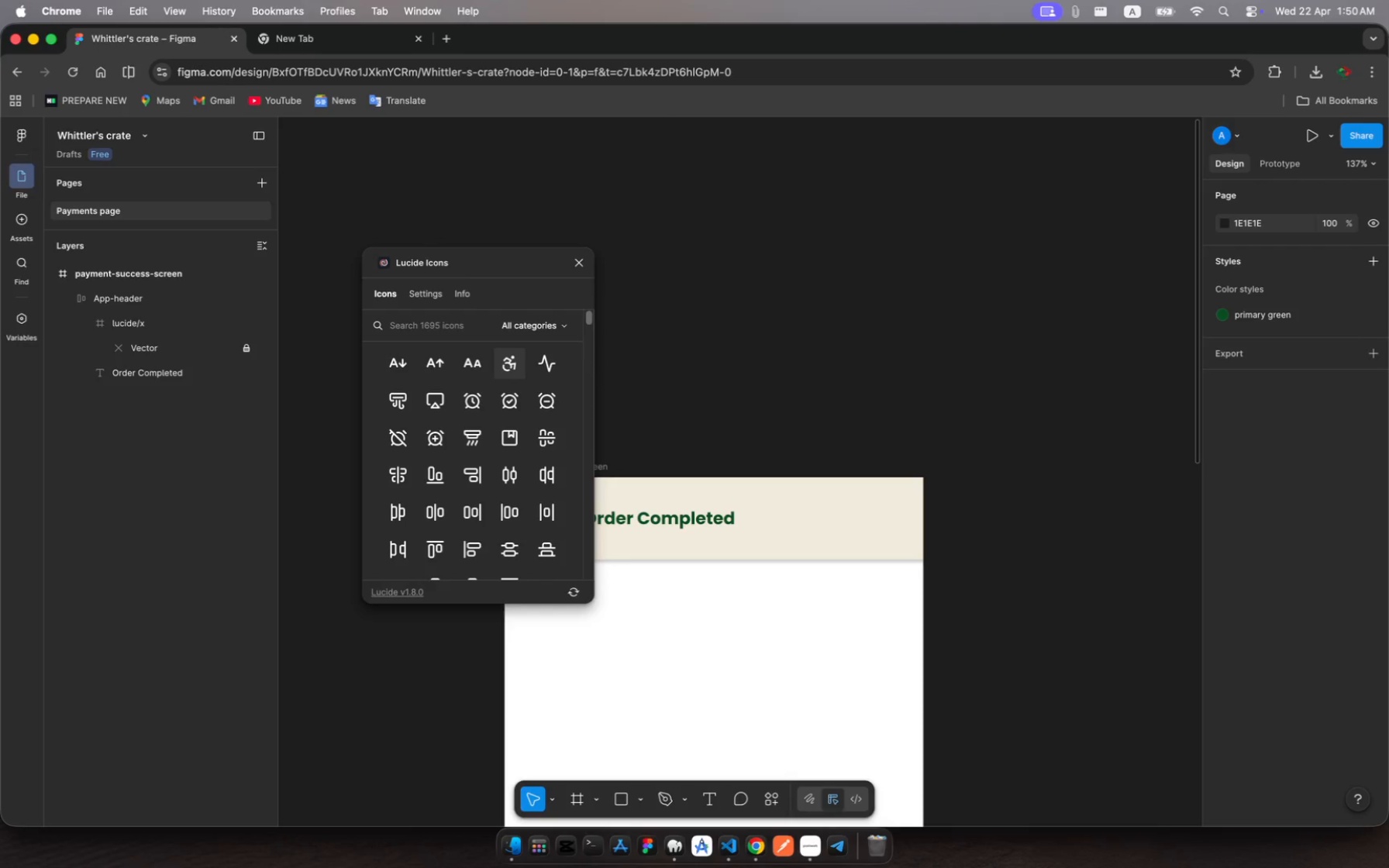 
key(Backspace)
 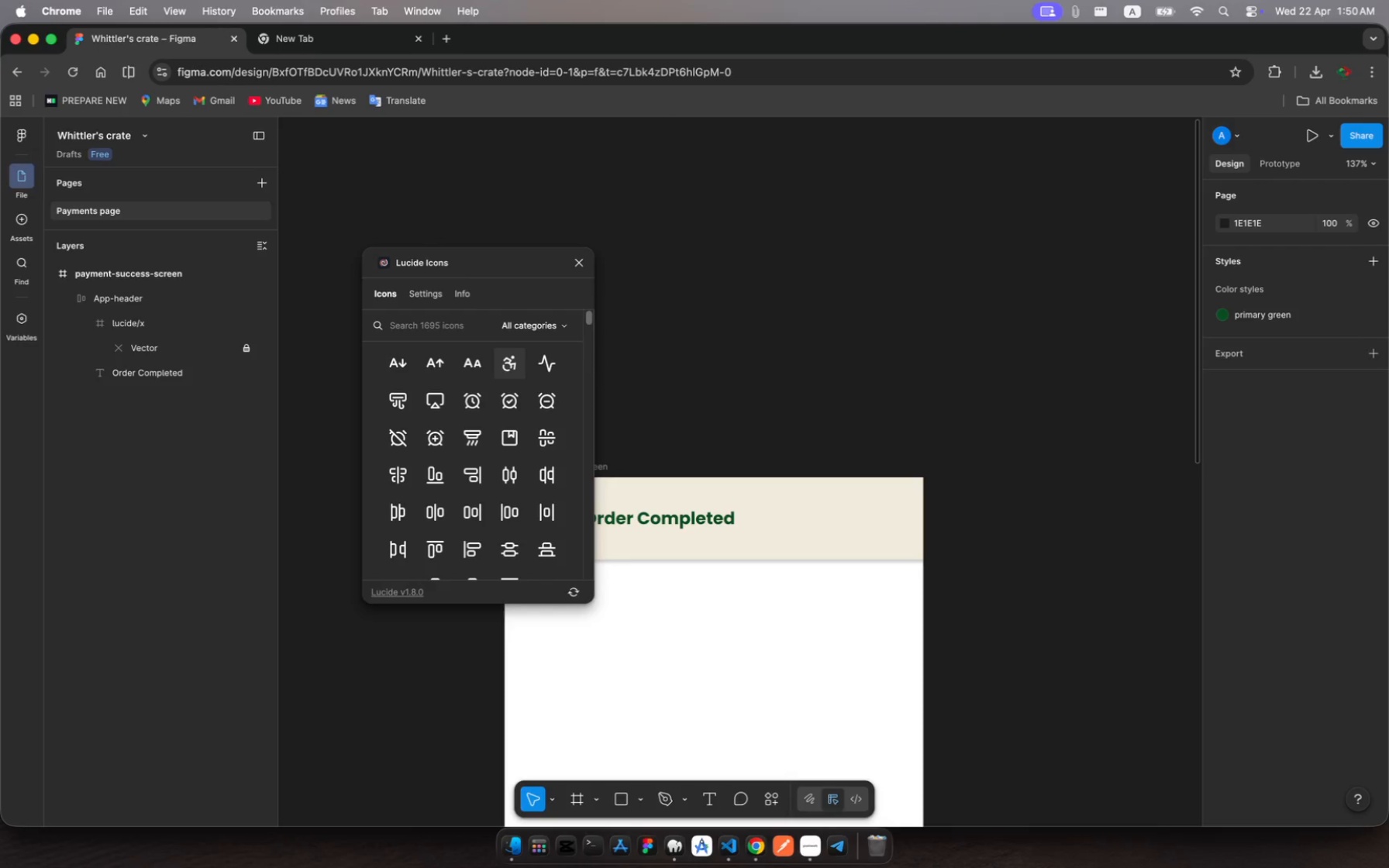 
type(check)
 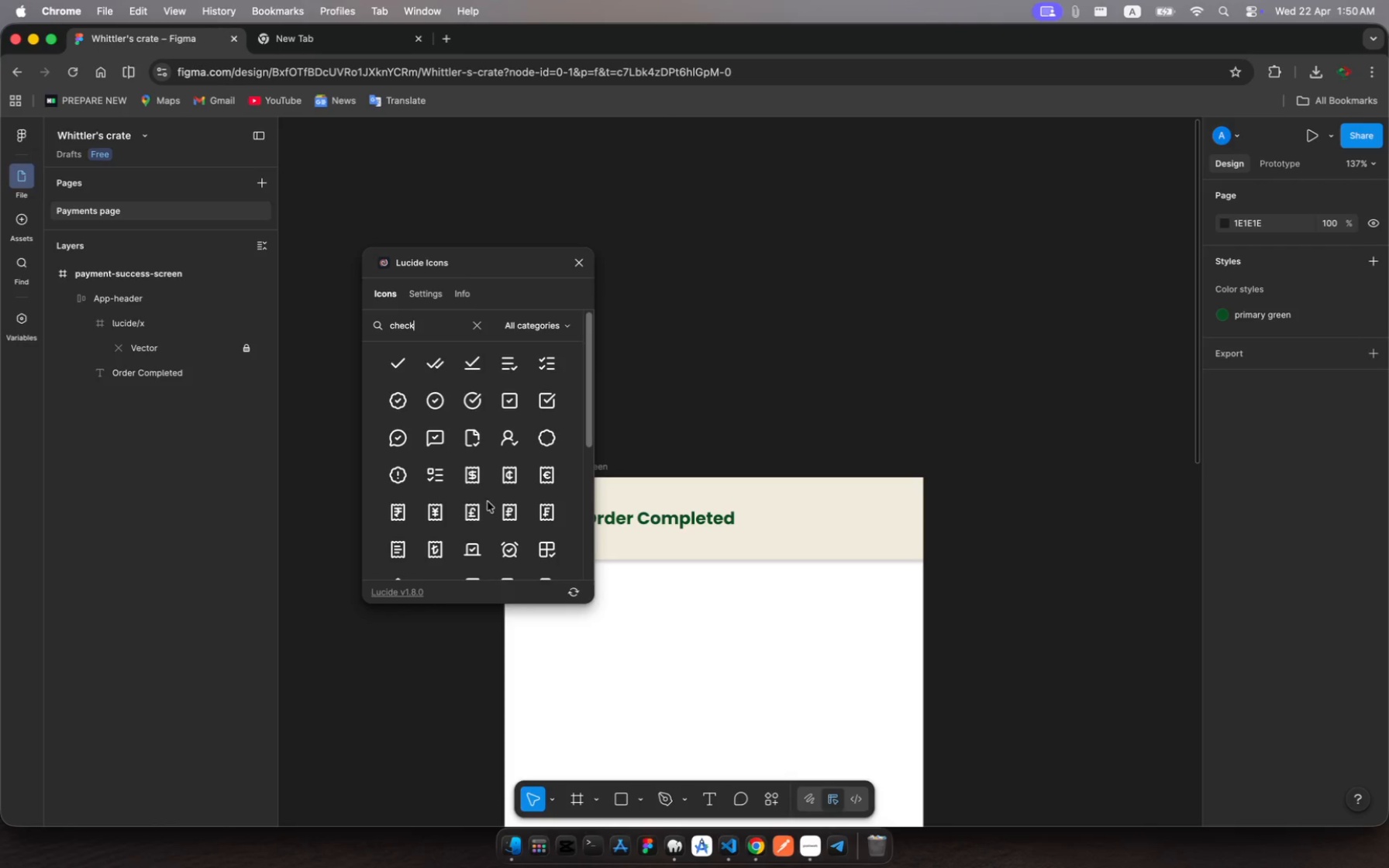 
wait(5.37)
 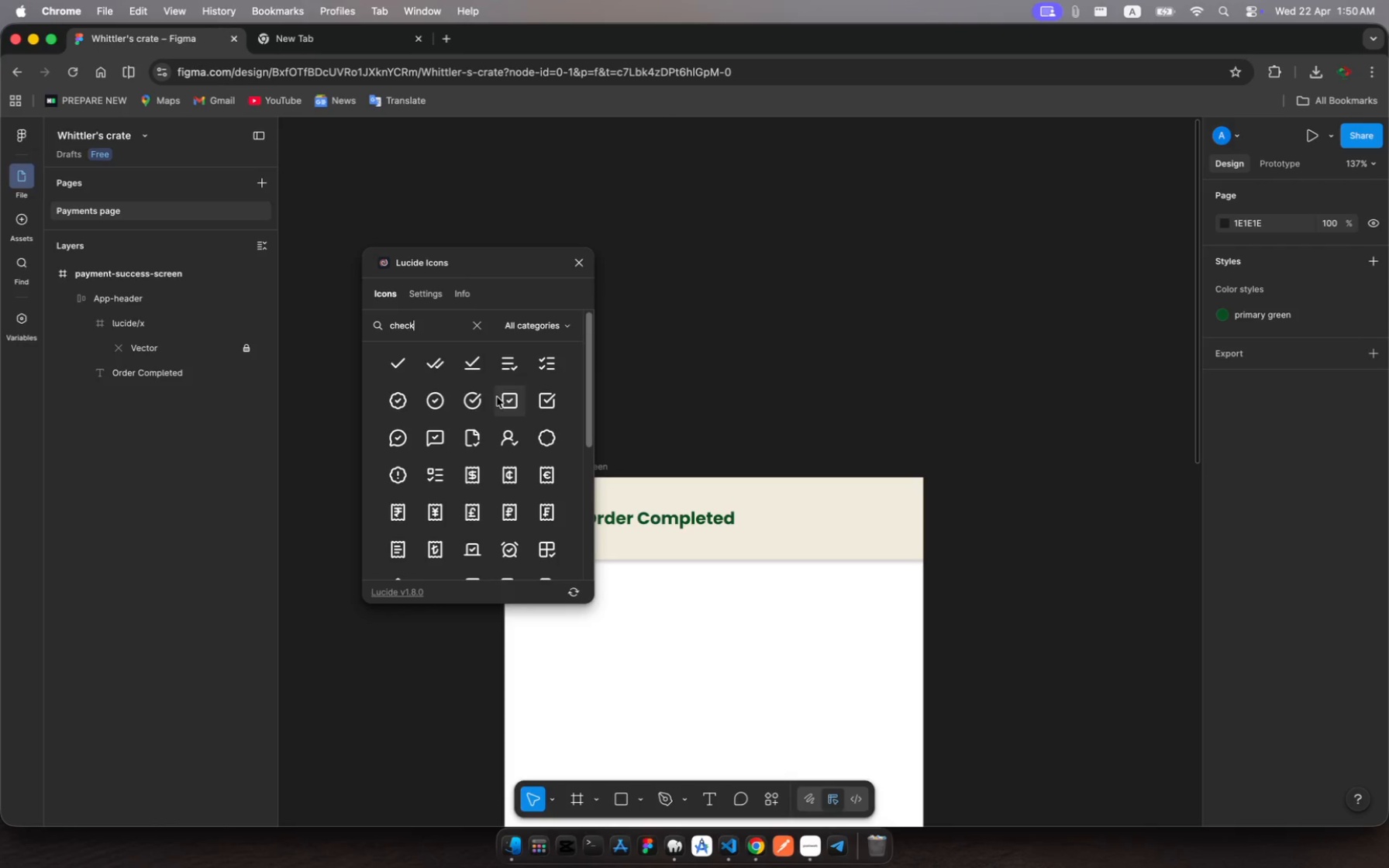 
scroll: coordinate [419, 411], scroll_direction: down, amount: 33.0
 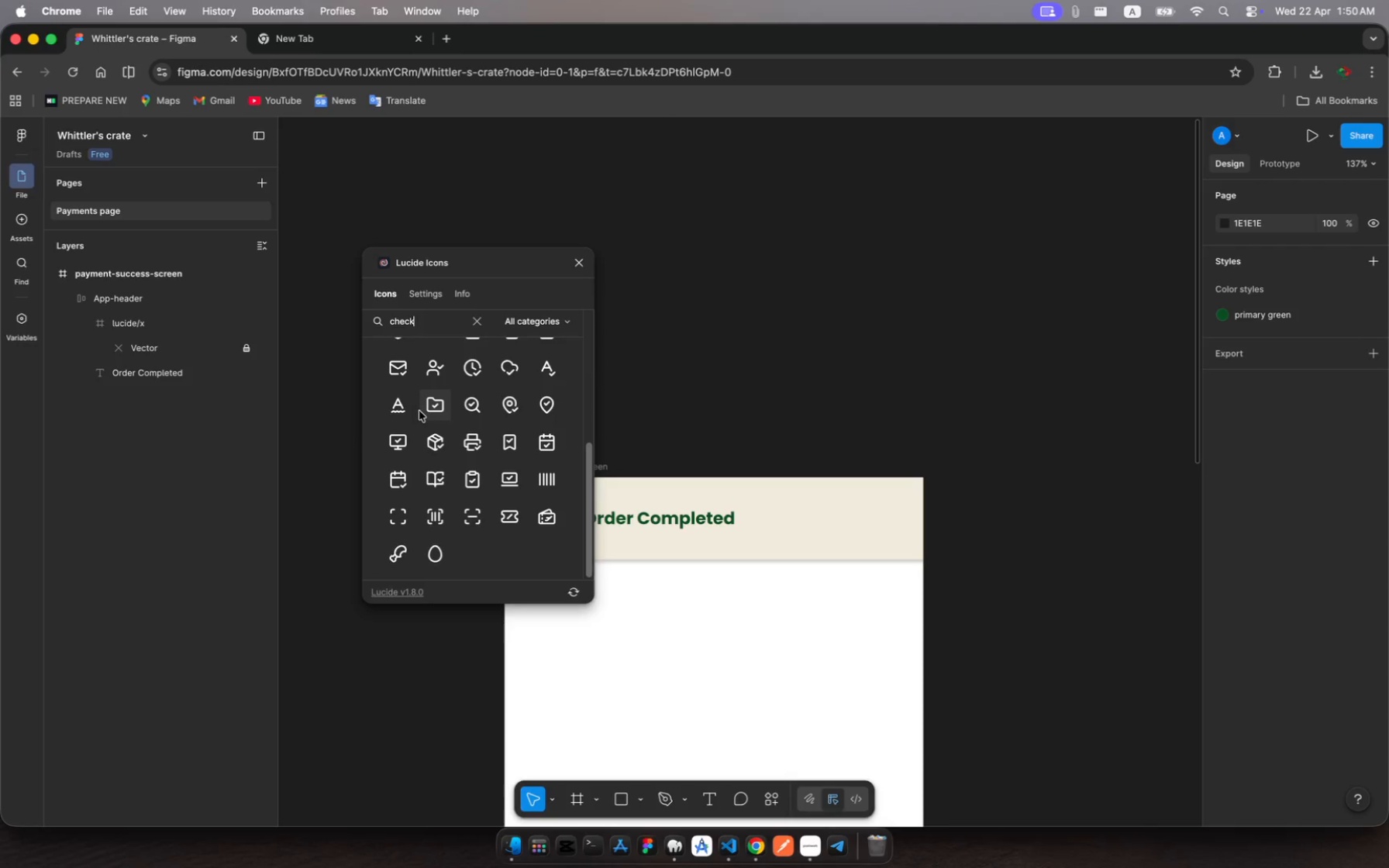 
scroll: coordinate [419, 411], scroll_direction: up, amount: 149.0
 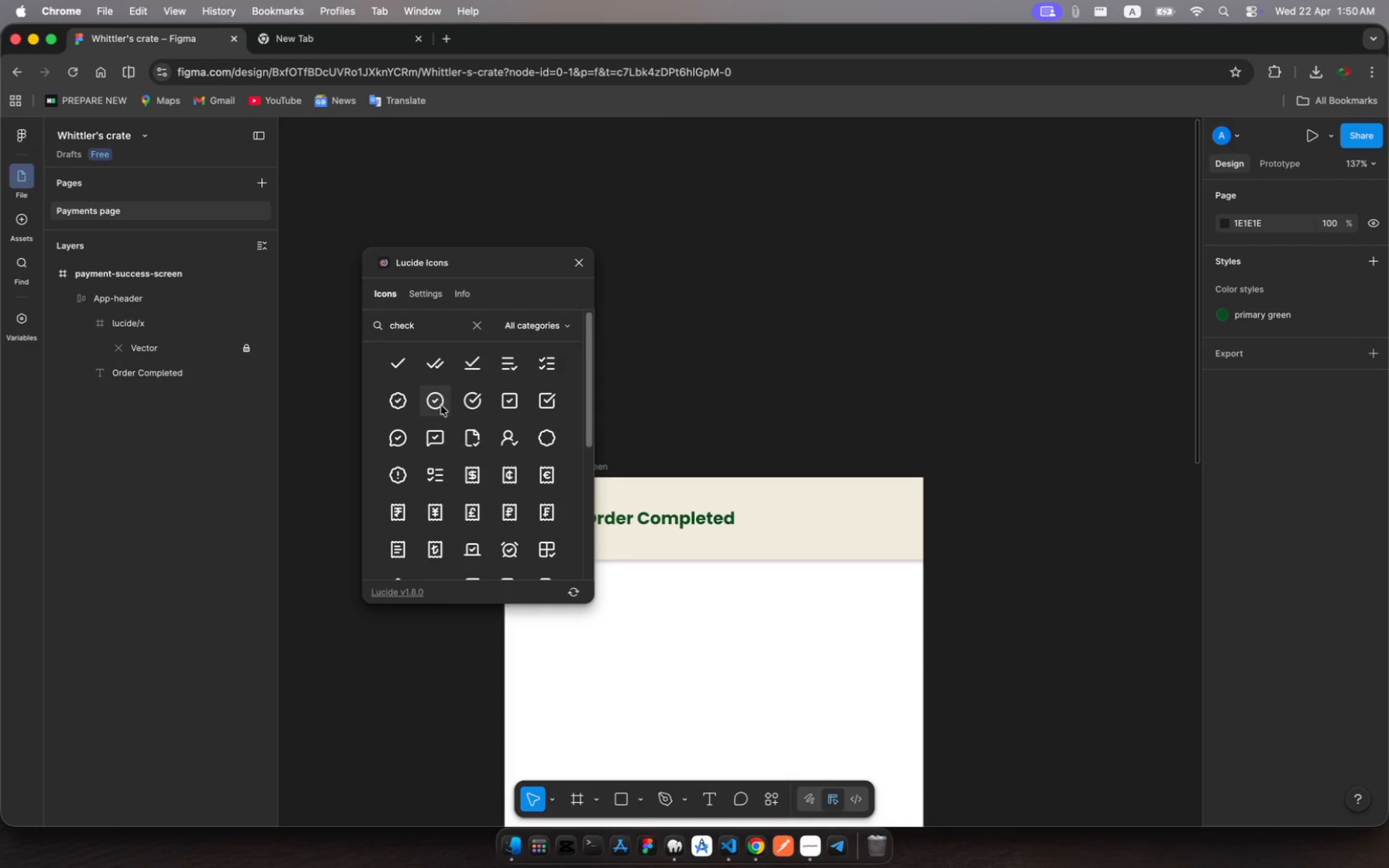 
left_click([443, 401])
 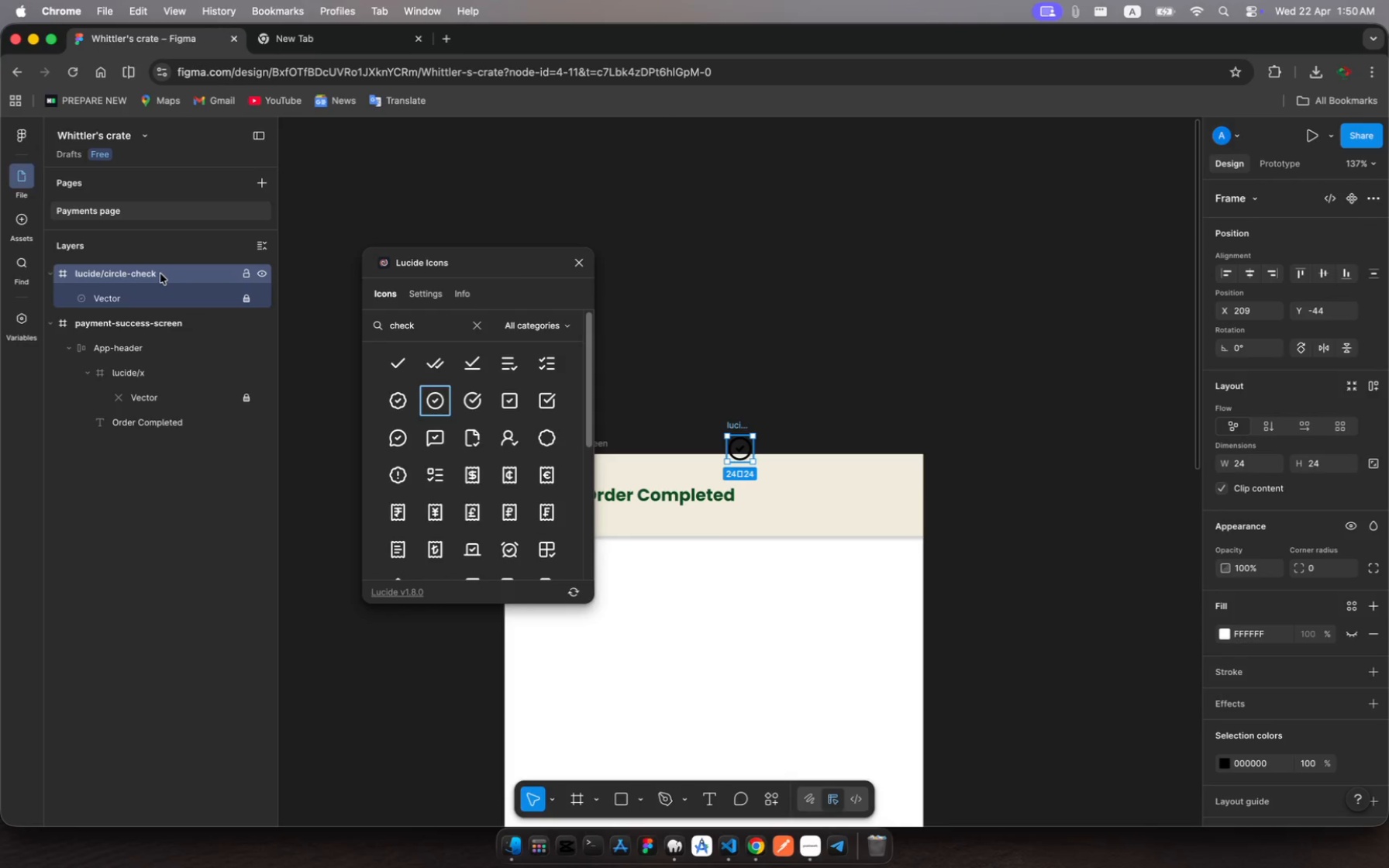 
wait(6.61)
 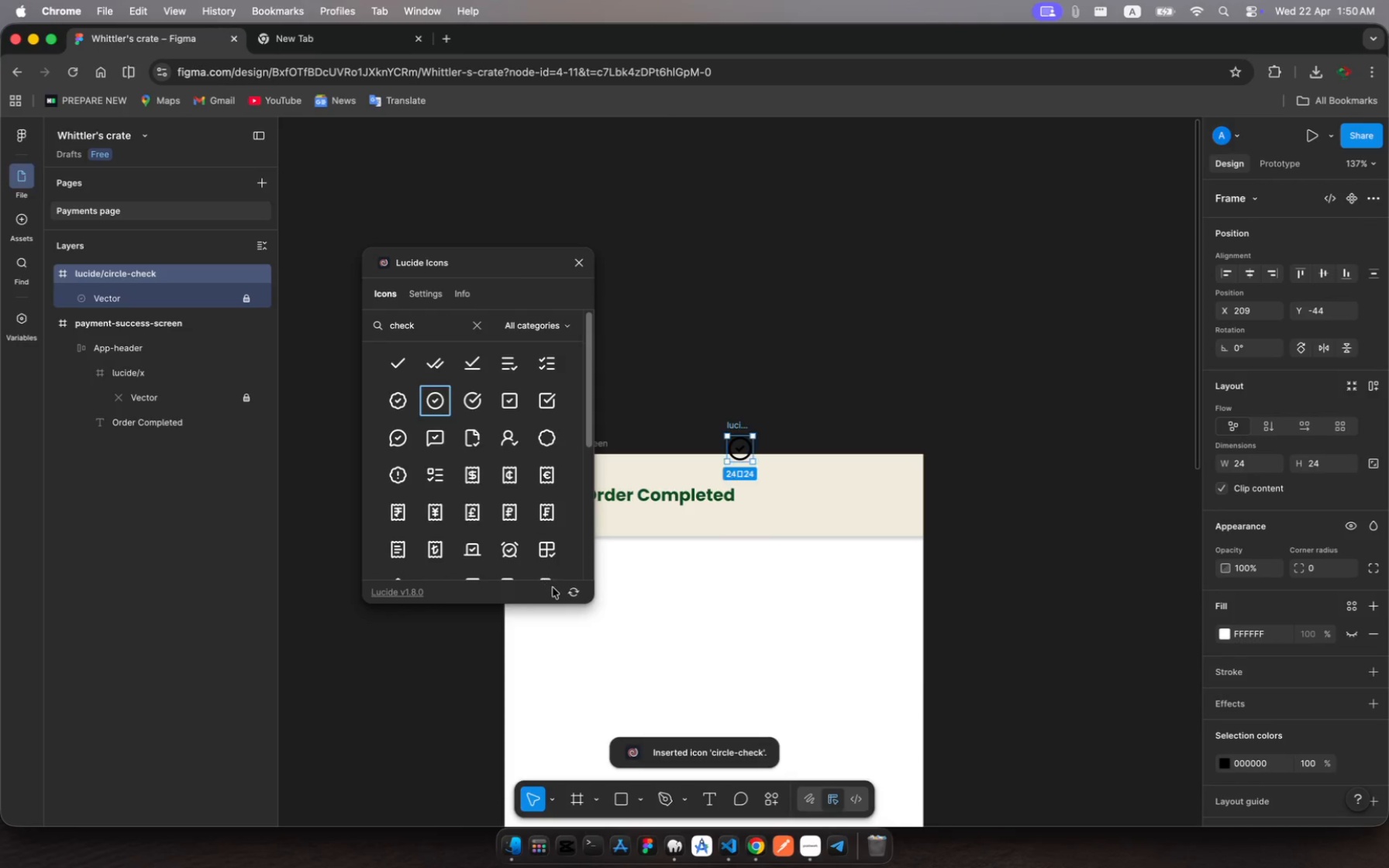 
left_click_drag(start_coordinate=[160, 274], to_coordinate=[159, 437])
 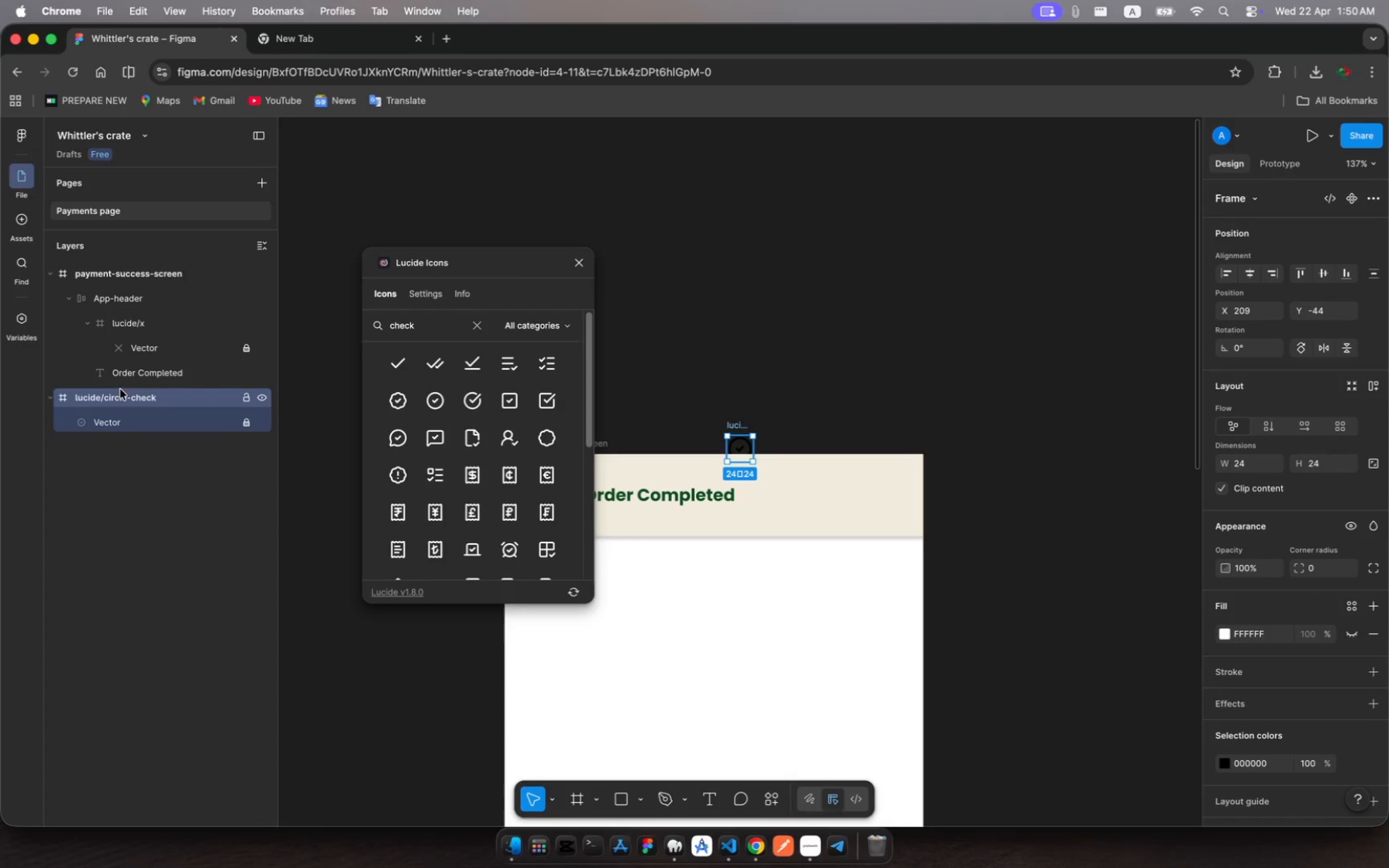 
wait(5.15)
 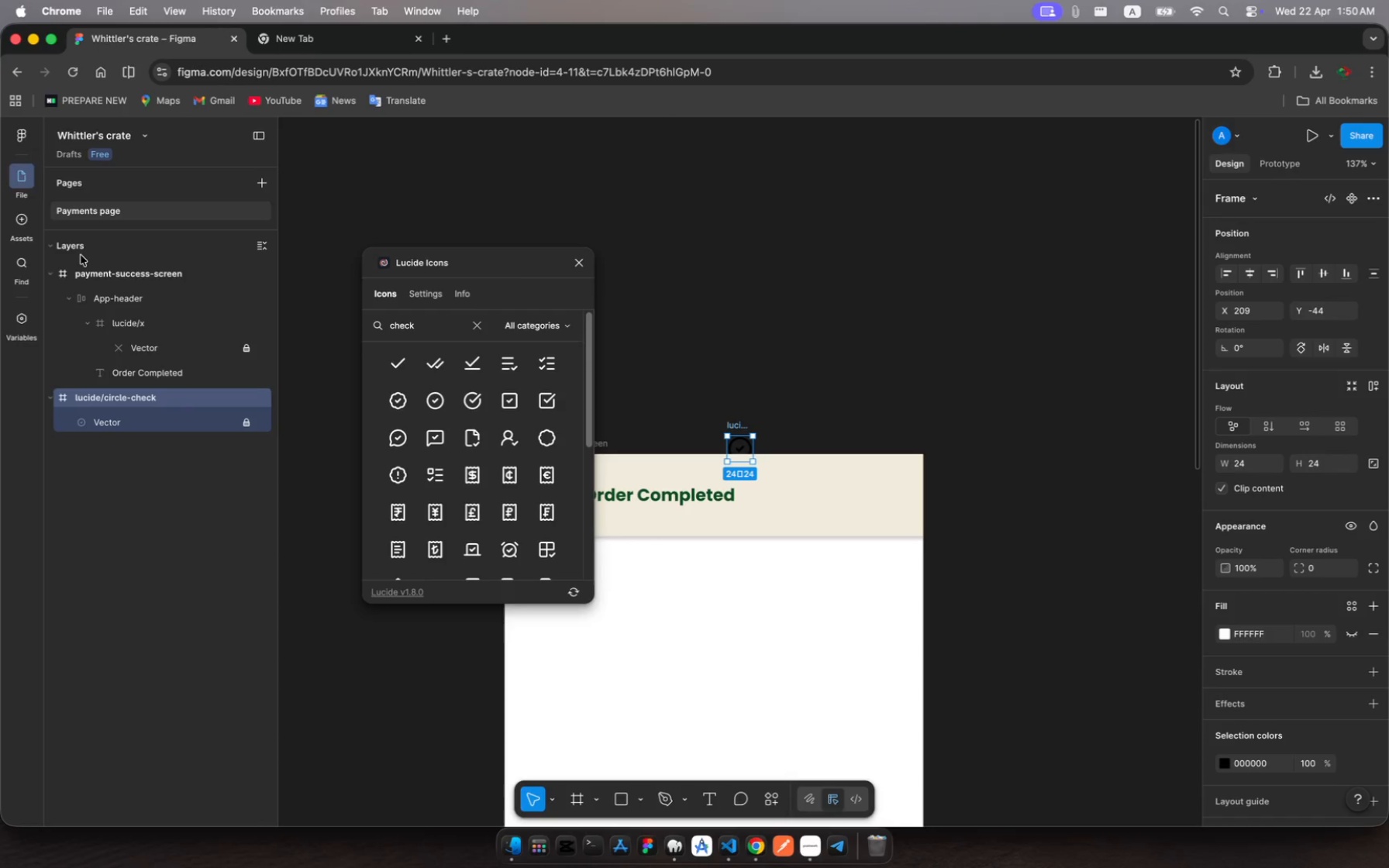 
left_click([125, 400])
 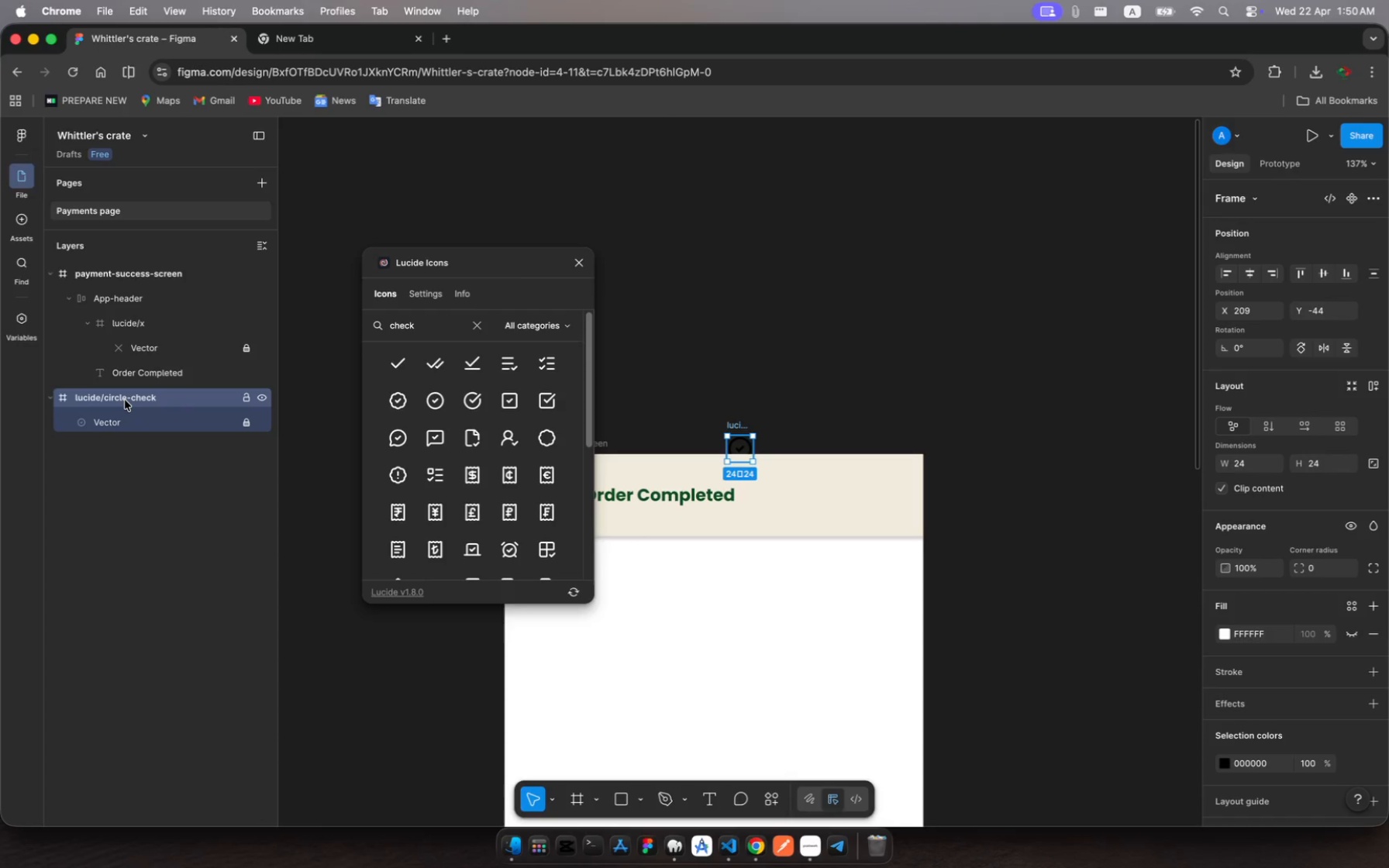 
key(Meta+R)
 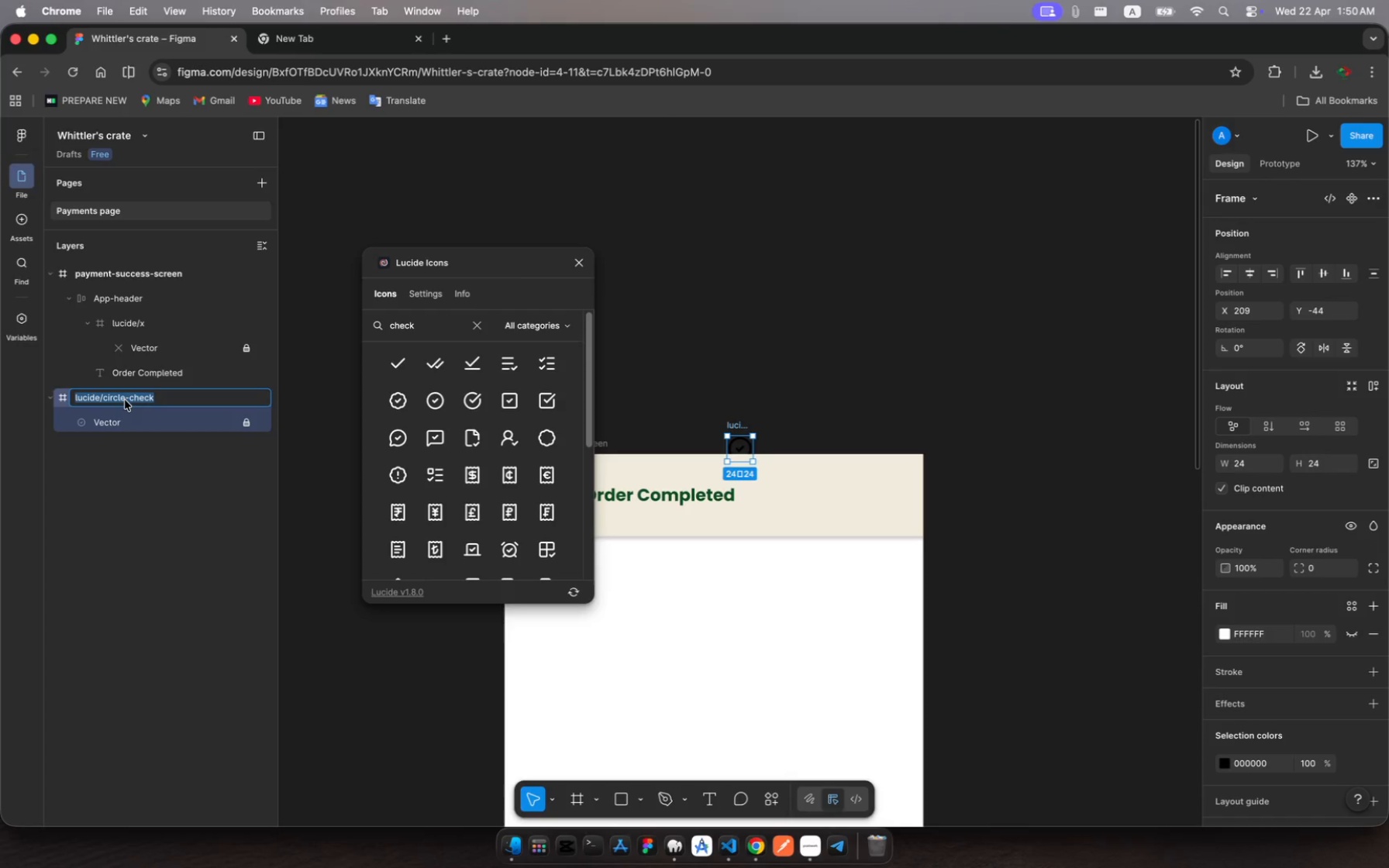 
type(success-icon)
 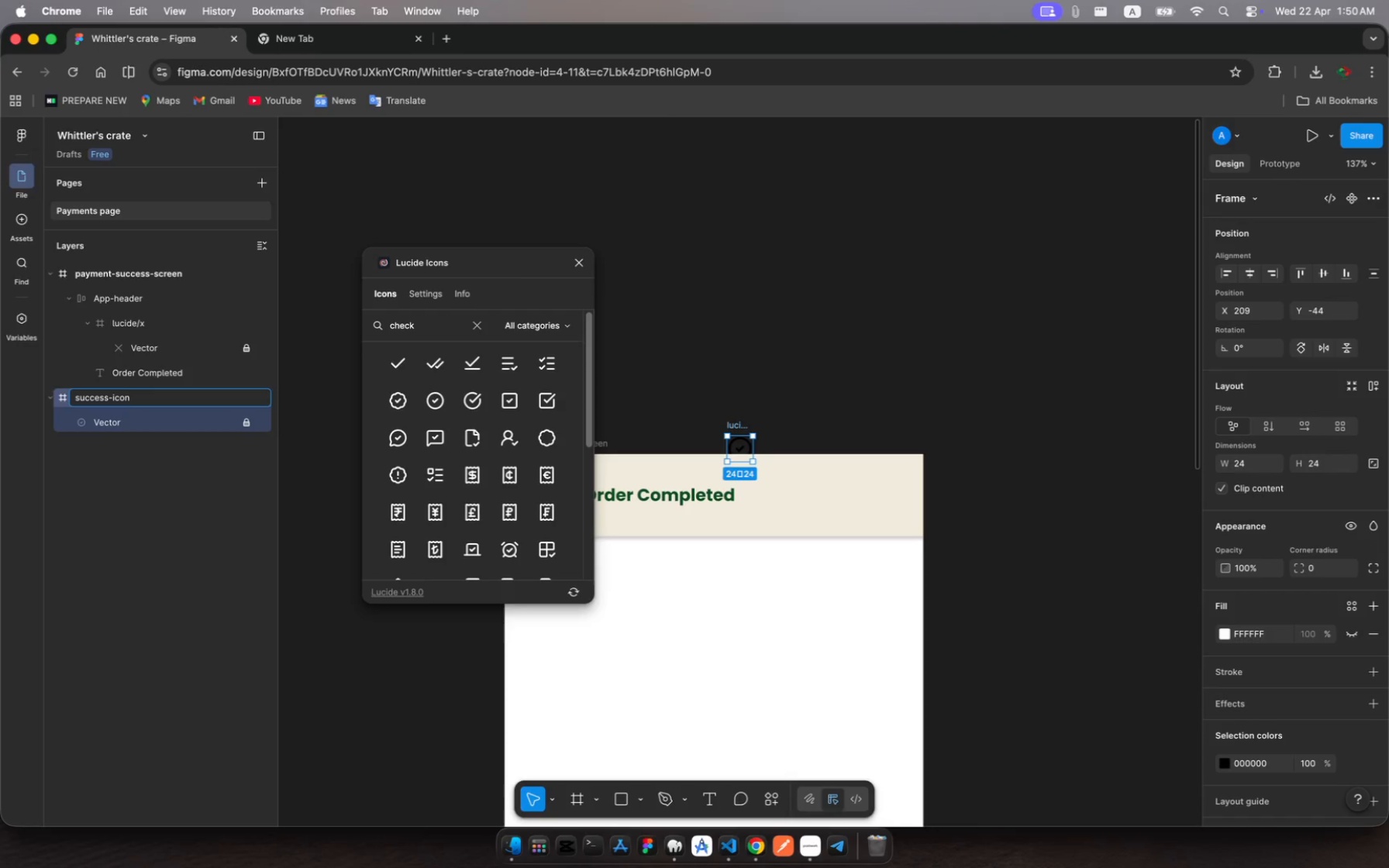 
key(Enter)
 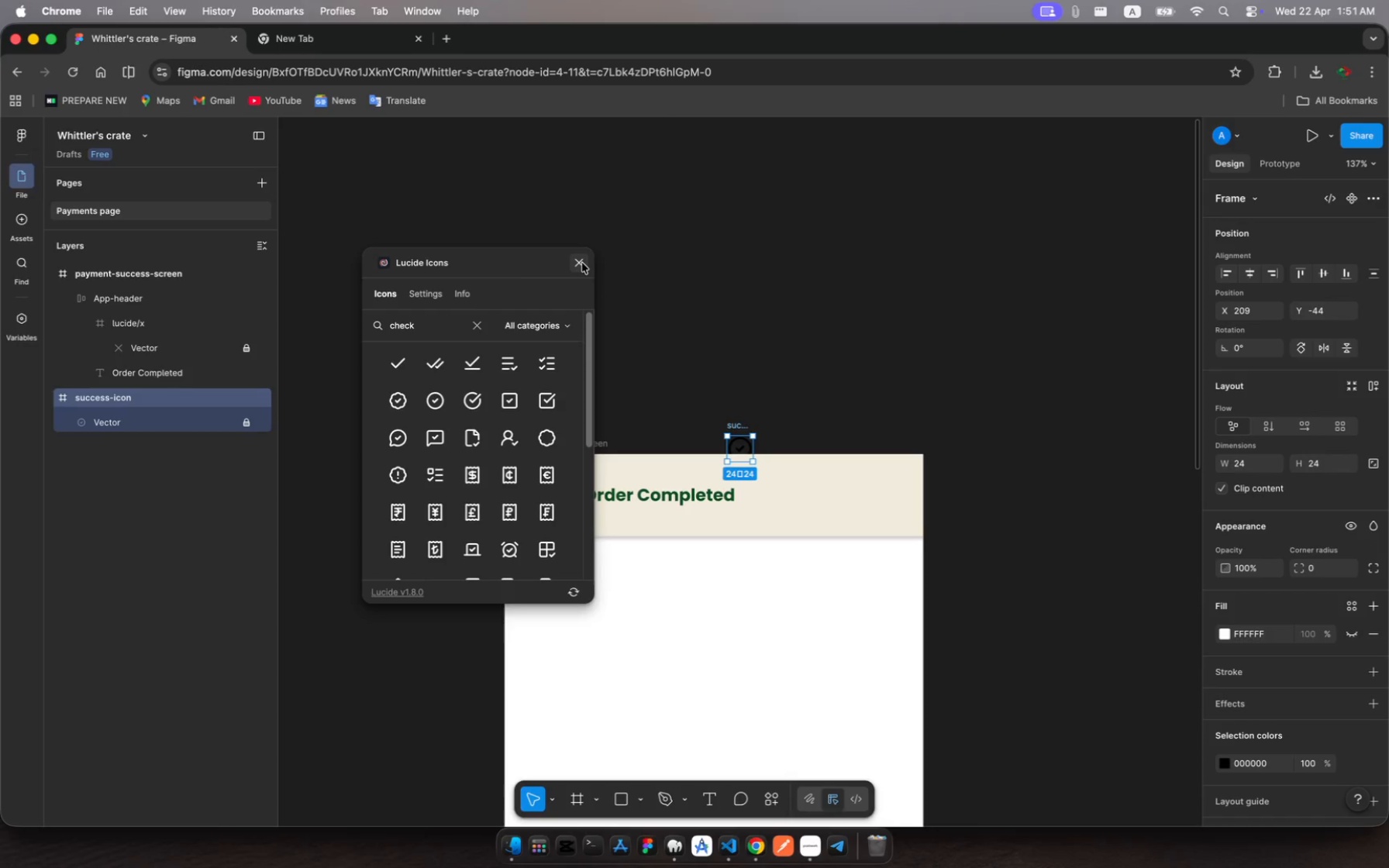 
wait(5.11)
 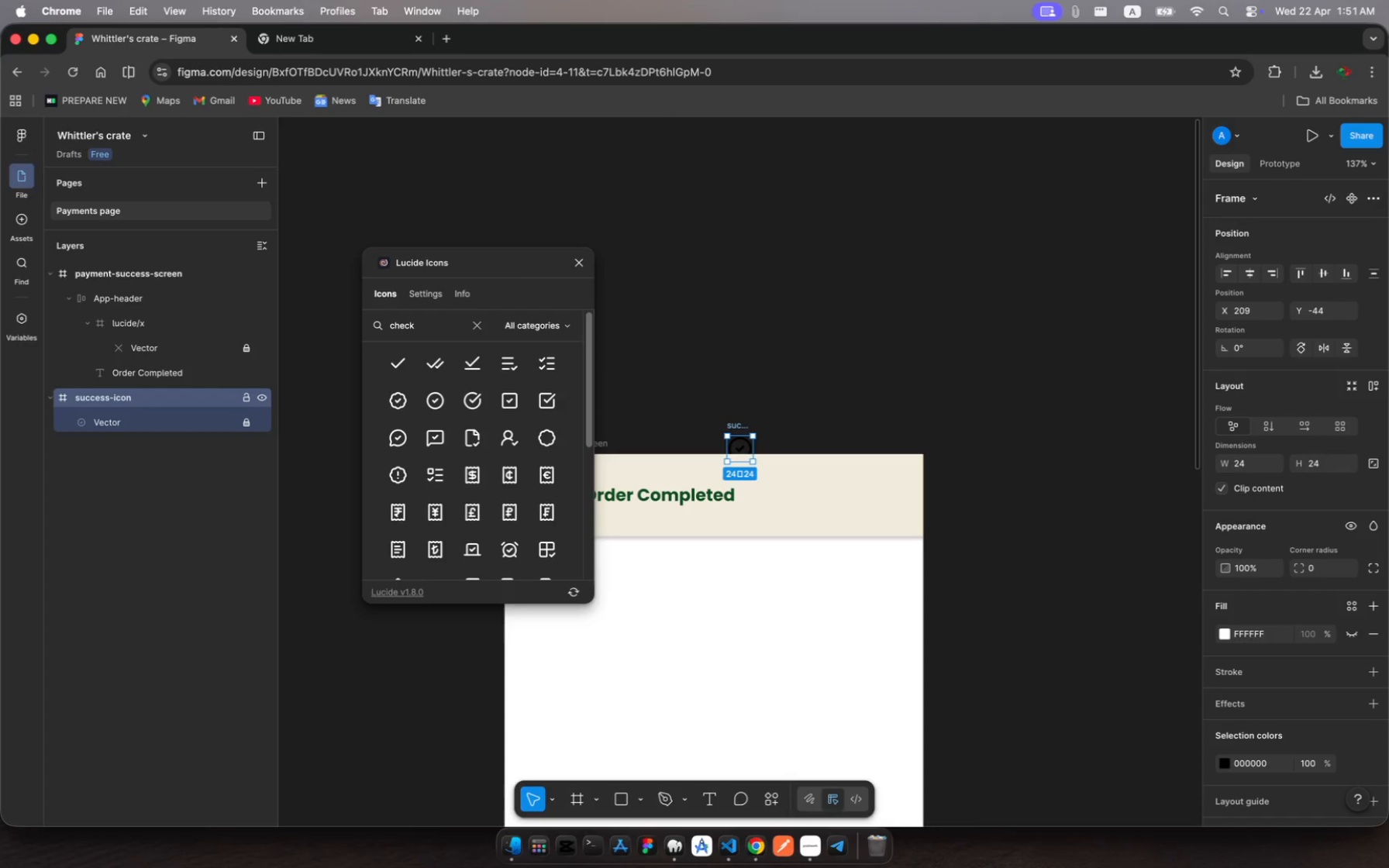 
left_click([582, 263])
 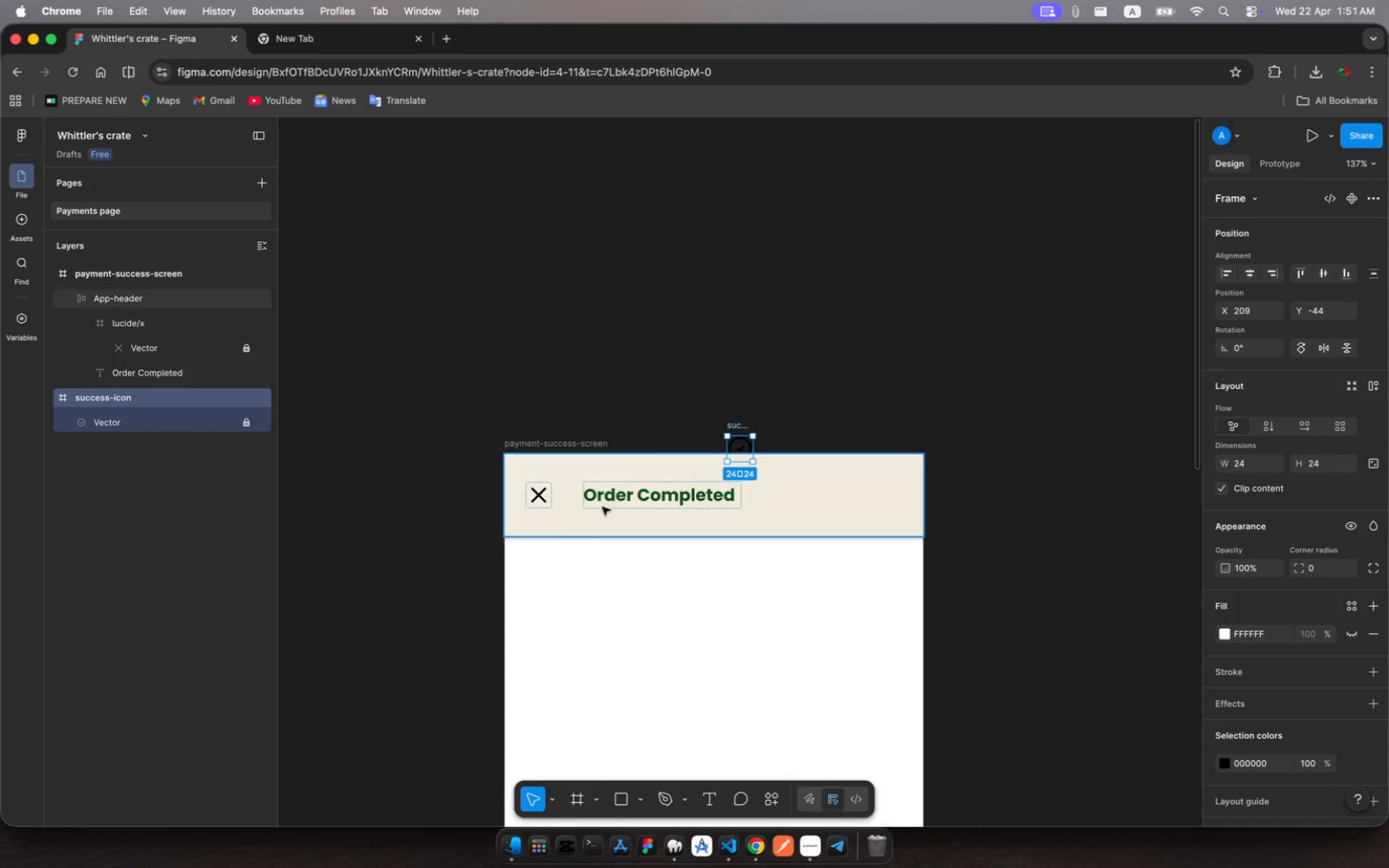 
scroll: coordinate [606, 548], scroll_direction: down, amount: 9.0
 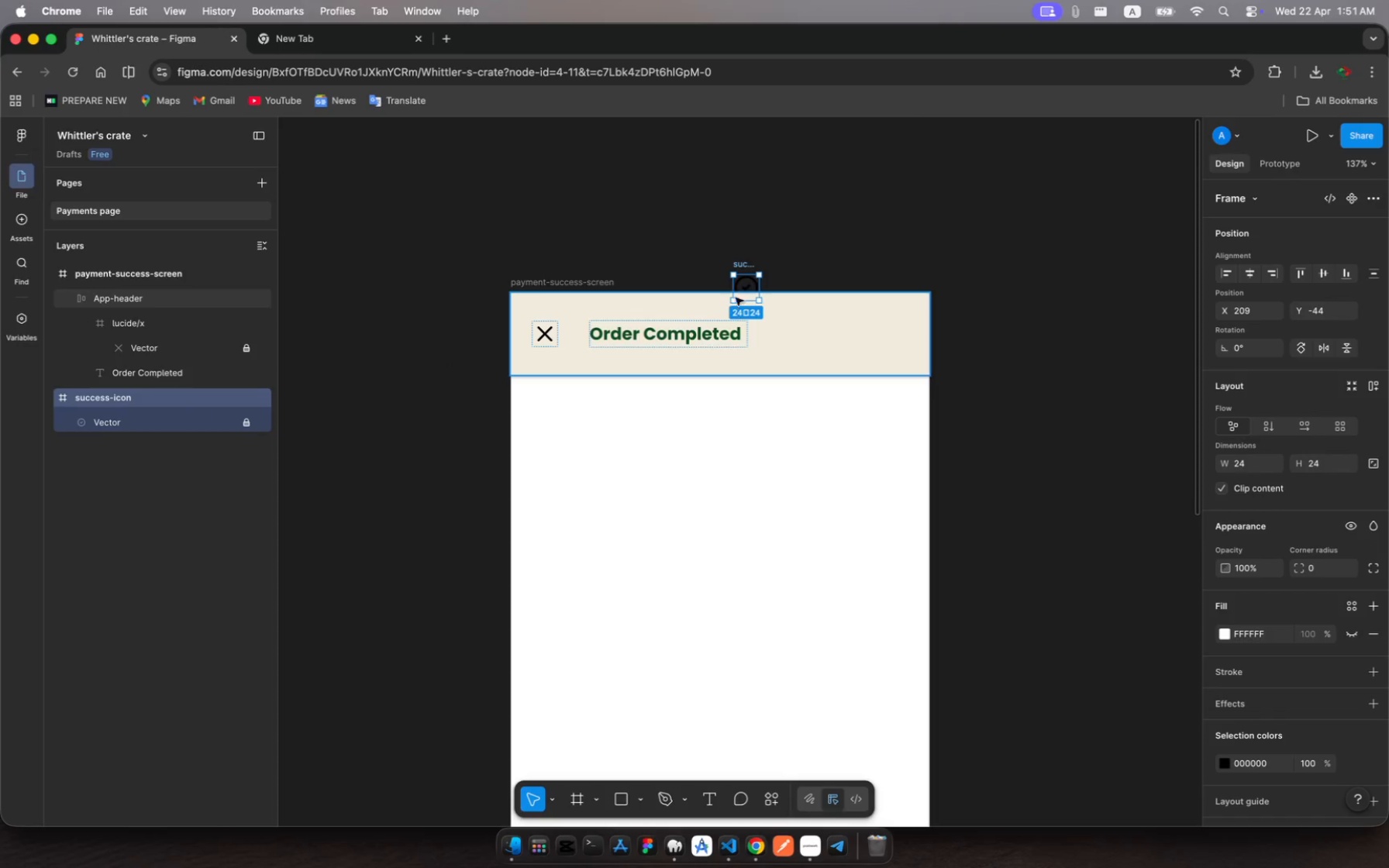 
left_click_drag(start_coordinate=[746, 290], to_coordinate=[717, 459])
 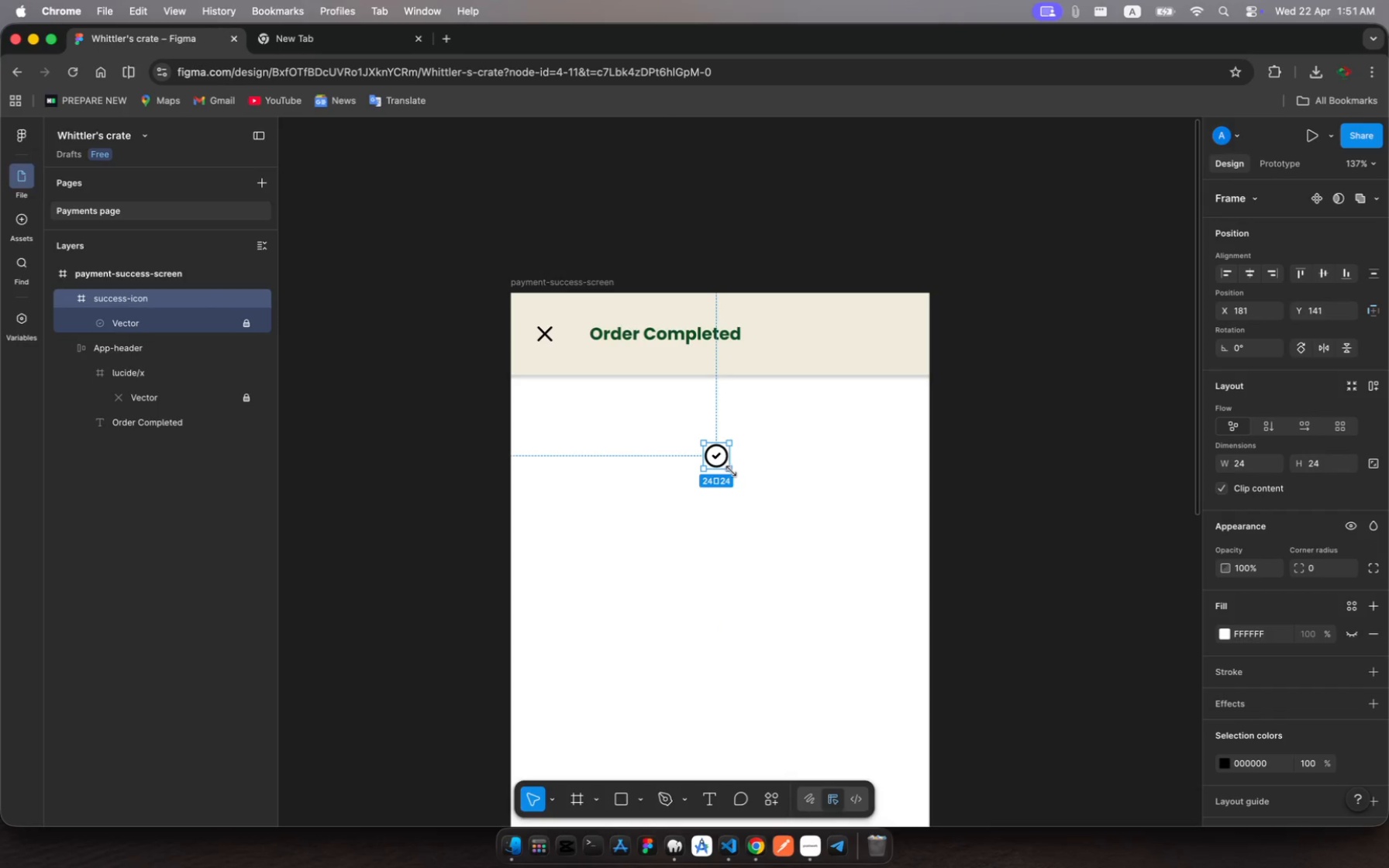 
left_click_drag(start_coordinate=[731, 471], to_coordinate=[777, 511])
 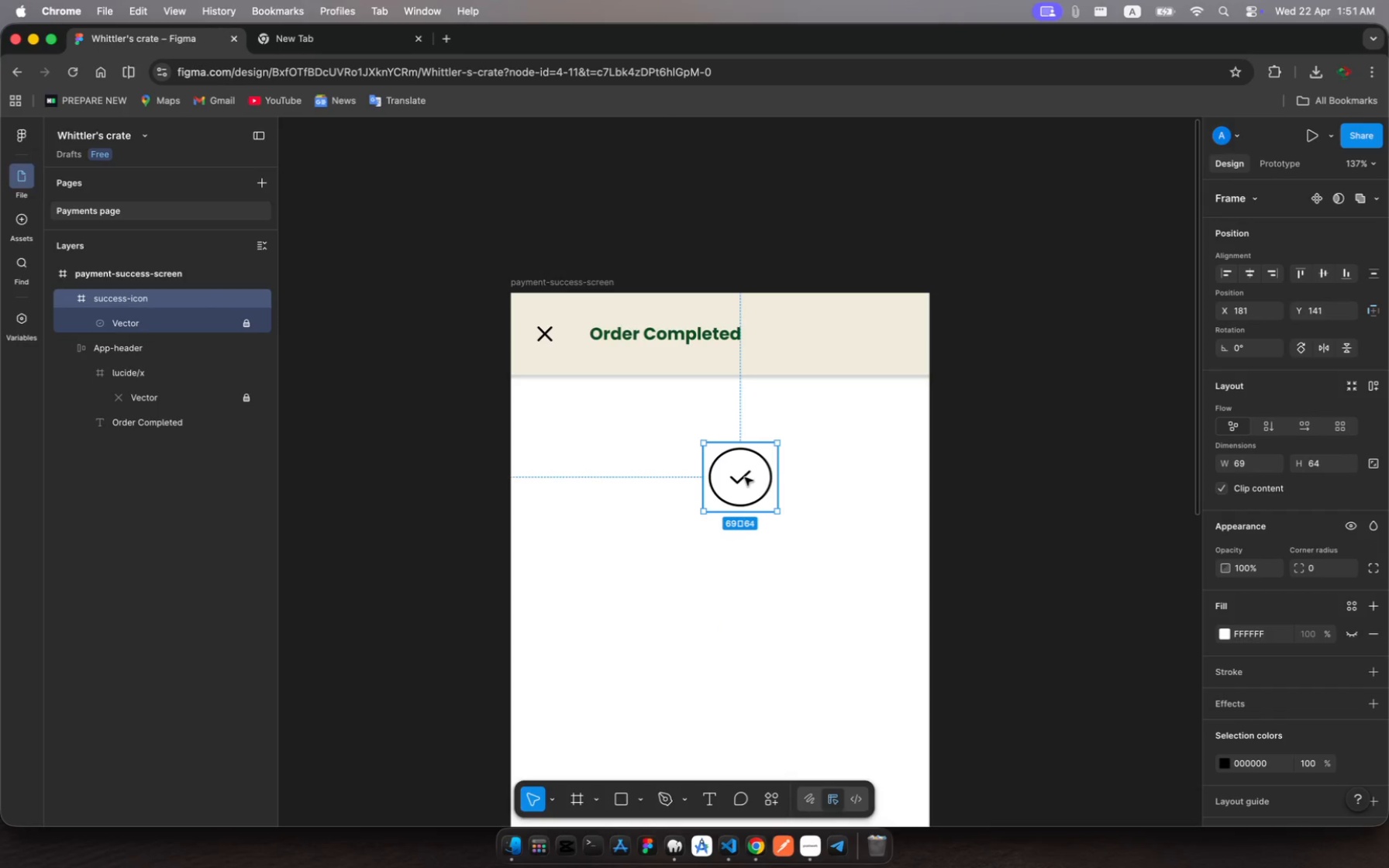 
left_click_drag(start_coordinate=[745, 477], to_coordinate=[728, 450])
 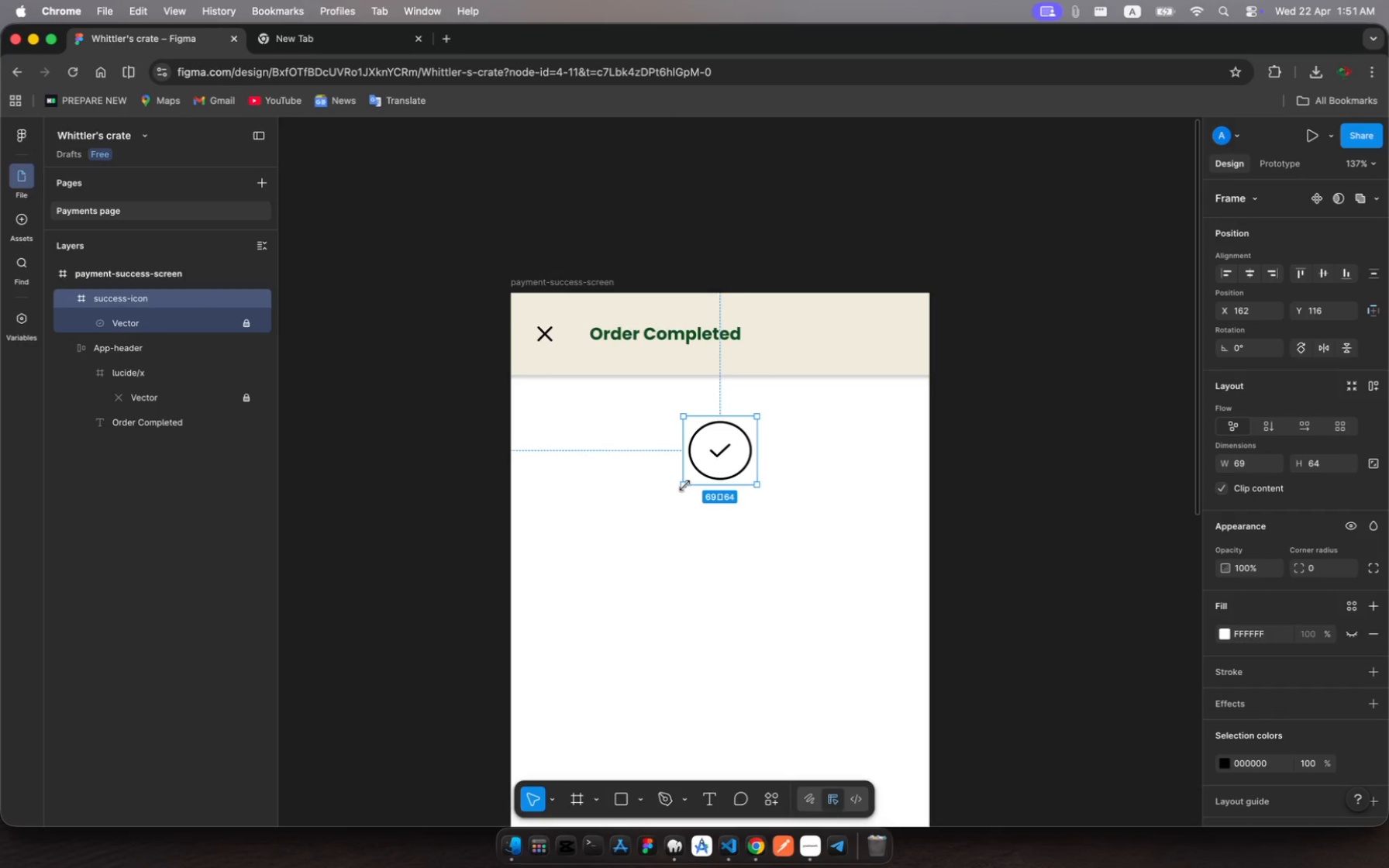 
left_click_drag(start_coordinate=[684, 485], to_coordinate=[660, 510])
 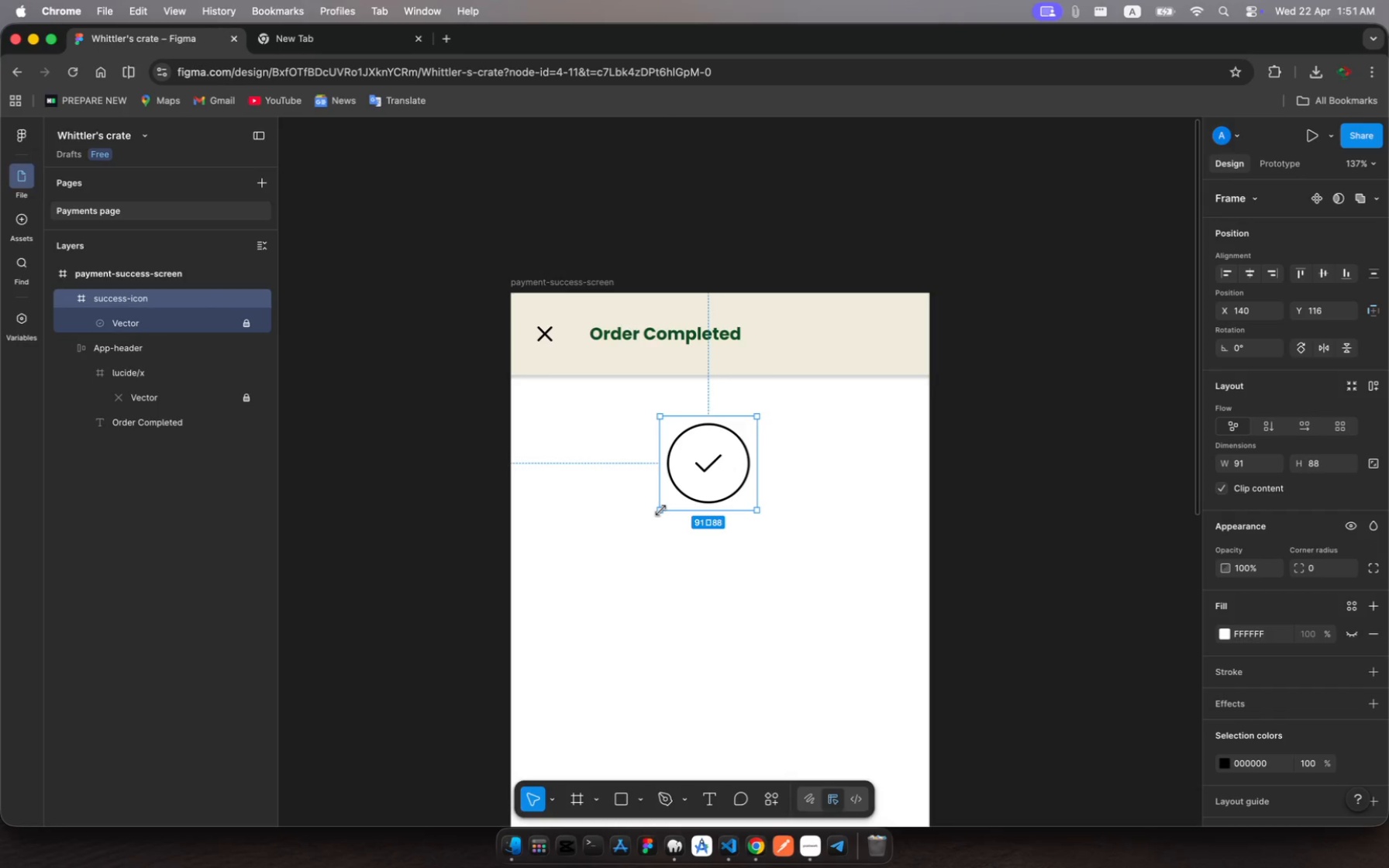 
key(Meta+Z)
 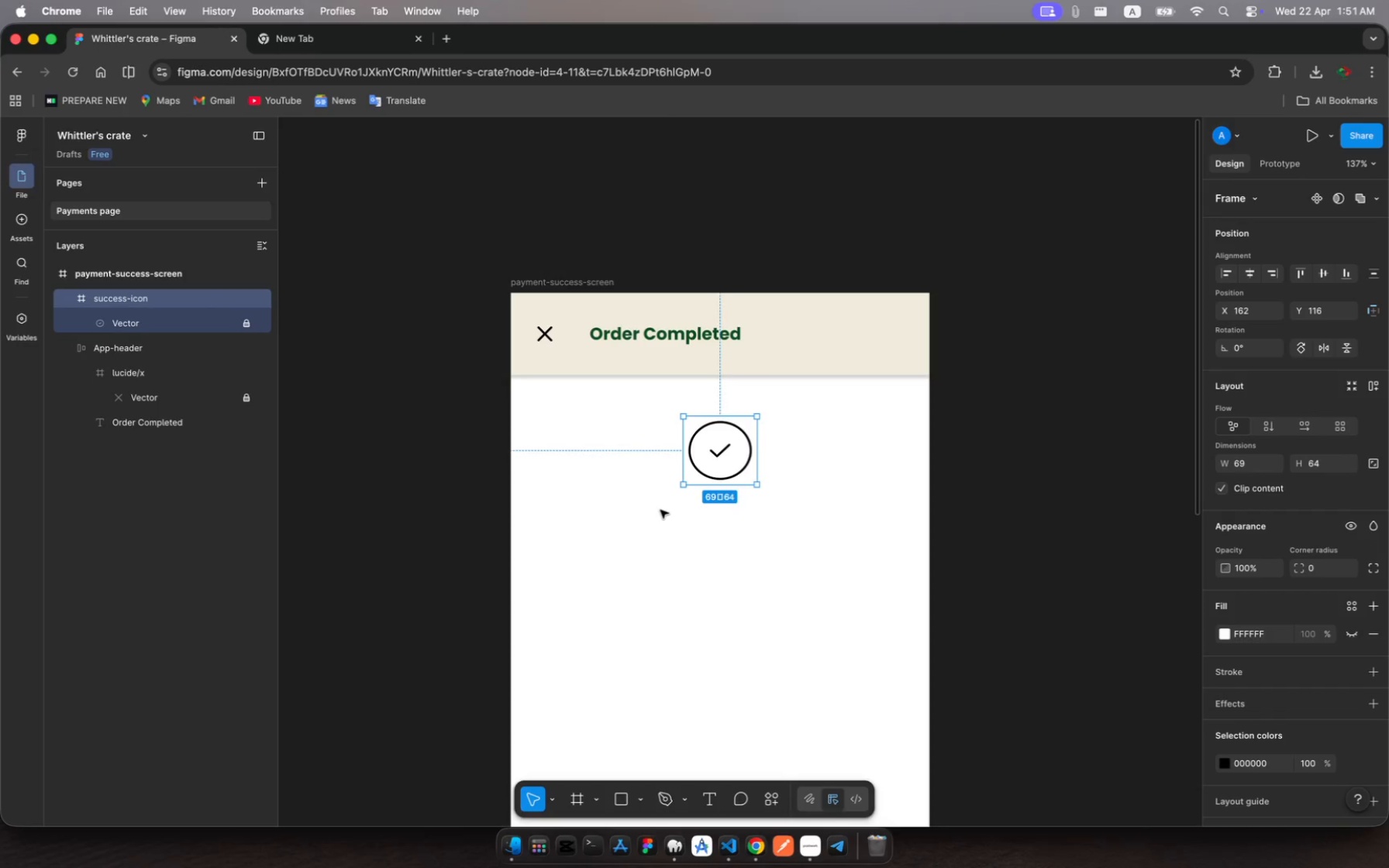 
key(Meta+Z)
 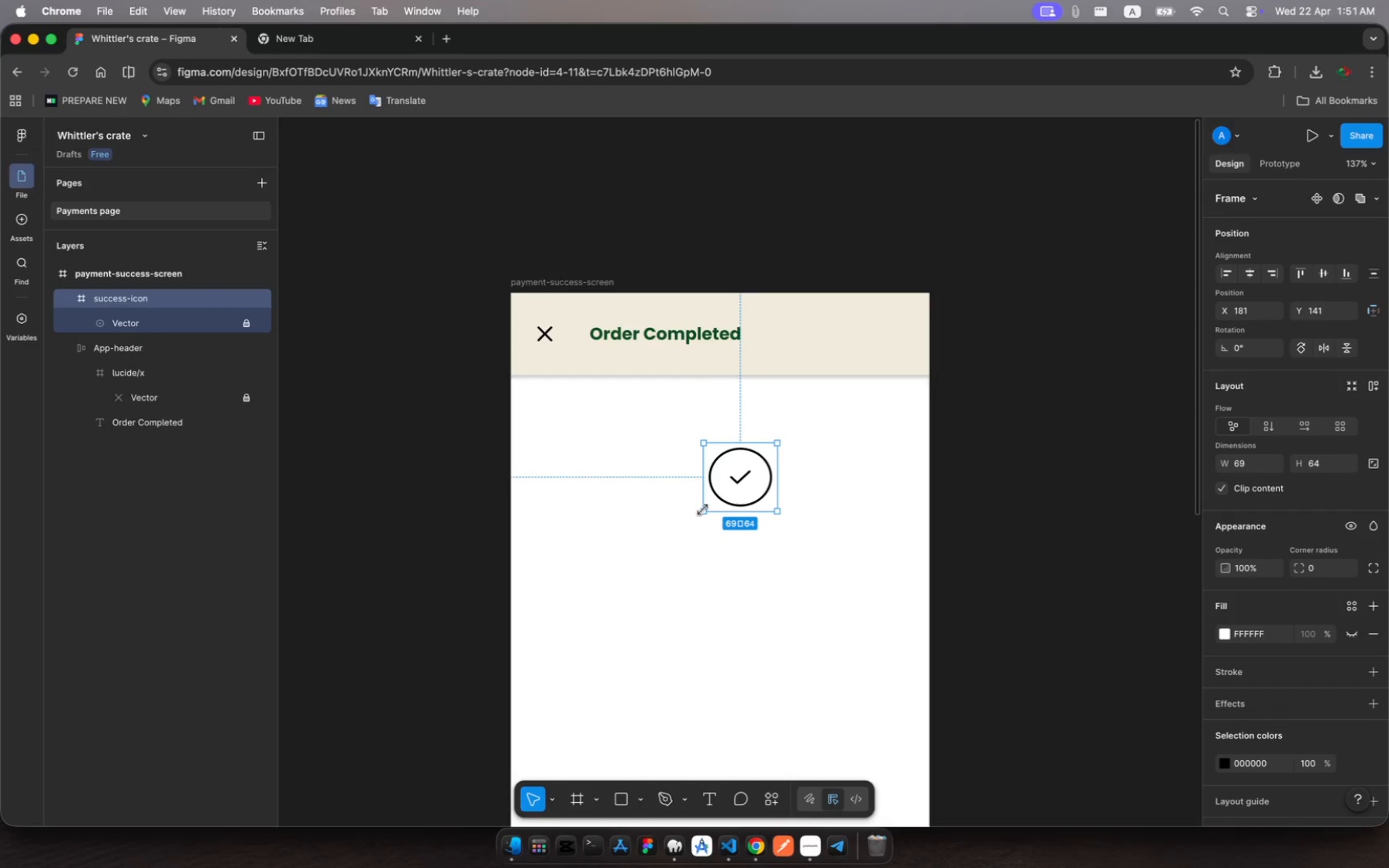 
left_click_drag(start_coordinate=[703, 512], to_coordinate=[670, 548])
 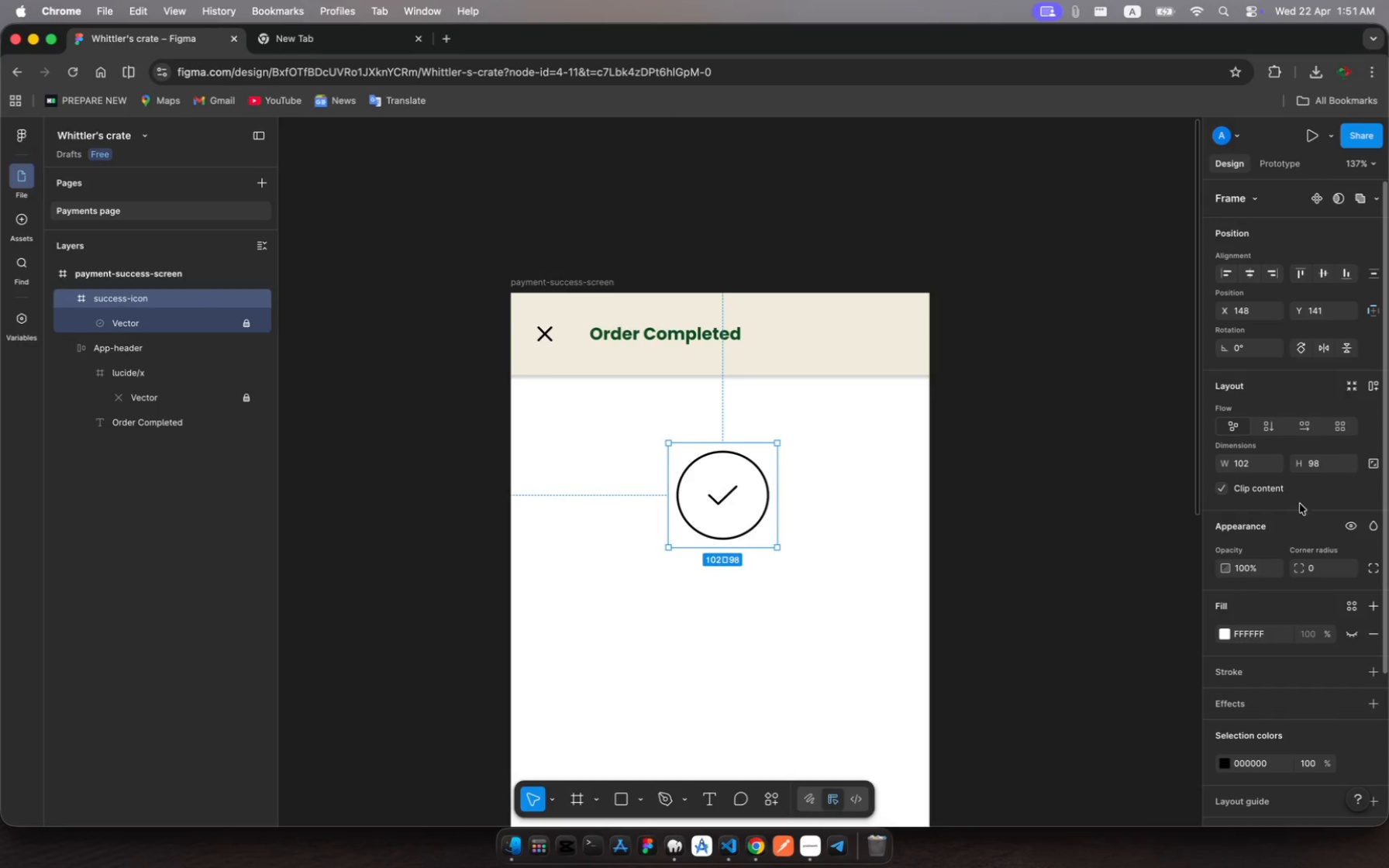 
scroll: coordinate [1291, 575], scroll_direction: down, amount: 16.0
 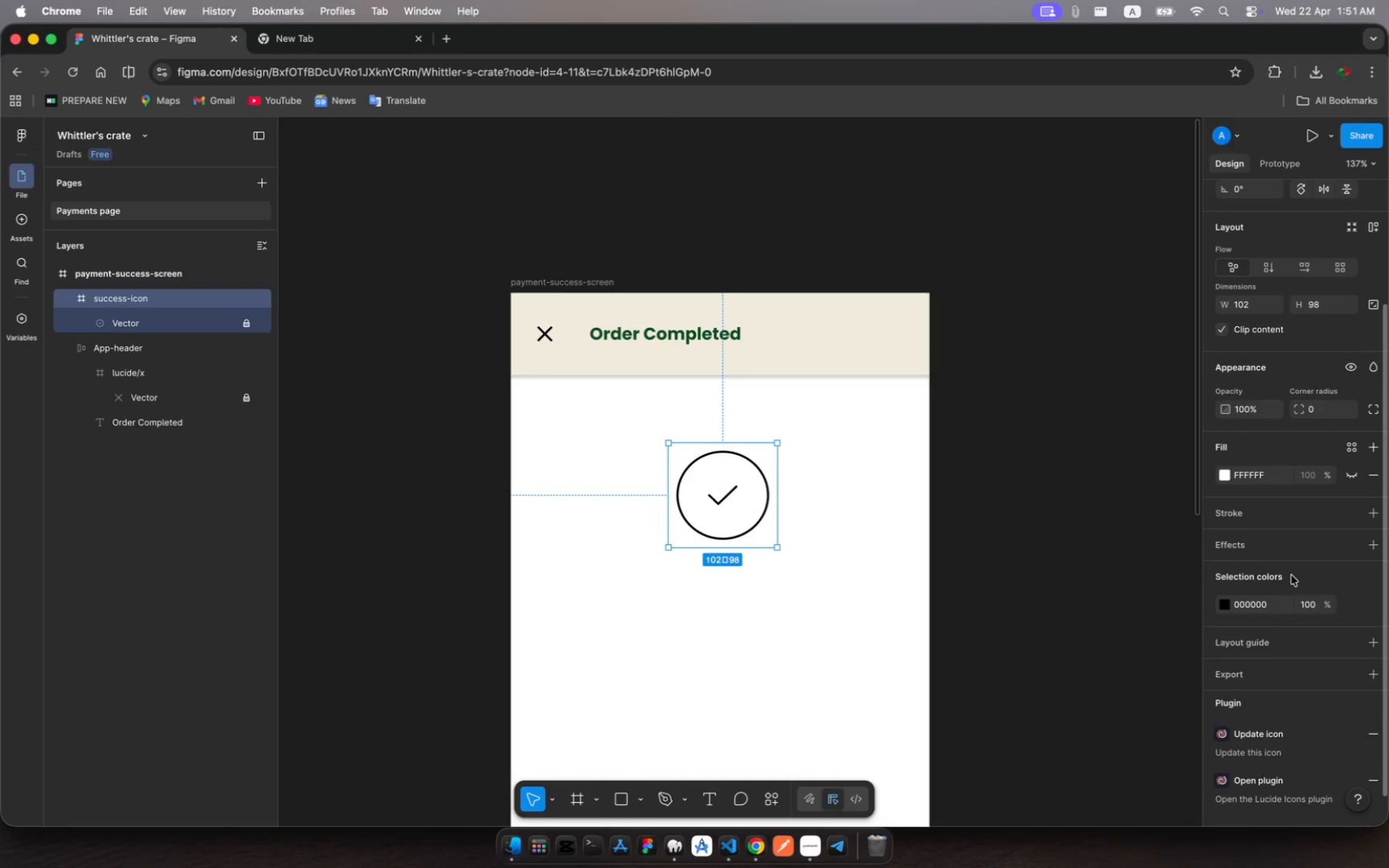 
scroll: coordinate [1291, 575], scroll_direction: up, amount: 46.0
 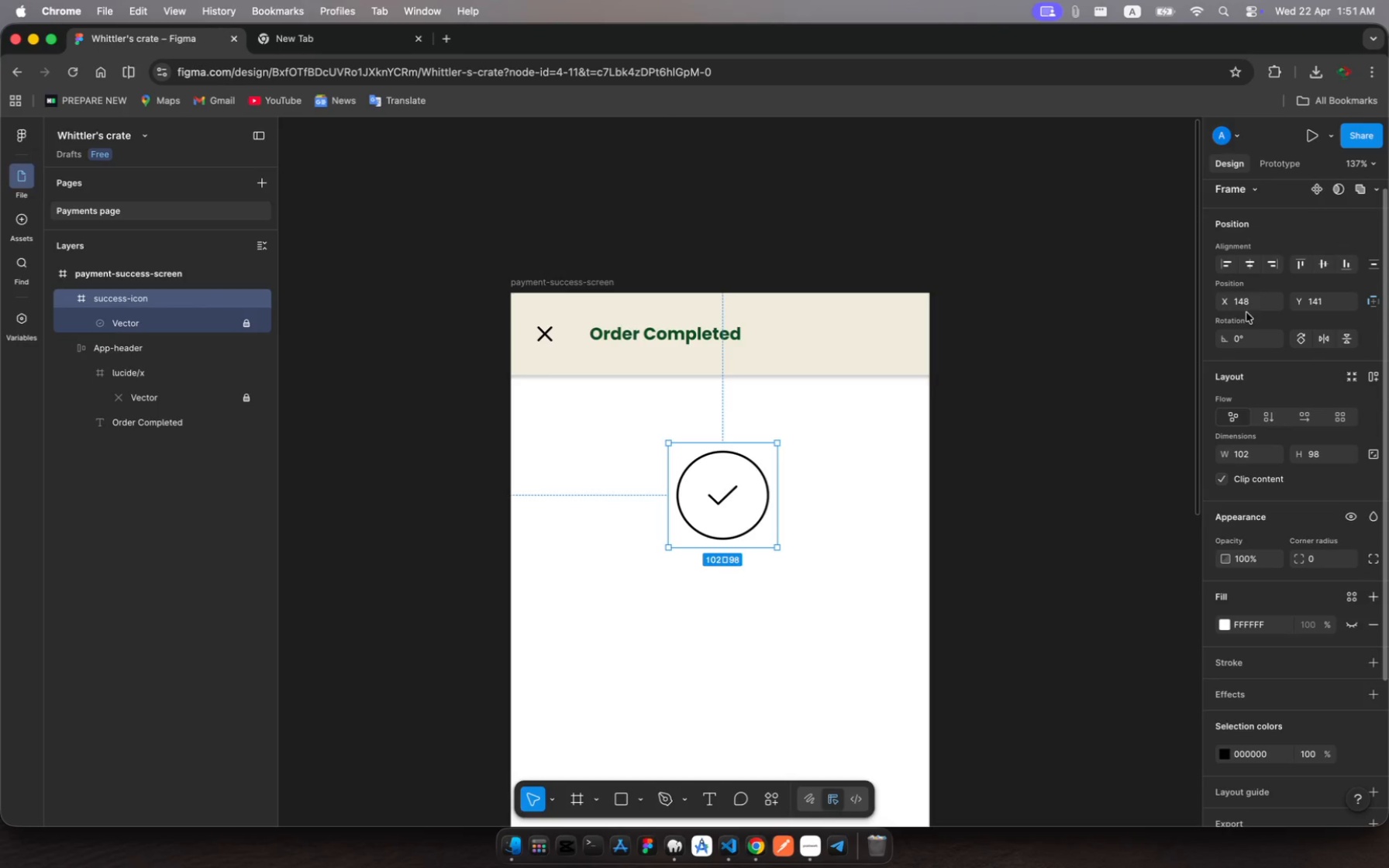 
wait(5.12)
 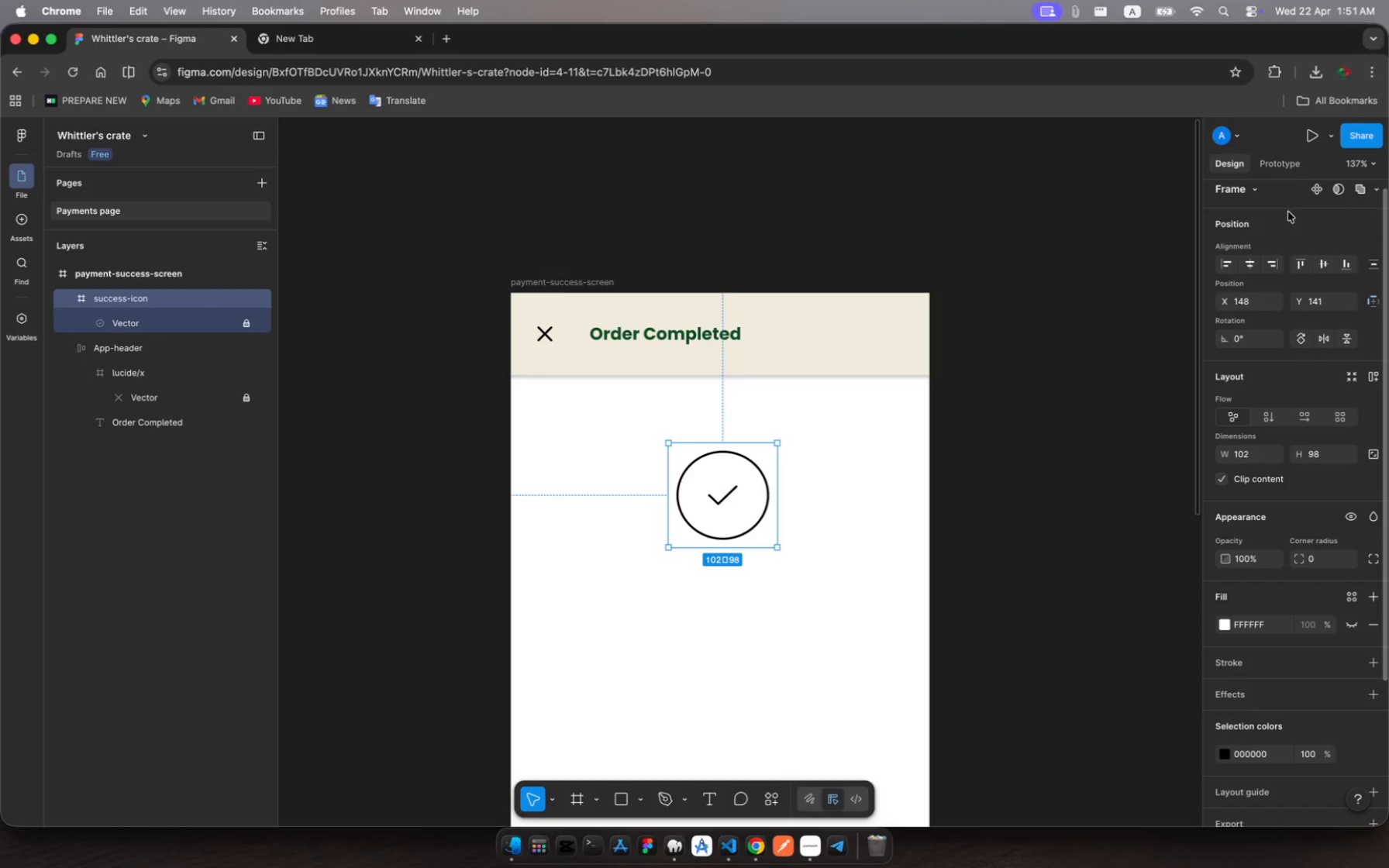 
scroll: coordinate [1278, 590], scroll_direction: down, amount: 11.0
 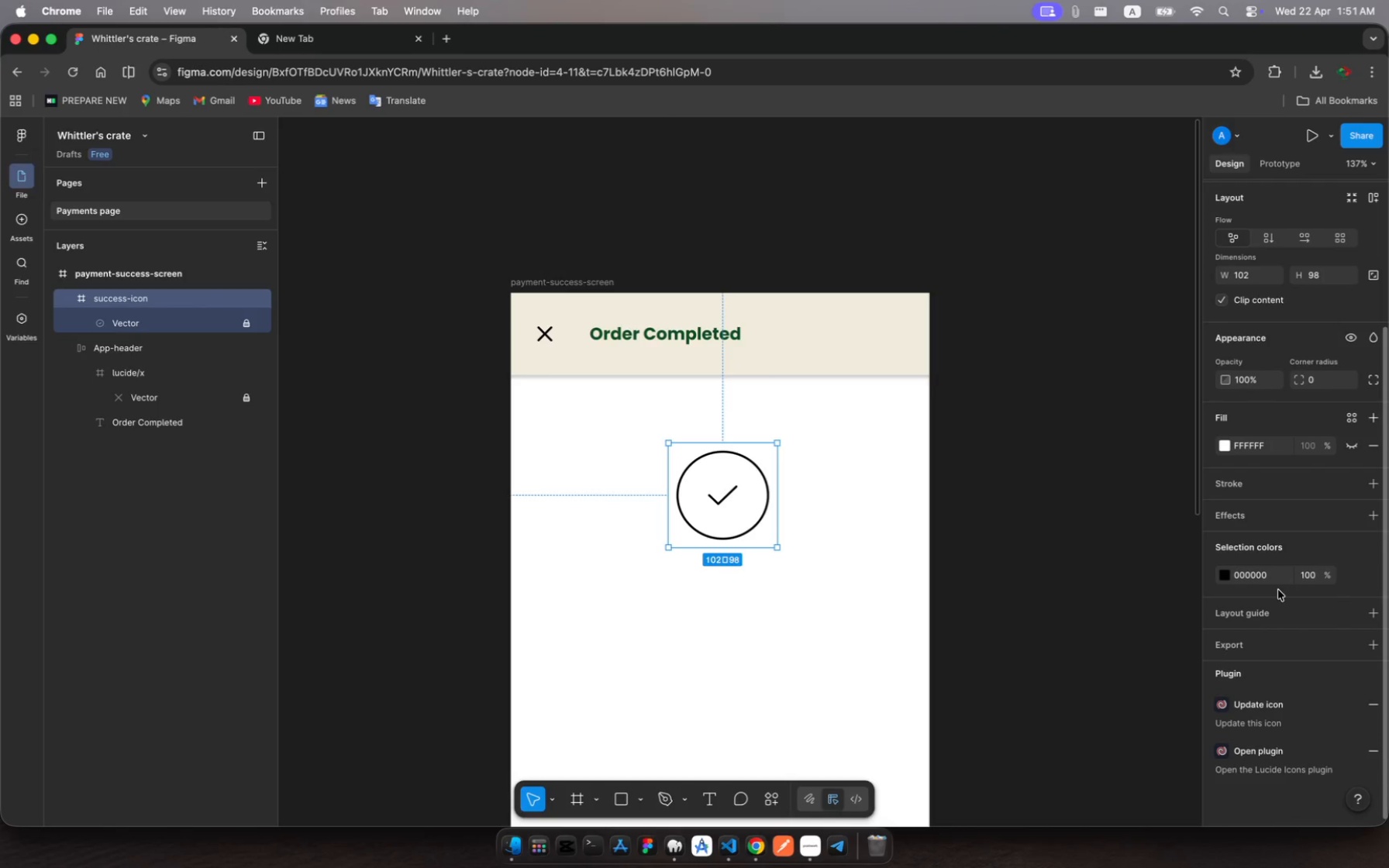 
scroll: coordinate [1278, 590], scroll_direction: up, amount: 17.0
 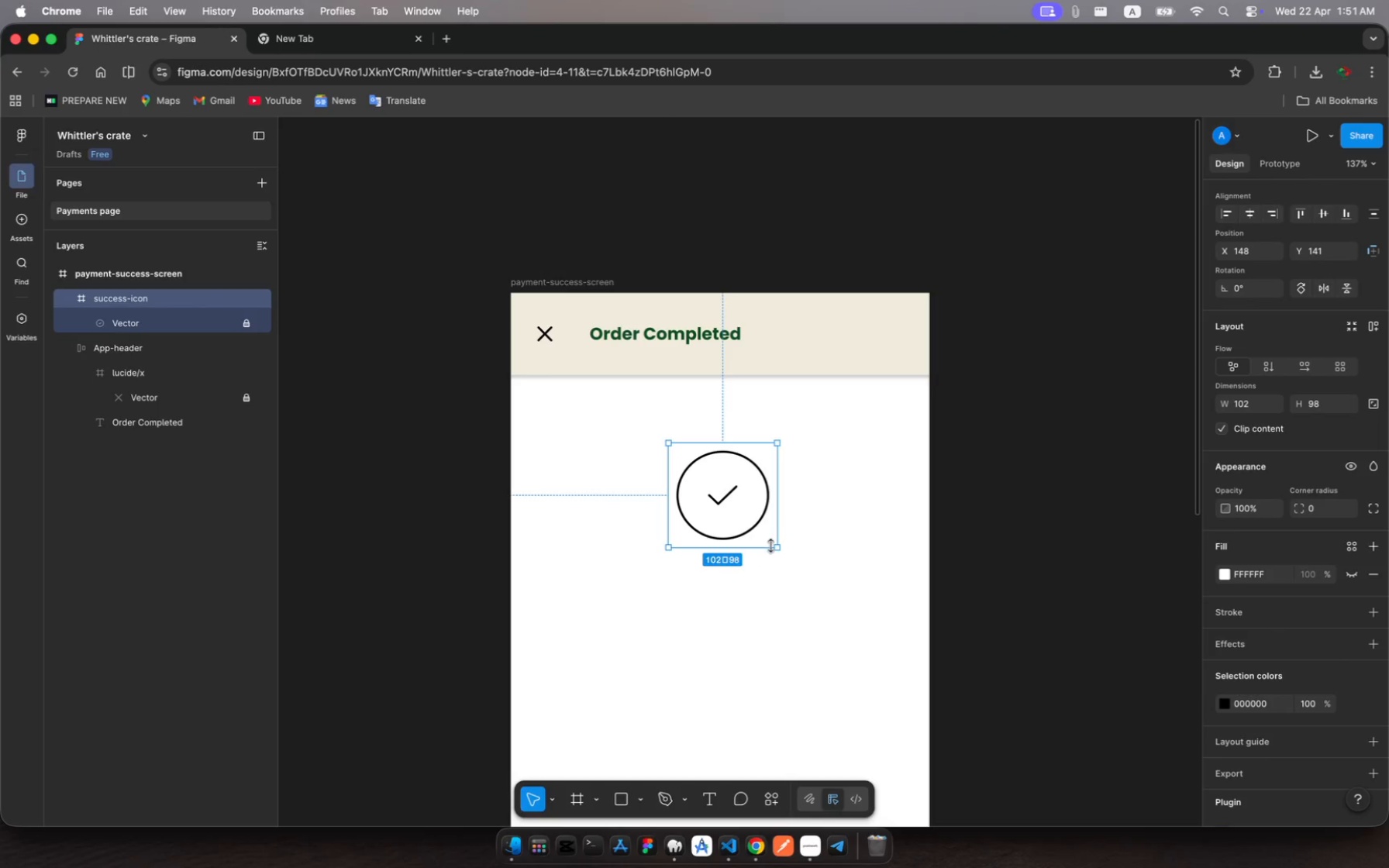 
left_click_drag(start_coordinate=[779, 546], to_coordinate=[793, 569])
 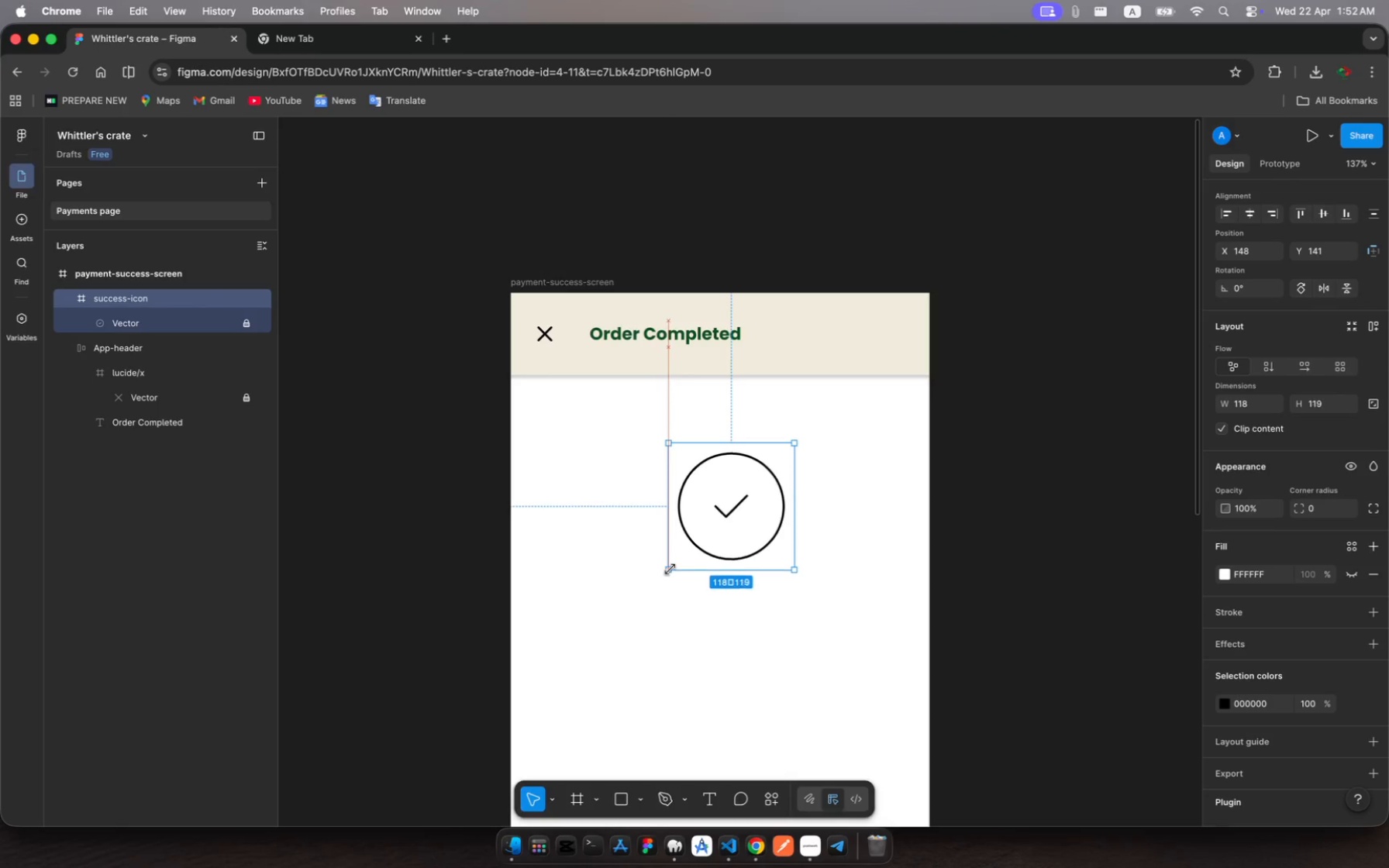 
wait(12.95)
 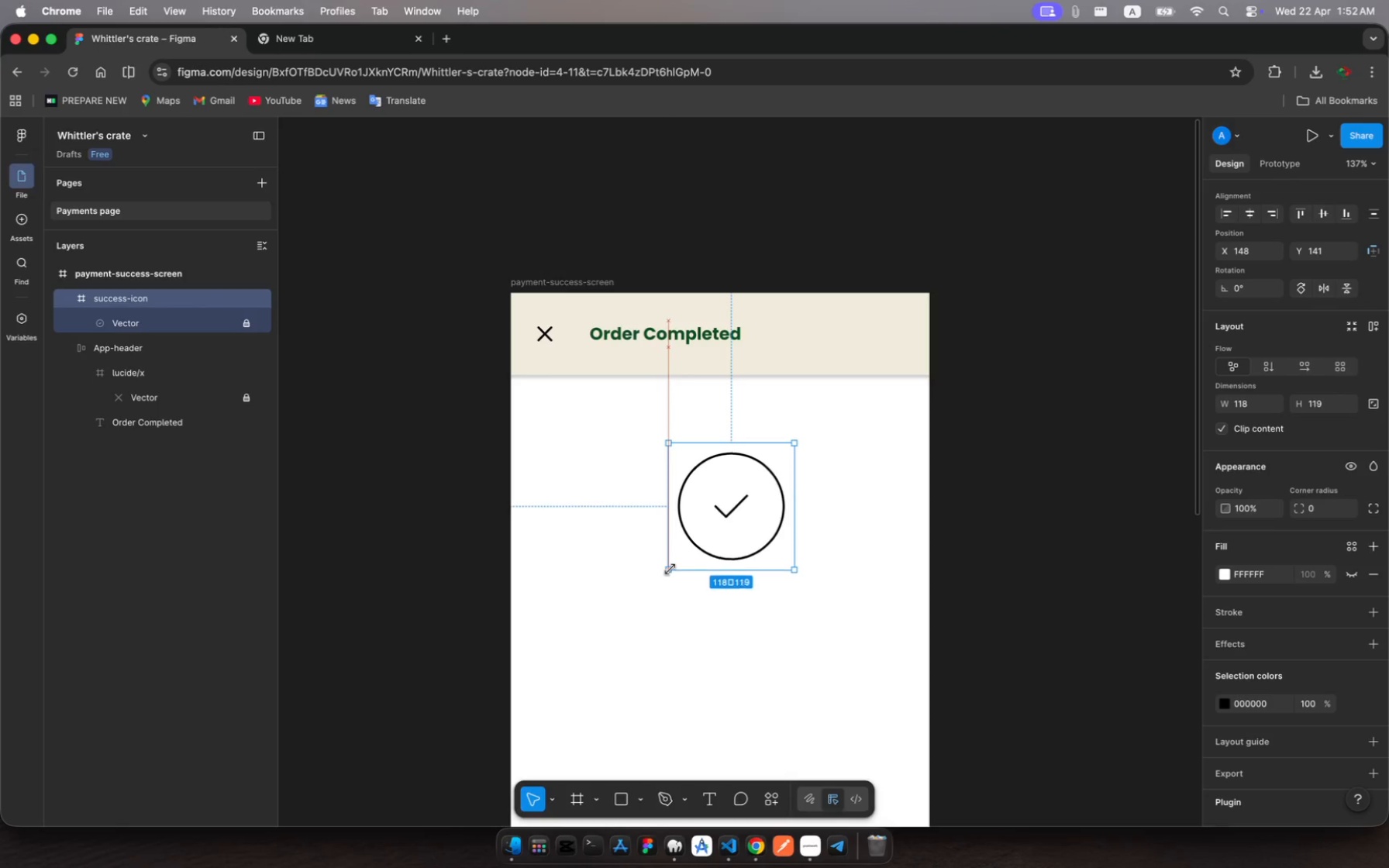 
left_click_drag(start_coordinate=[736, 512], to_coordinate=[725, 480])
 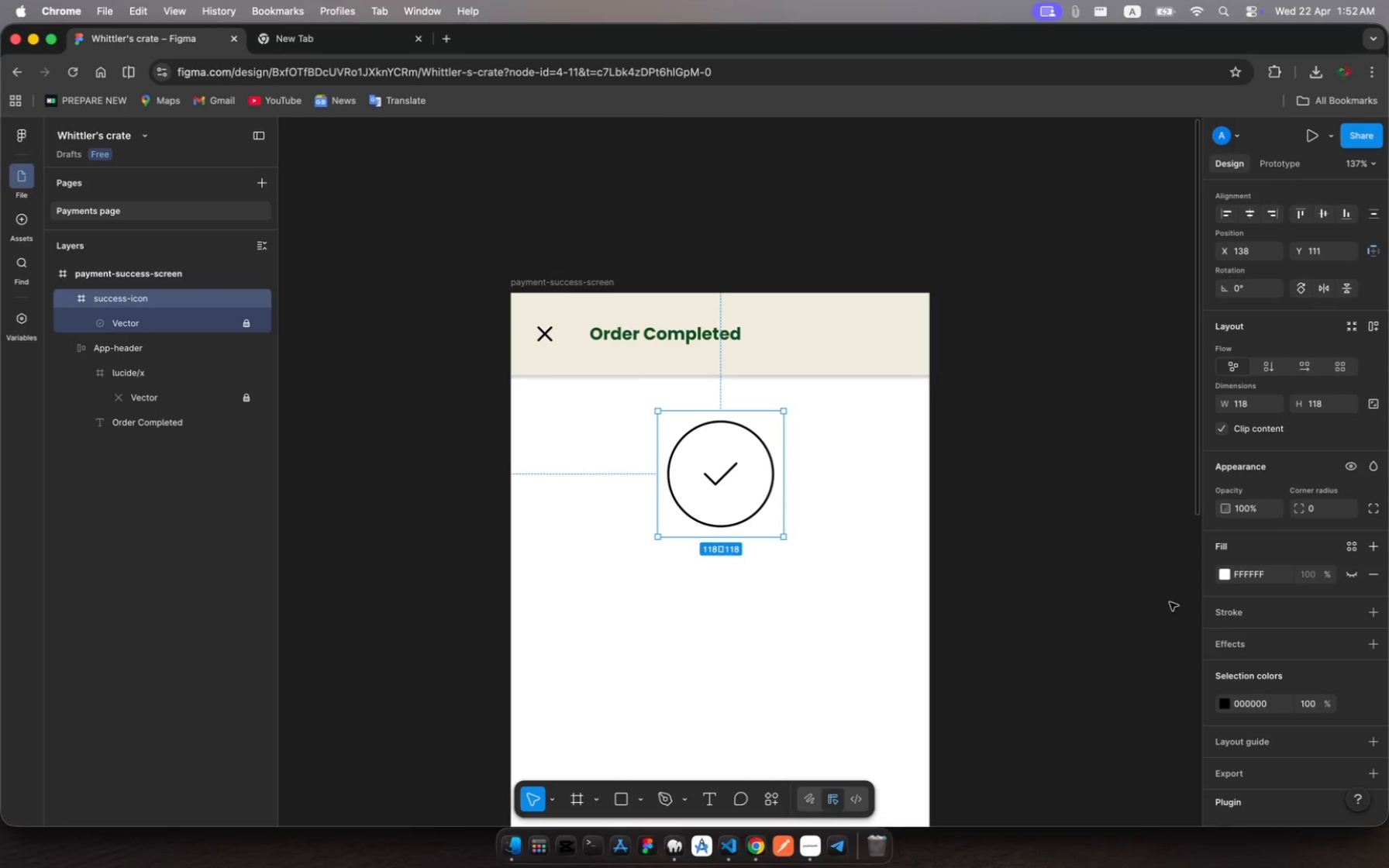 
wait(5.38)
 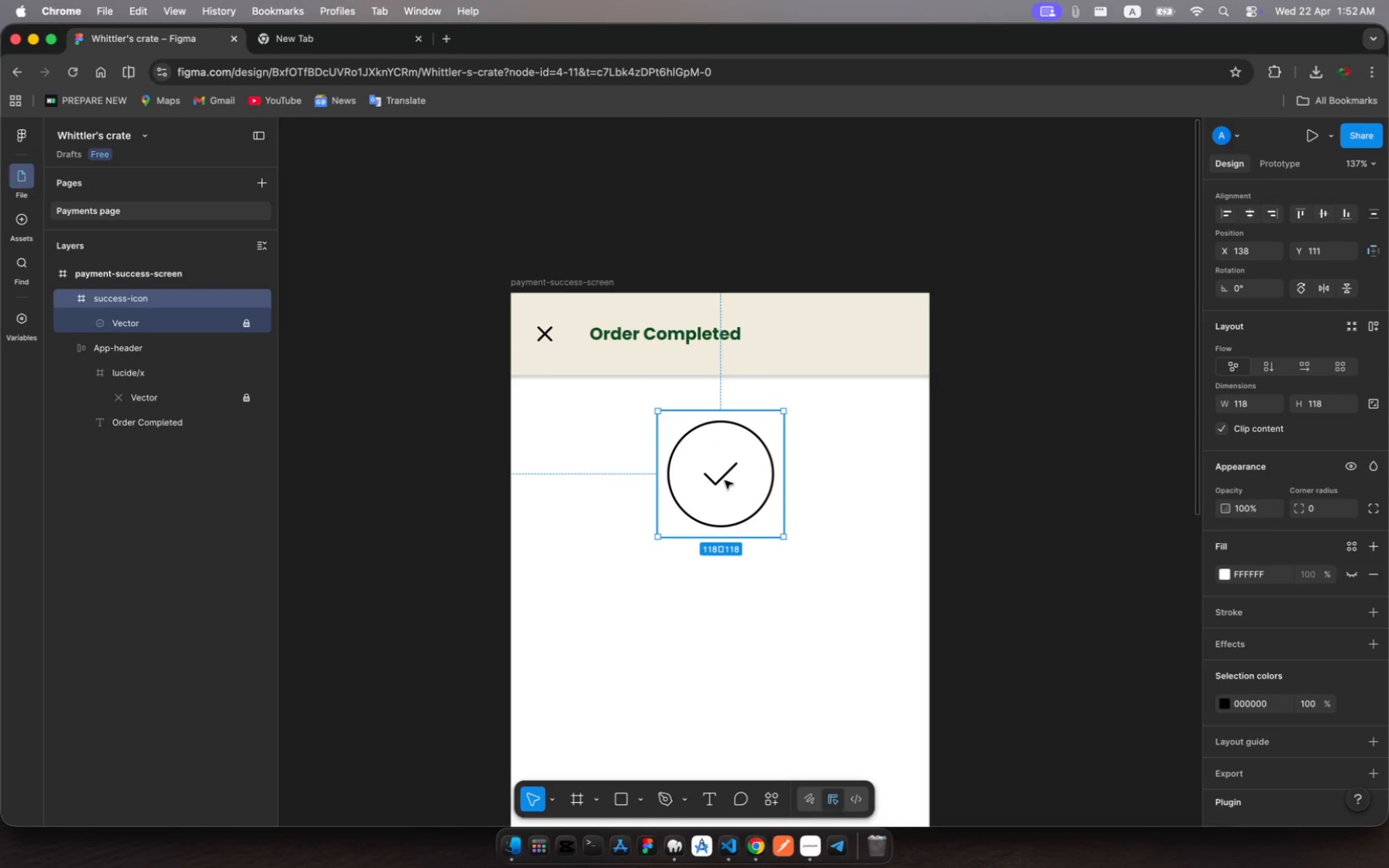 
scroll: coordinate [1222, 651], scroll_direction: down, amount: 4.0
 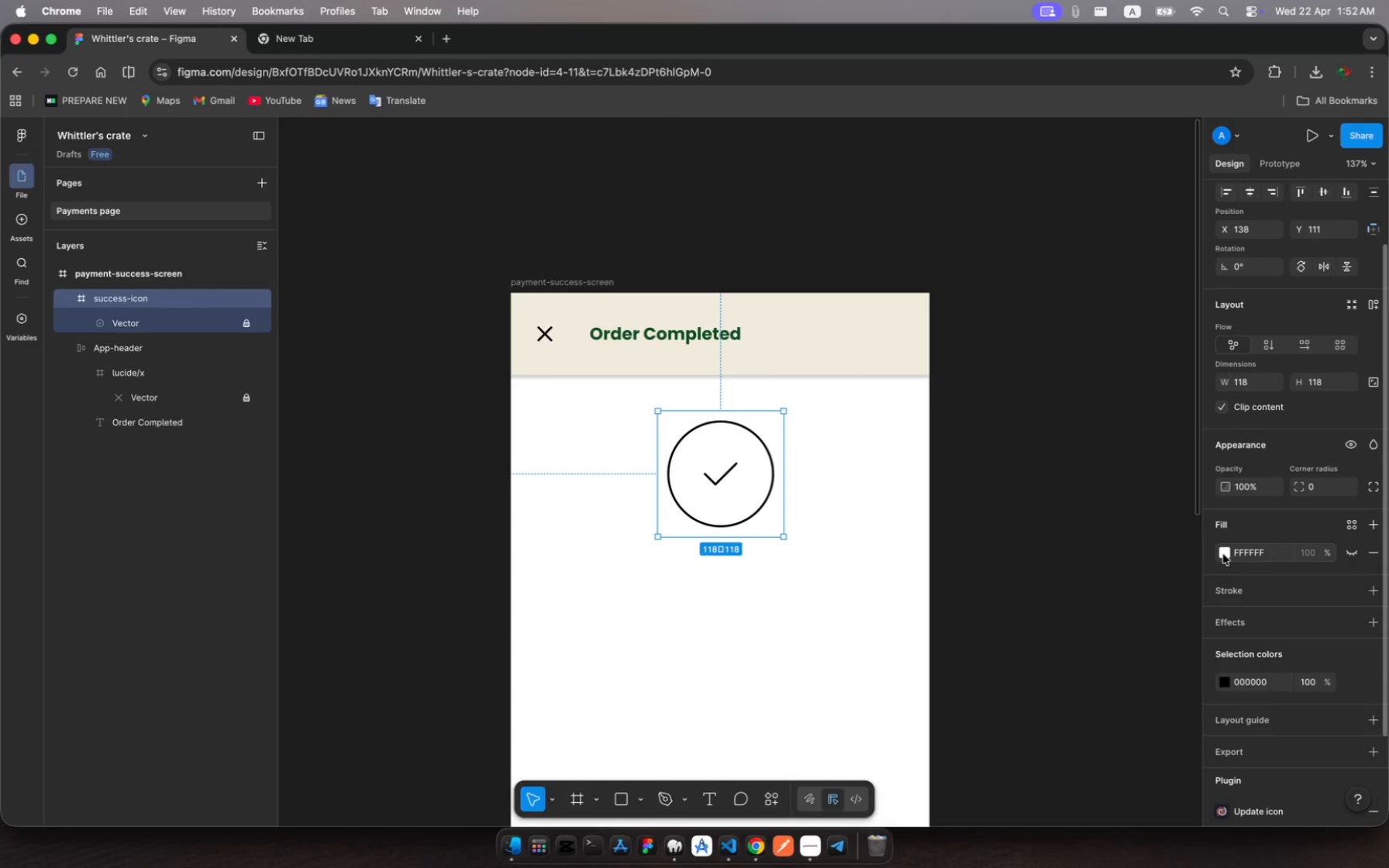 
left_click([1223, 554])
 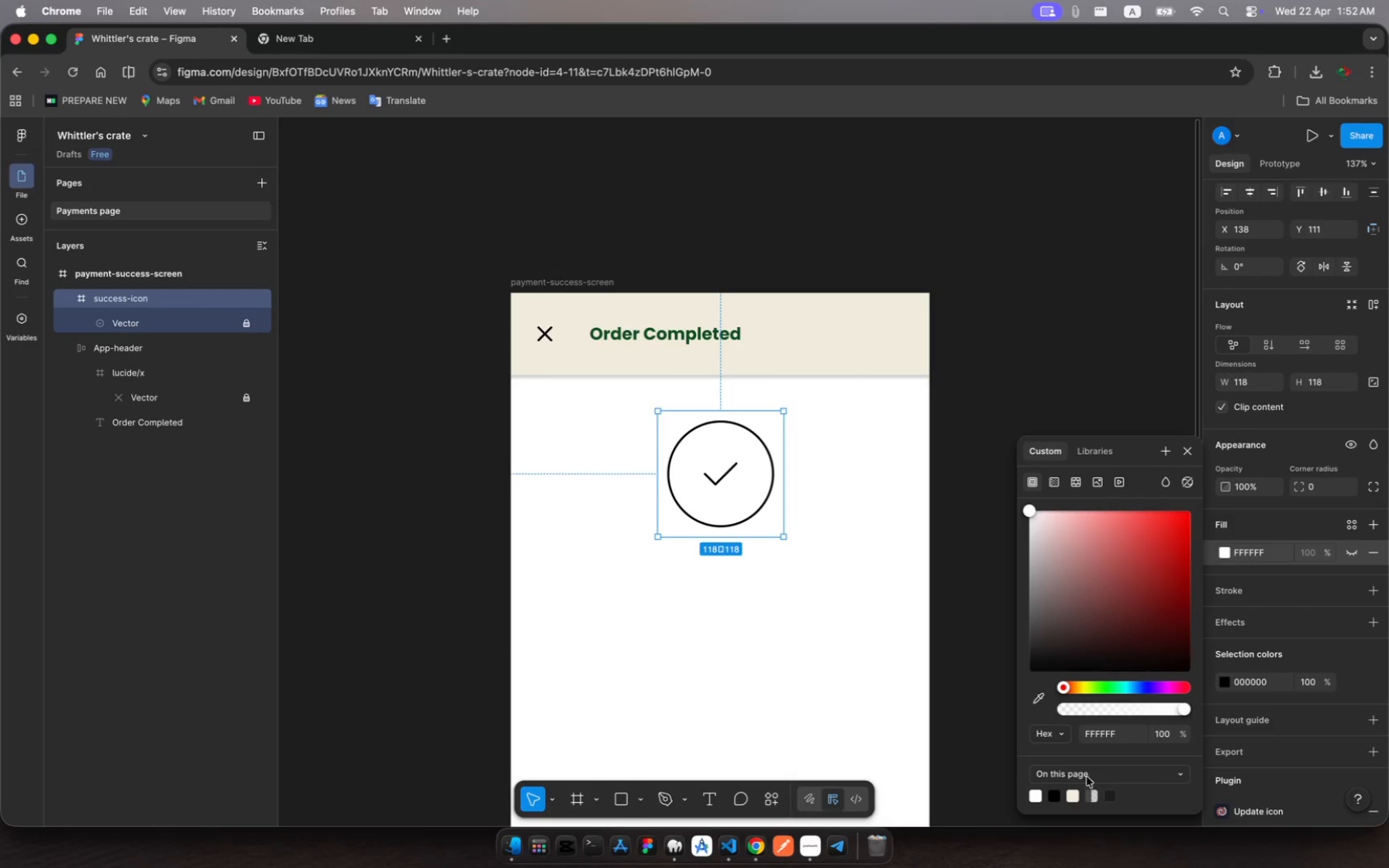 
scroll: coordinate [1081, 752], scroll_direction: down, amount: 9.0
 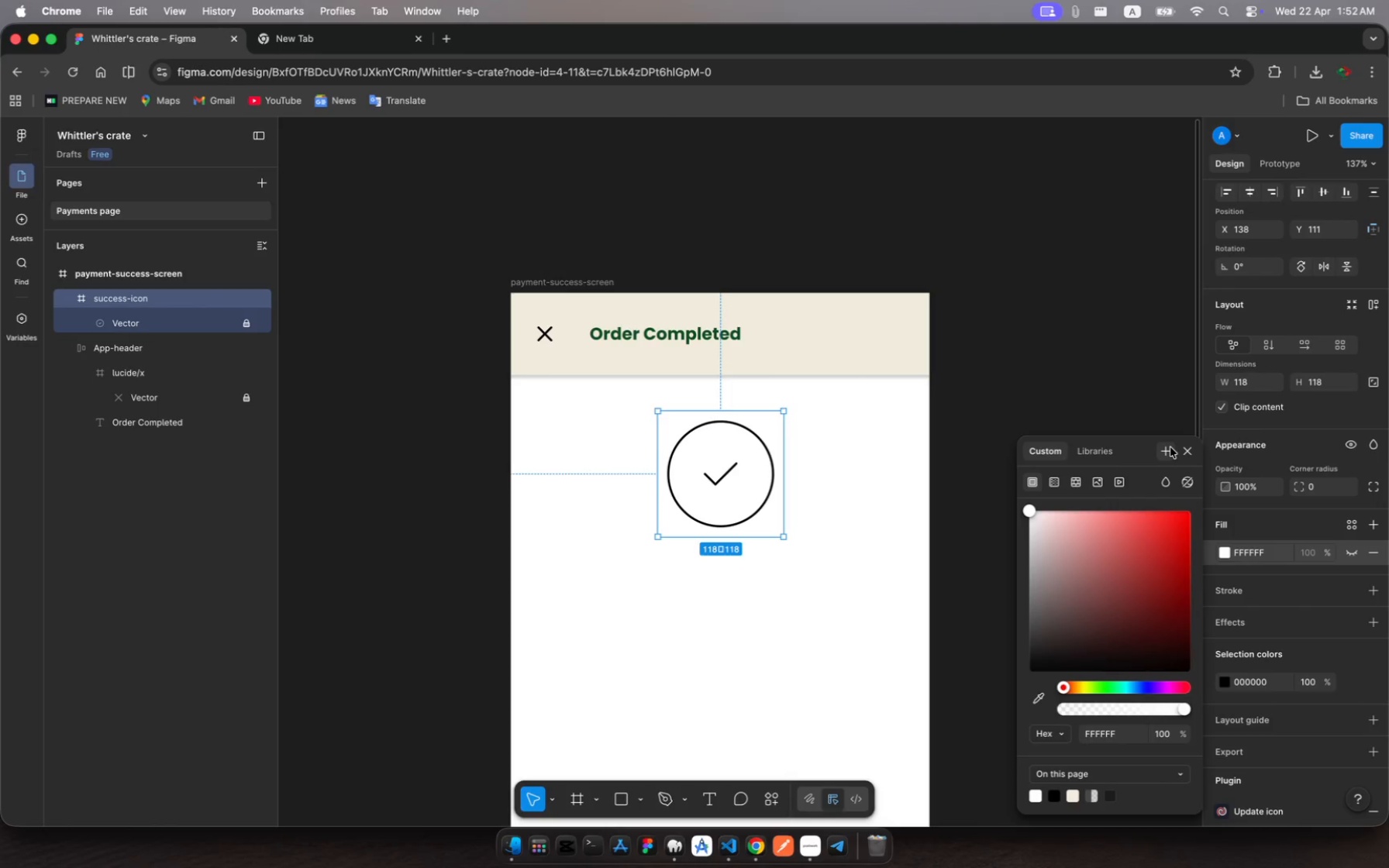 
left_click([1167, 458])
 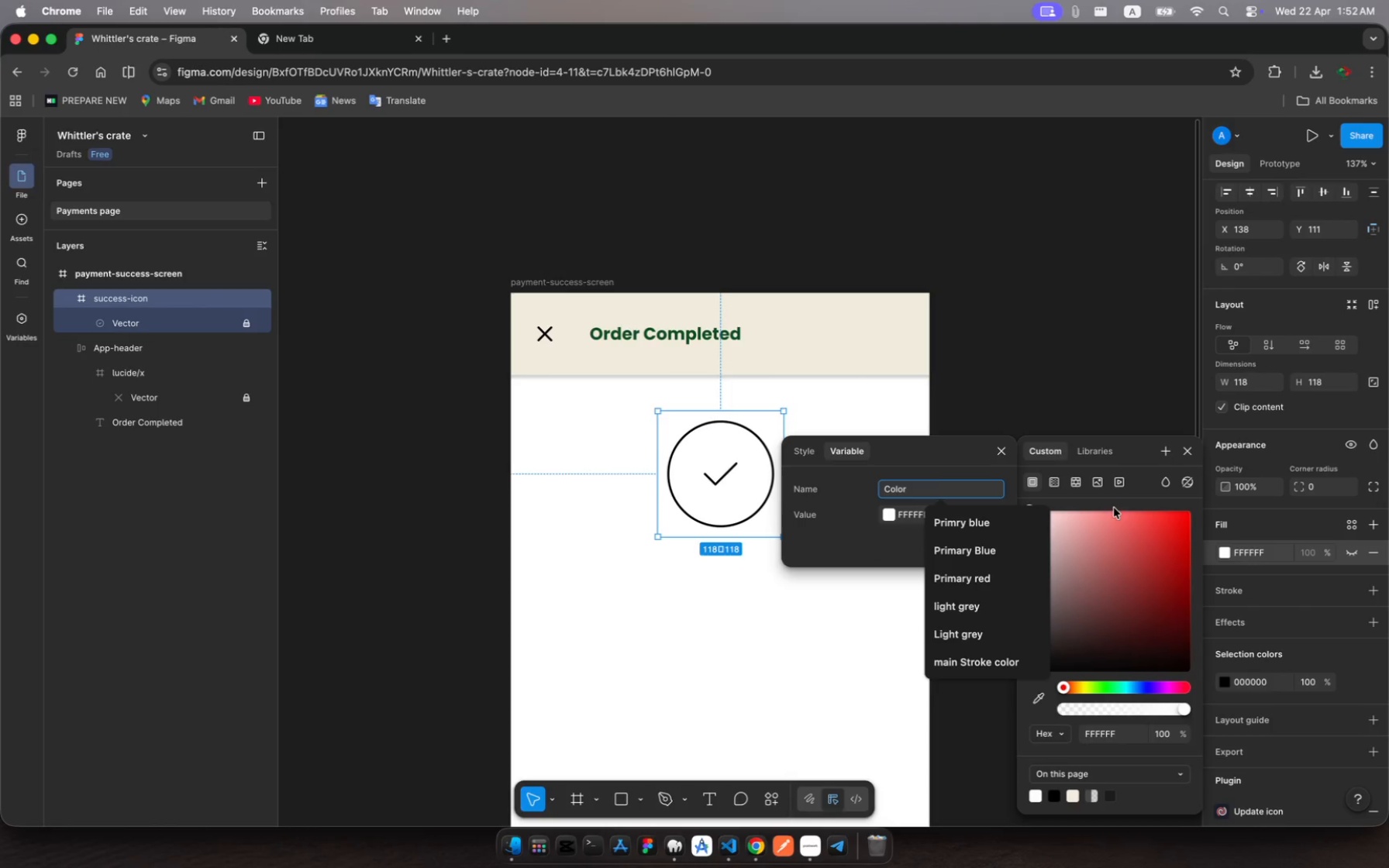 
scroll: coordinate [920, 675], scroll_direction: down, amount: 2.0
 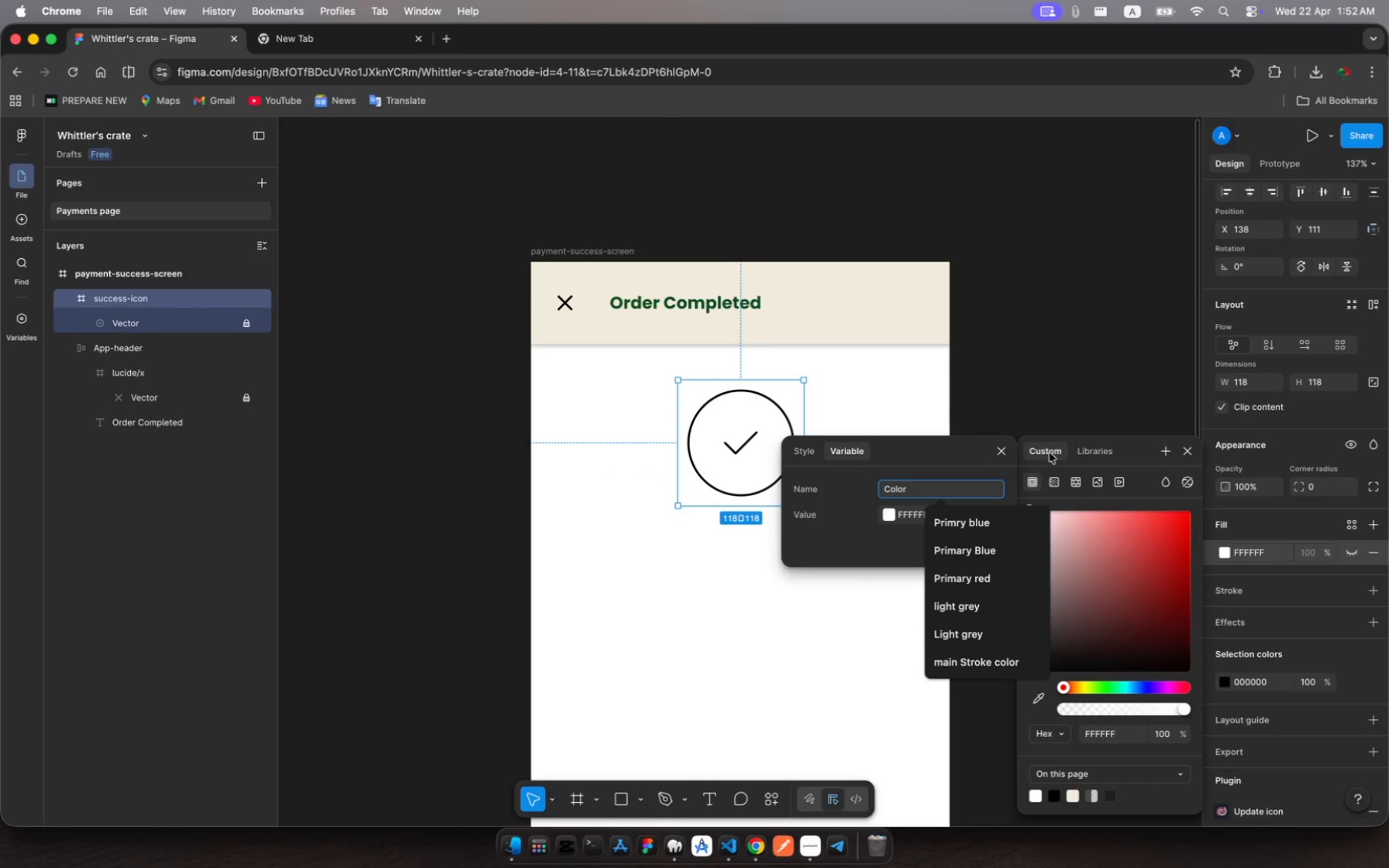 
left_click([1000, 456])
 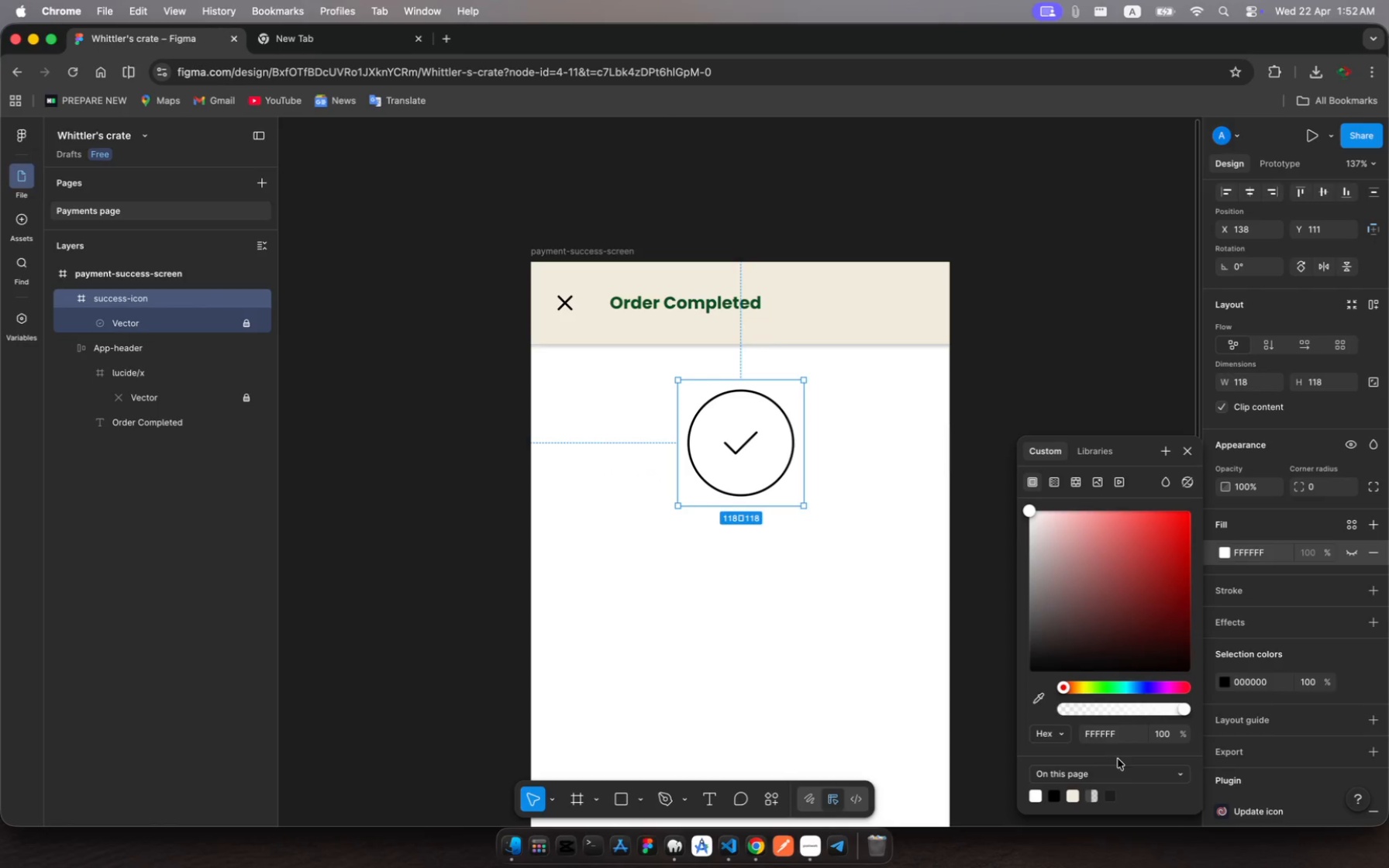 
scroll: coordinate [1123, 642], scroll_direction: down, amount: 15.0
 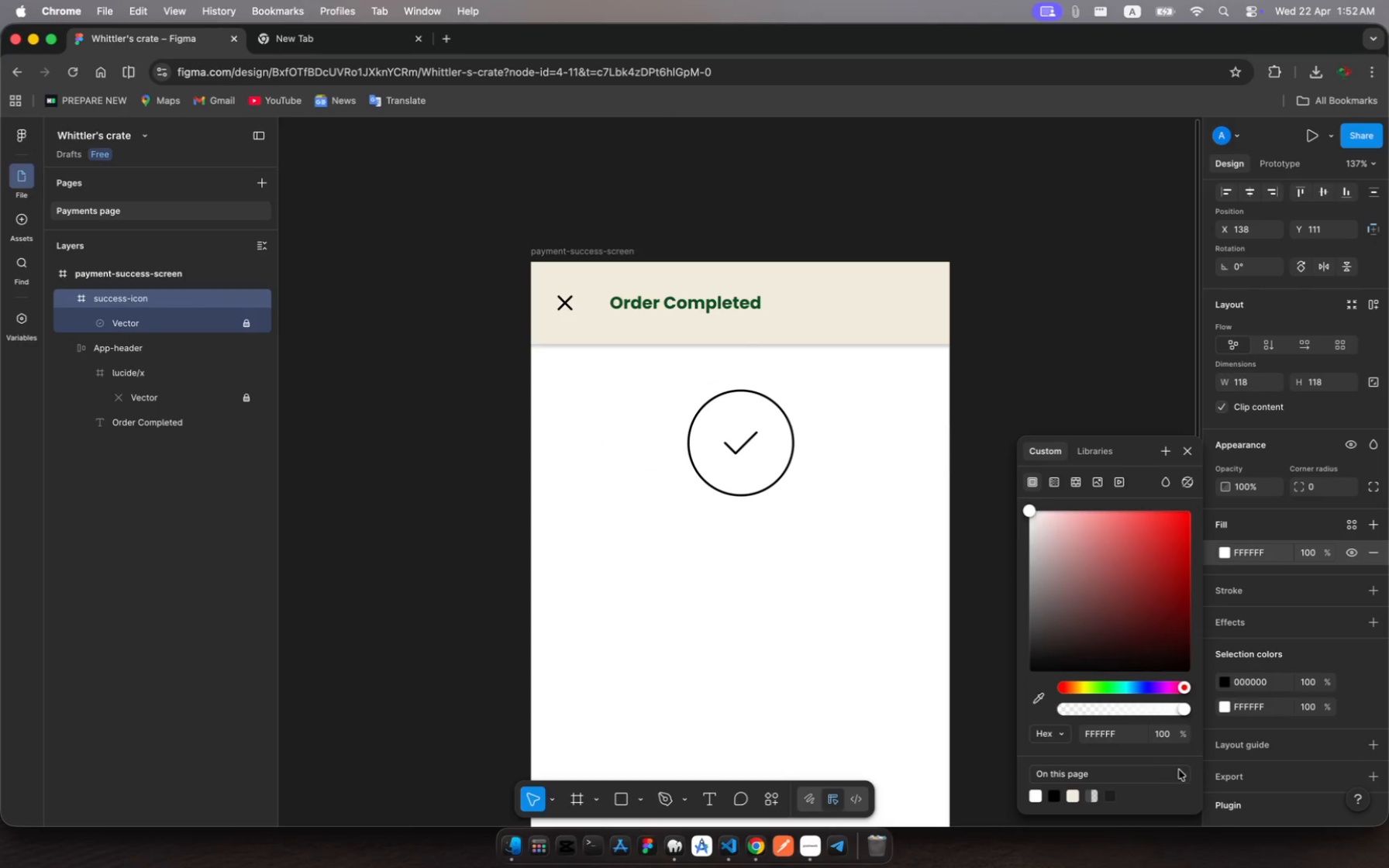 
left_click([1181, 772])
 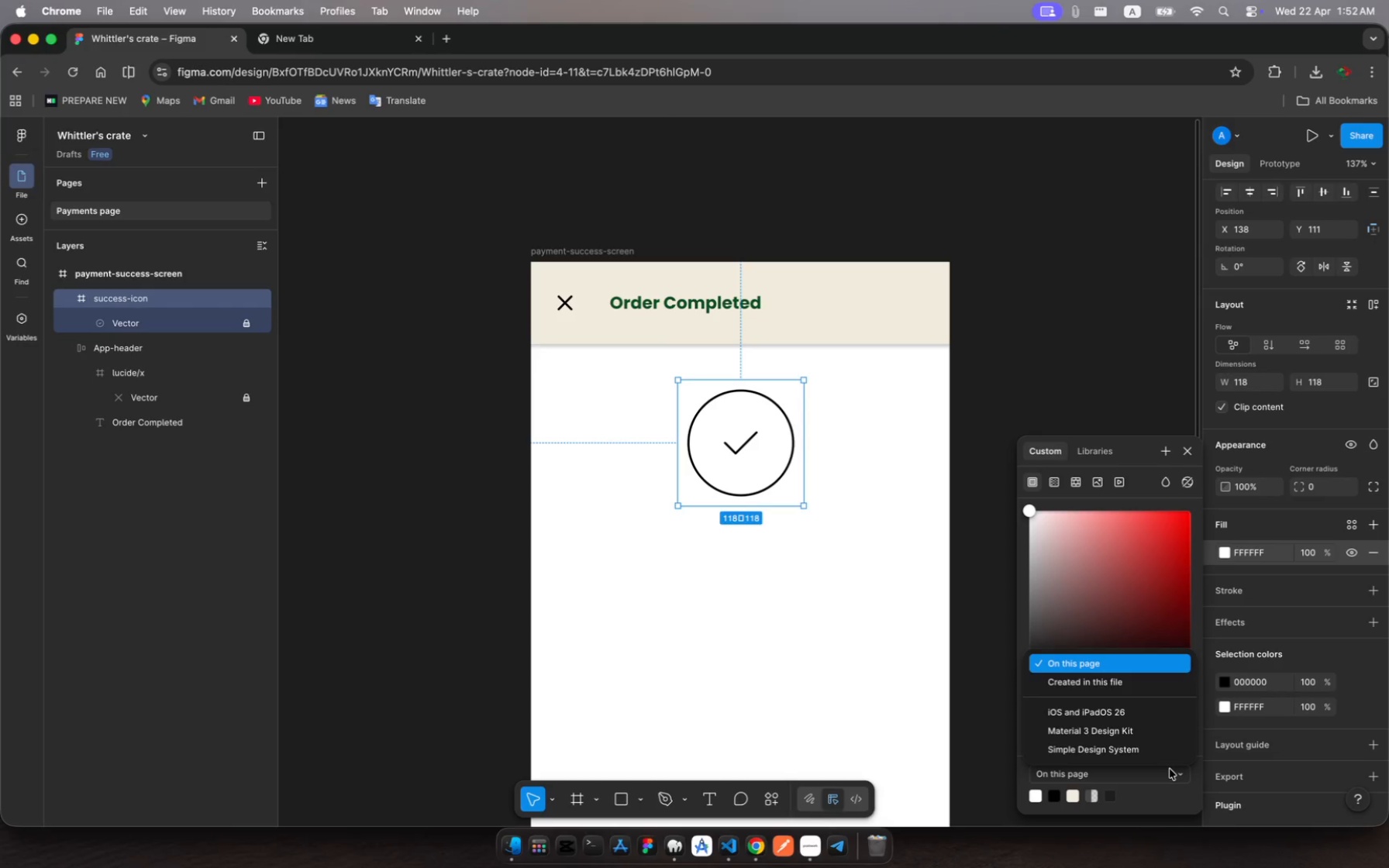 
left_click([1167, 769])
 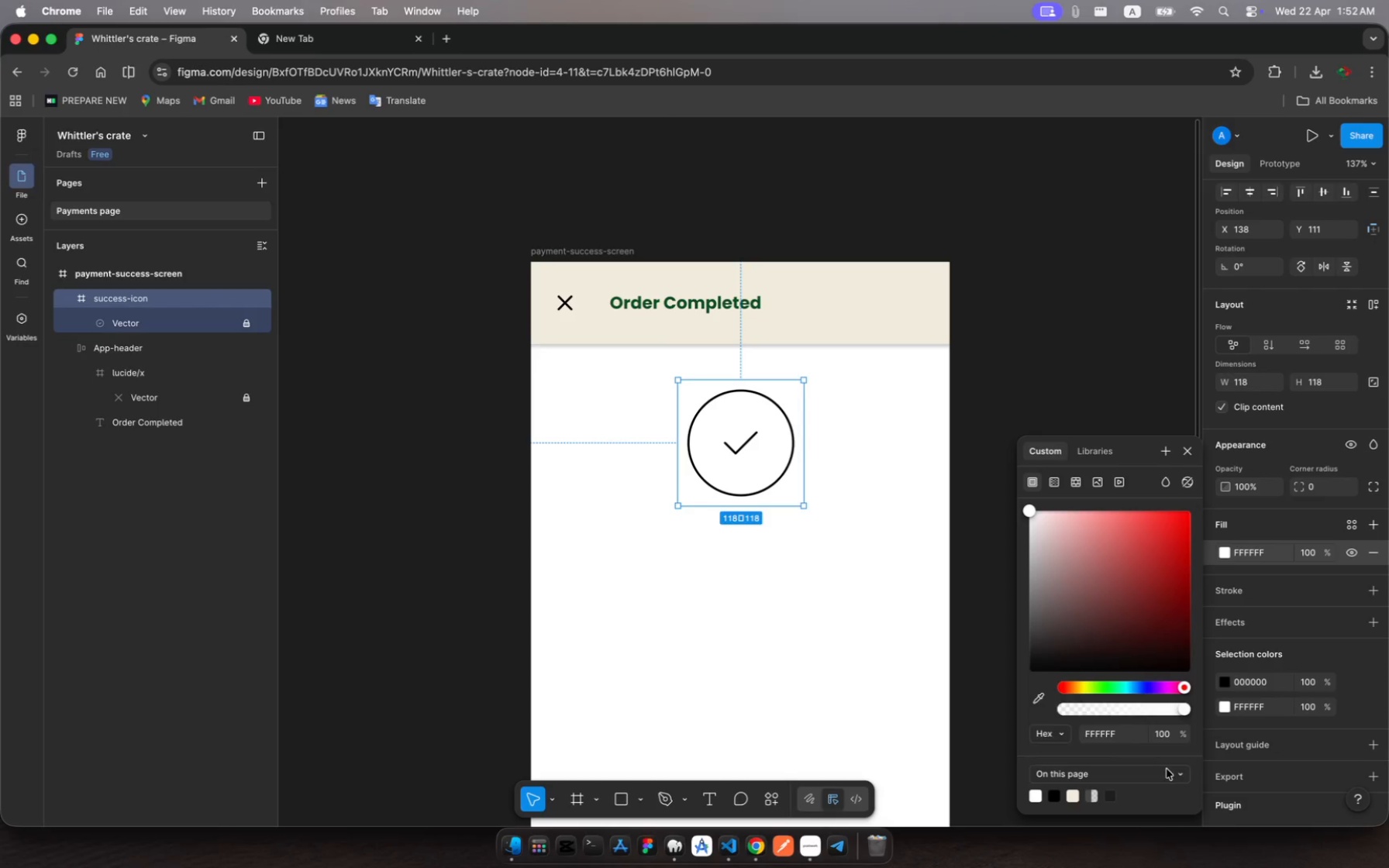 
left_click([1165, 770])
 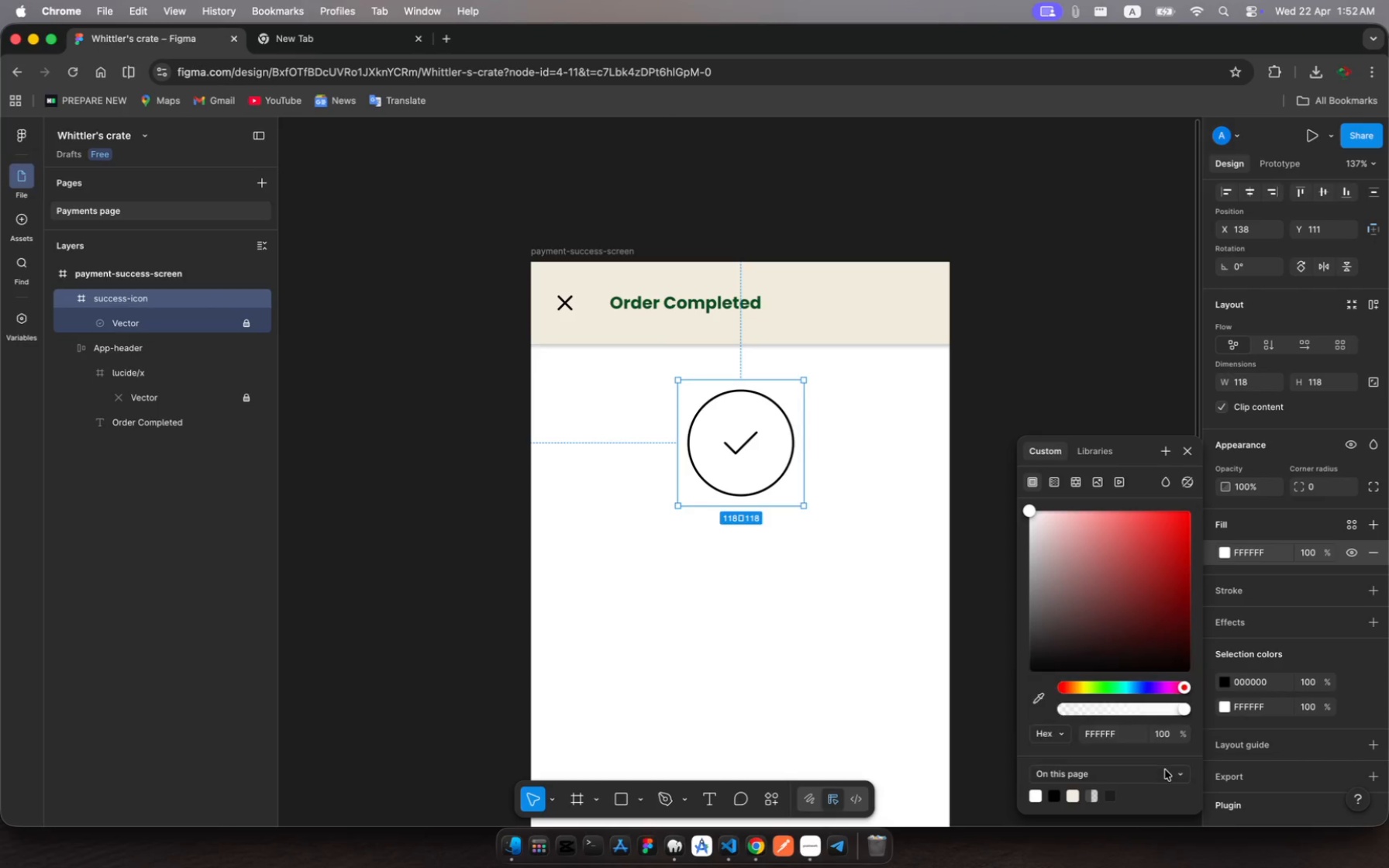 
left_click([1165, 770])
 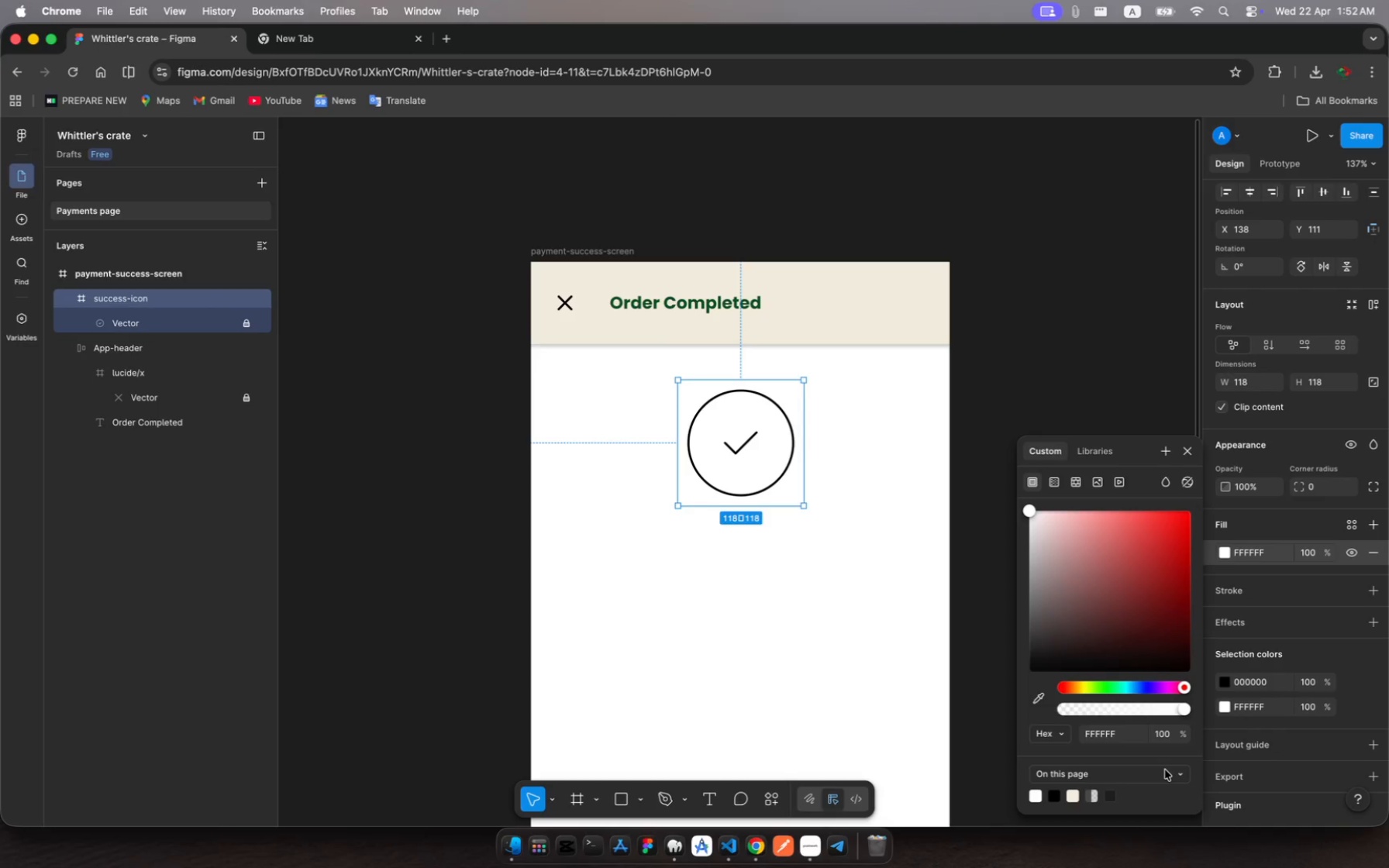 
left_click([1165, 770])
 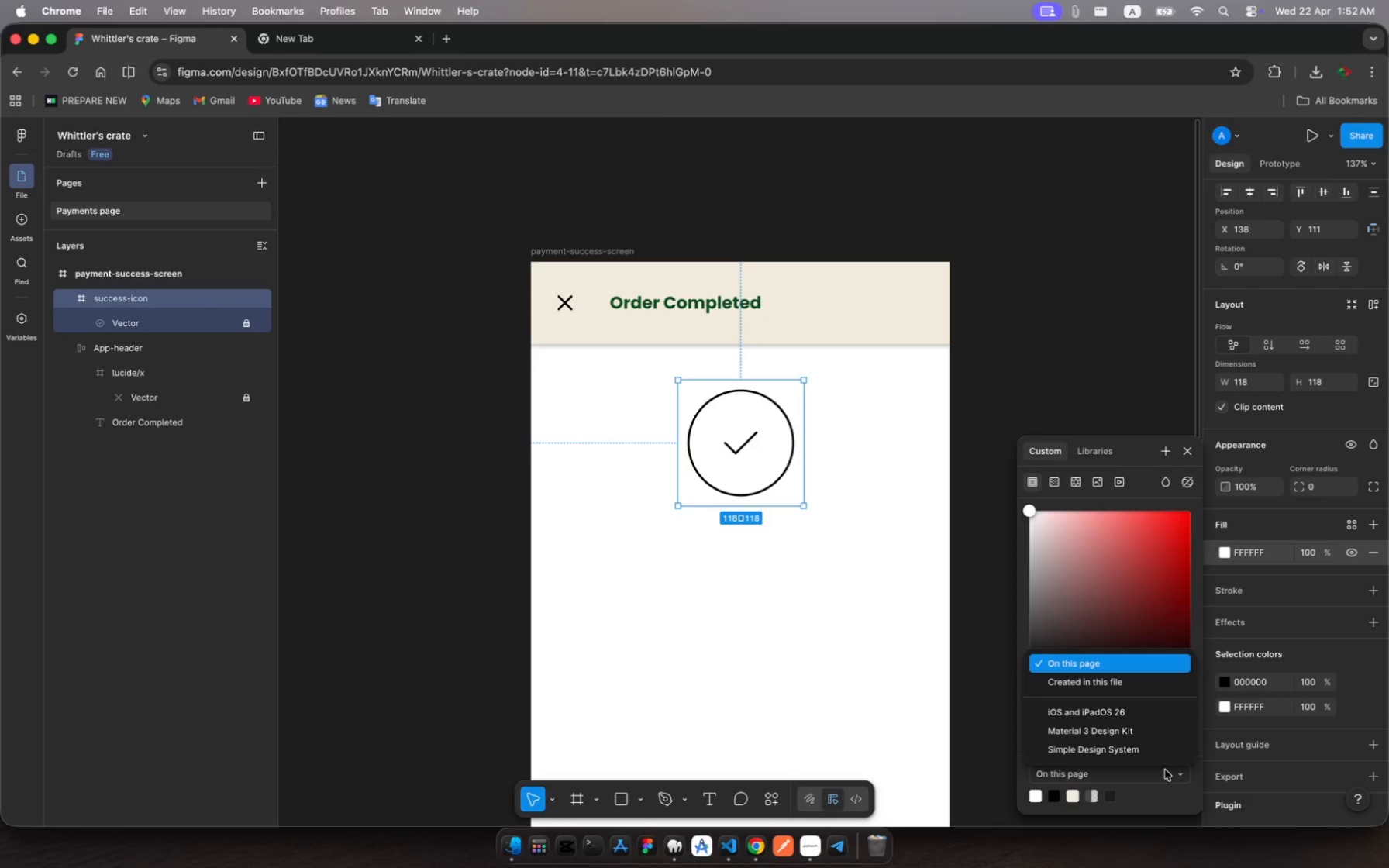 
left_click([1165, 770])
 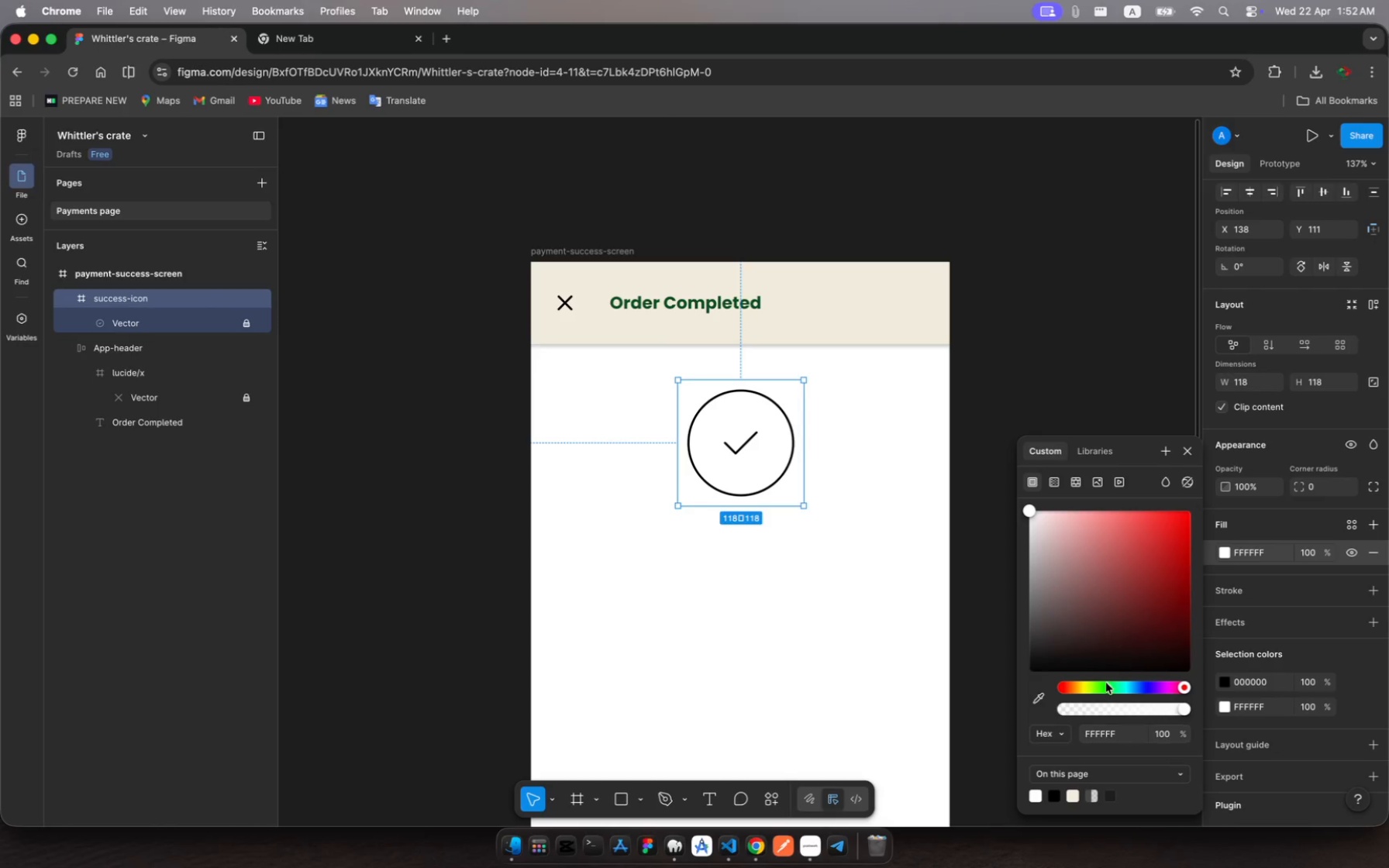 
scroll: coordinate [1106, 683], scroll_direction: down, amount: 11.0
 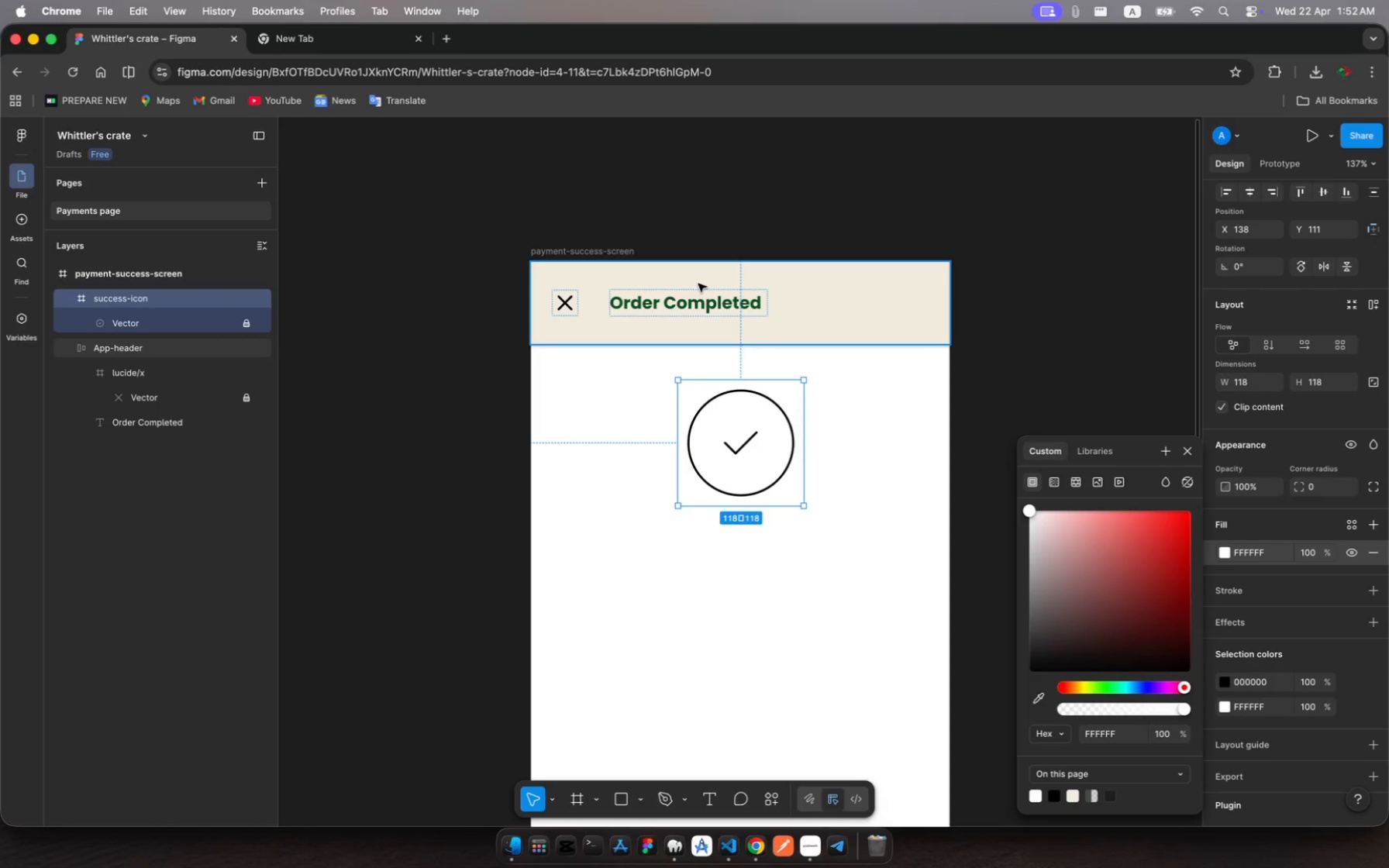 
left_click([702, 297])
 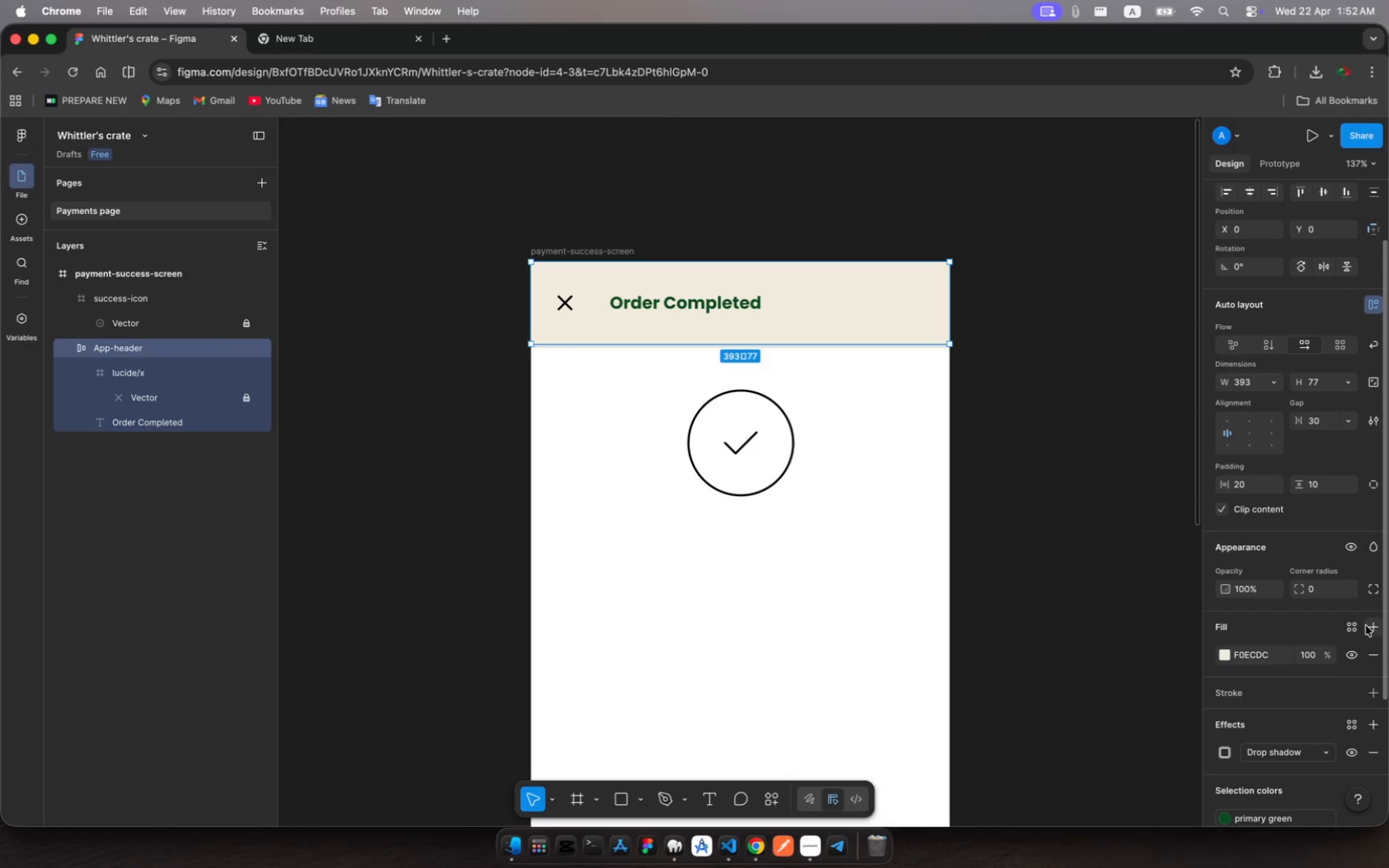 
scroll: coordinate [1366, 625], scroll_direction: down, amount: 17.0
 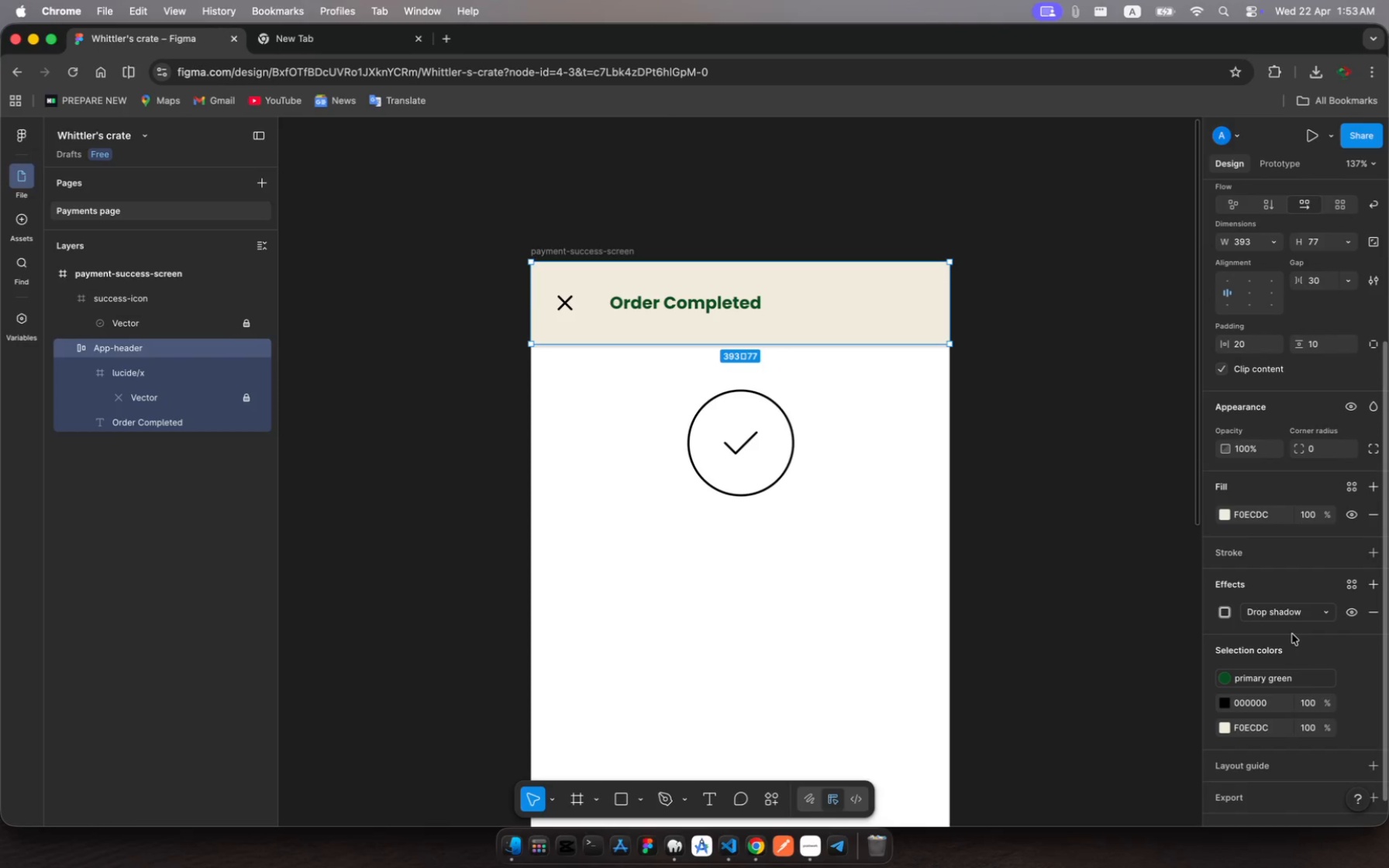 
double_click([757, 460])
 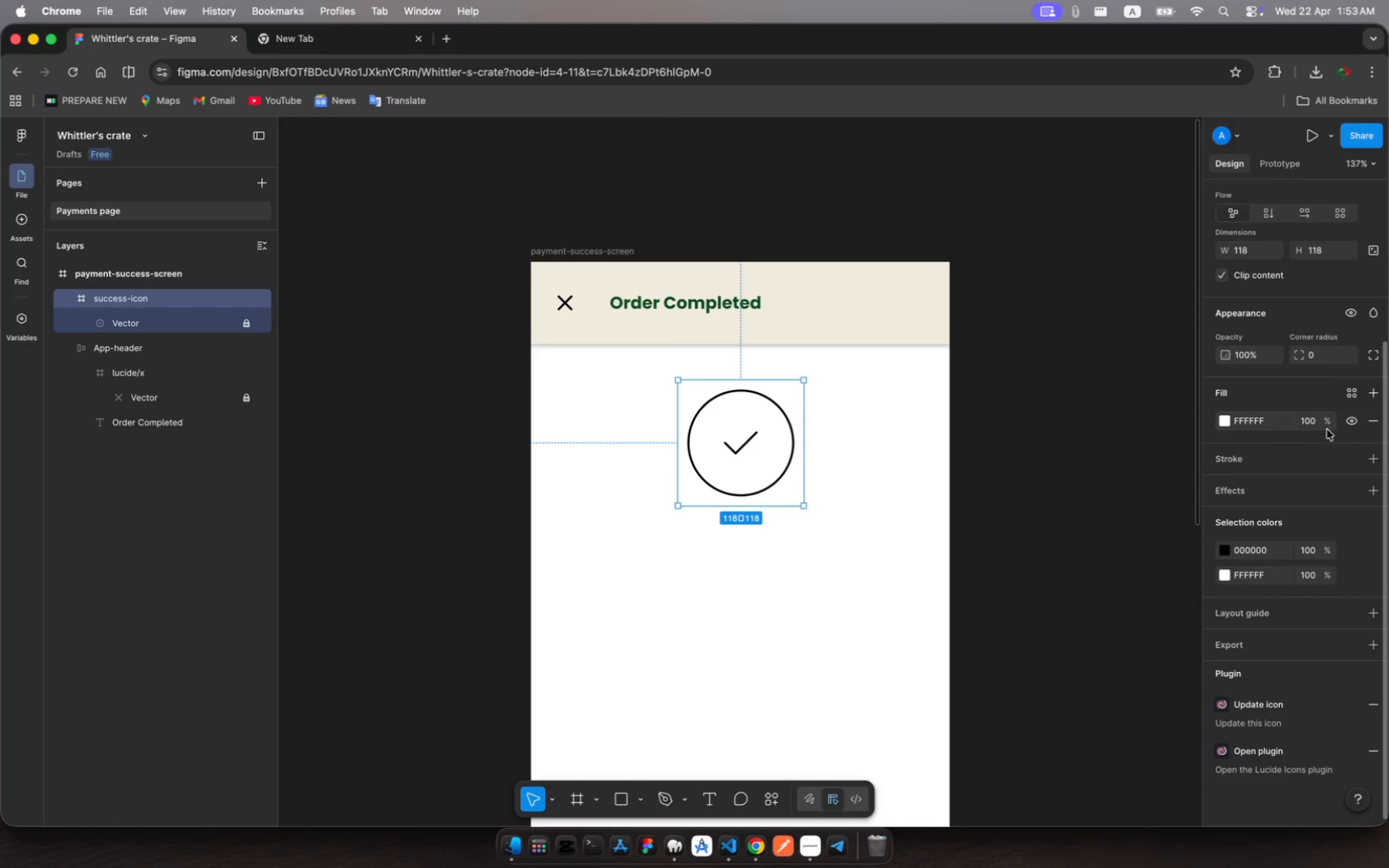 
wait(5.55)
 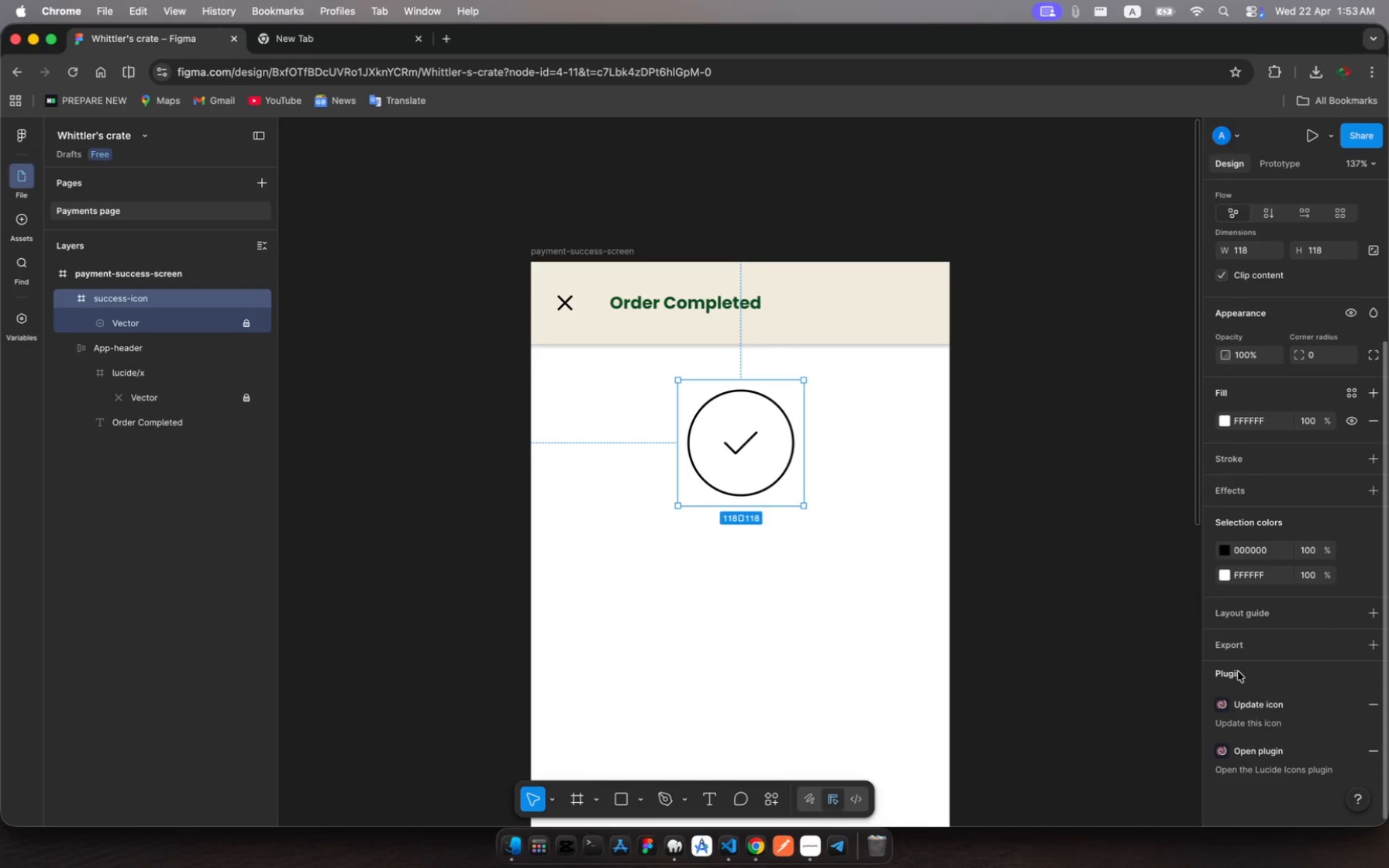 
left_click([1226, 419])
 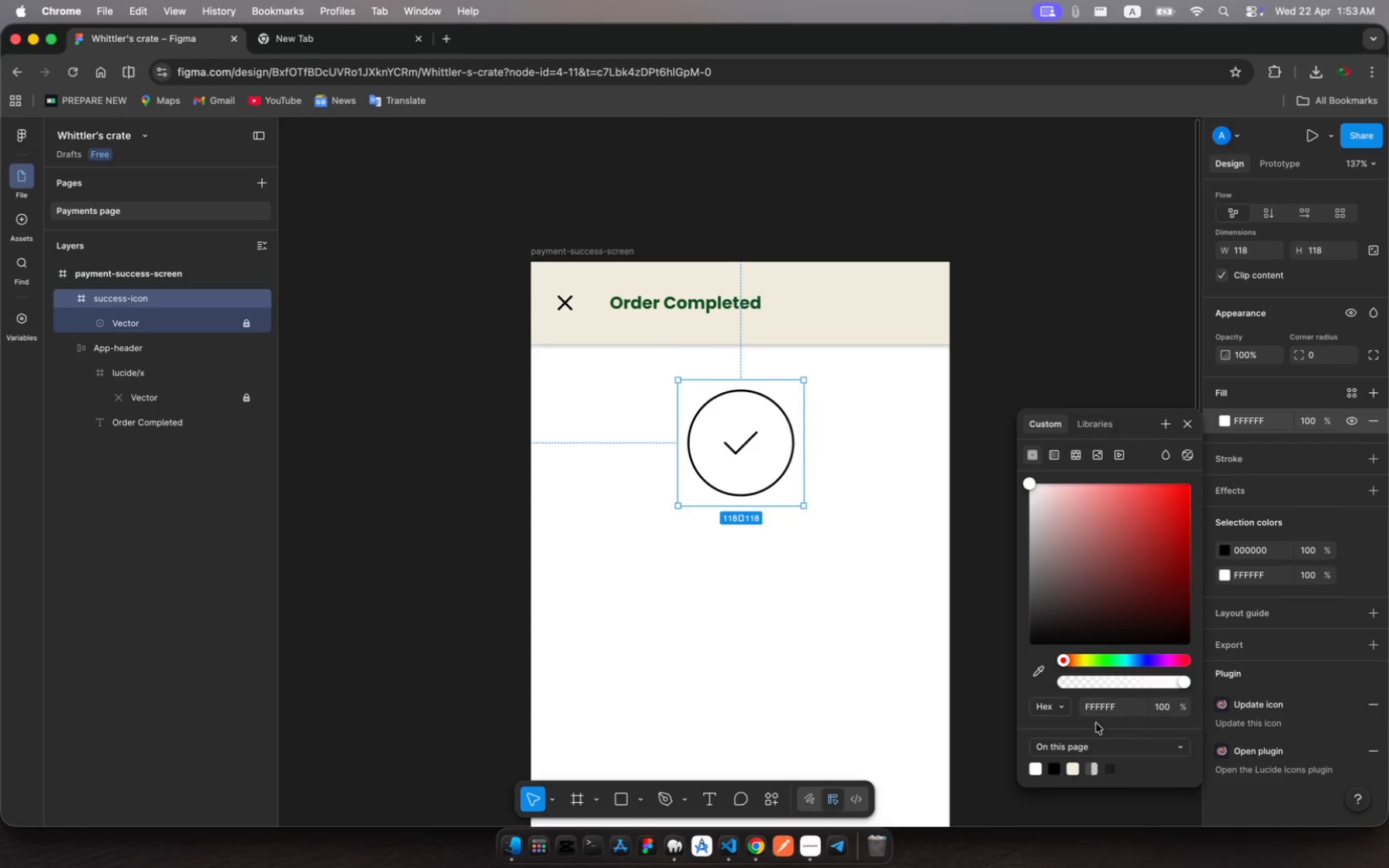 
scroll: coordinate [1092, 732], scroll_direction: down, amount: 12.0
 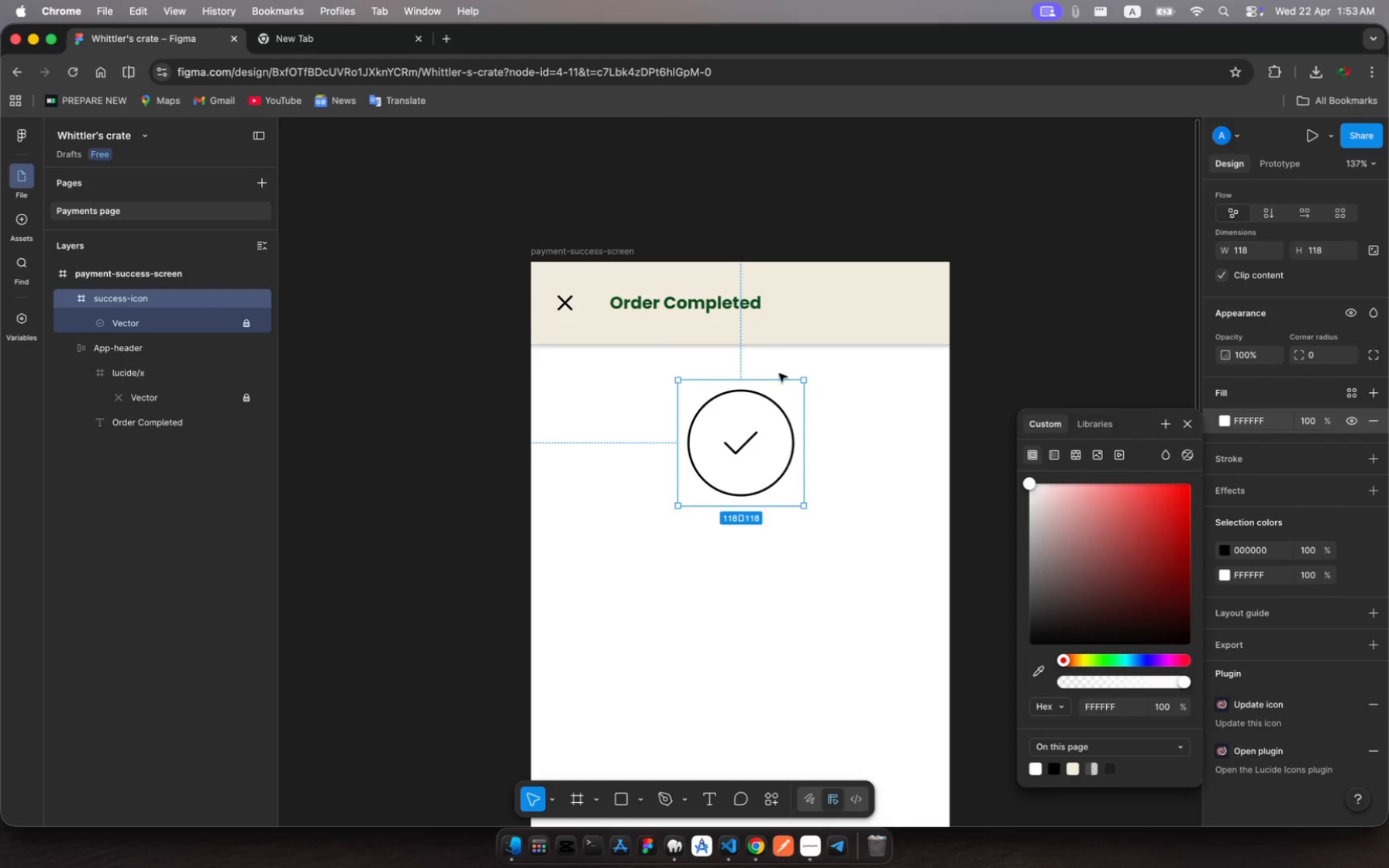 
left_click([713, 307])
 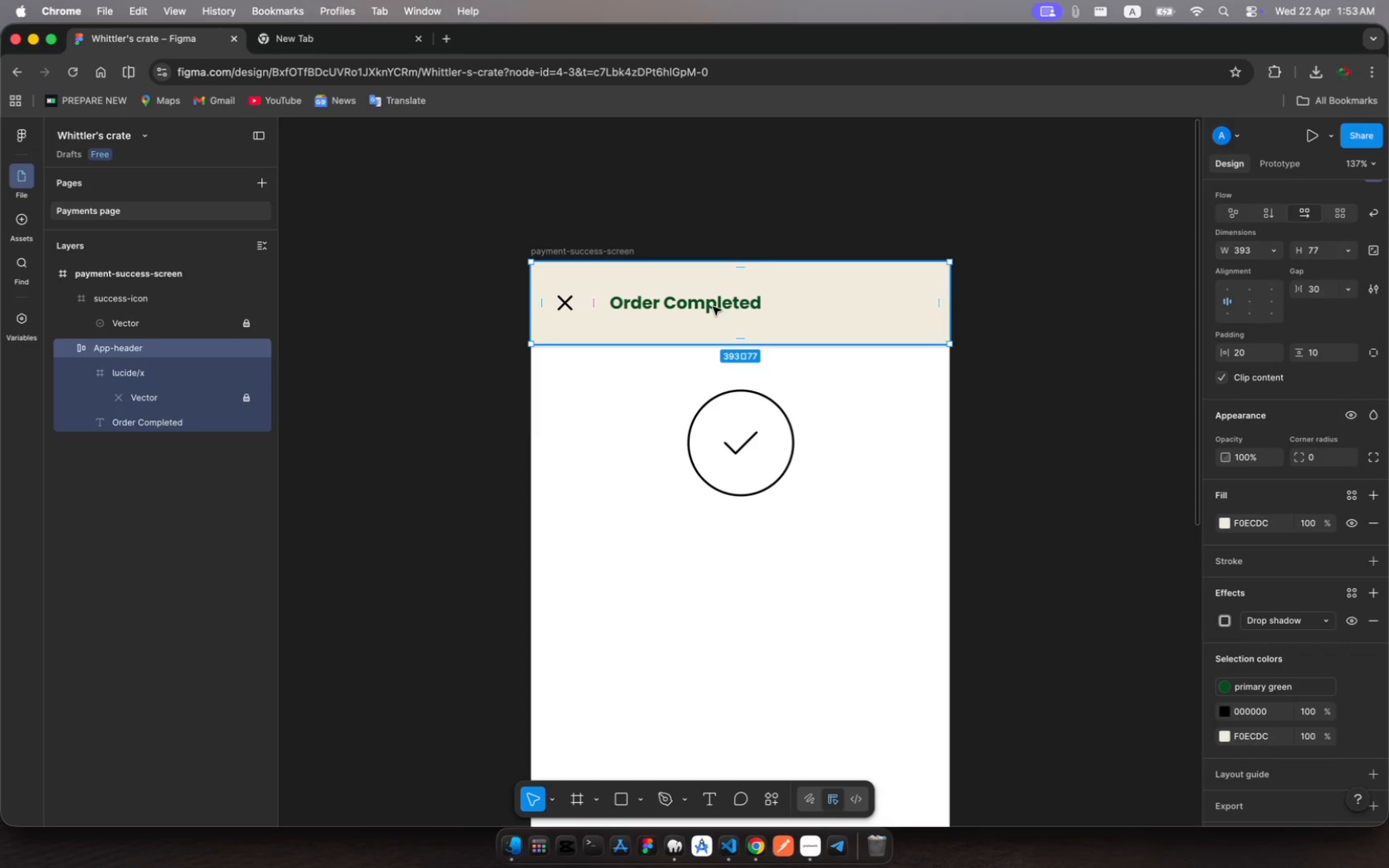 
left_click([713, 307])
 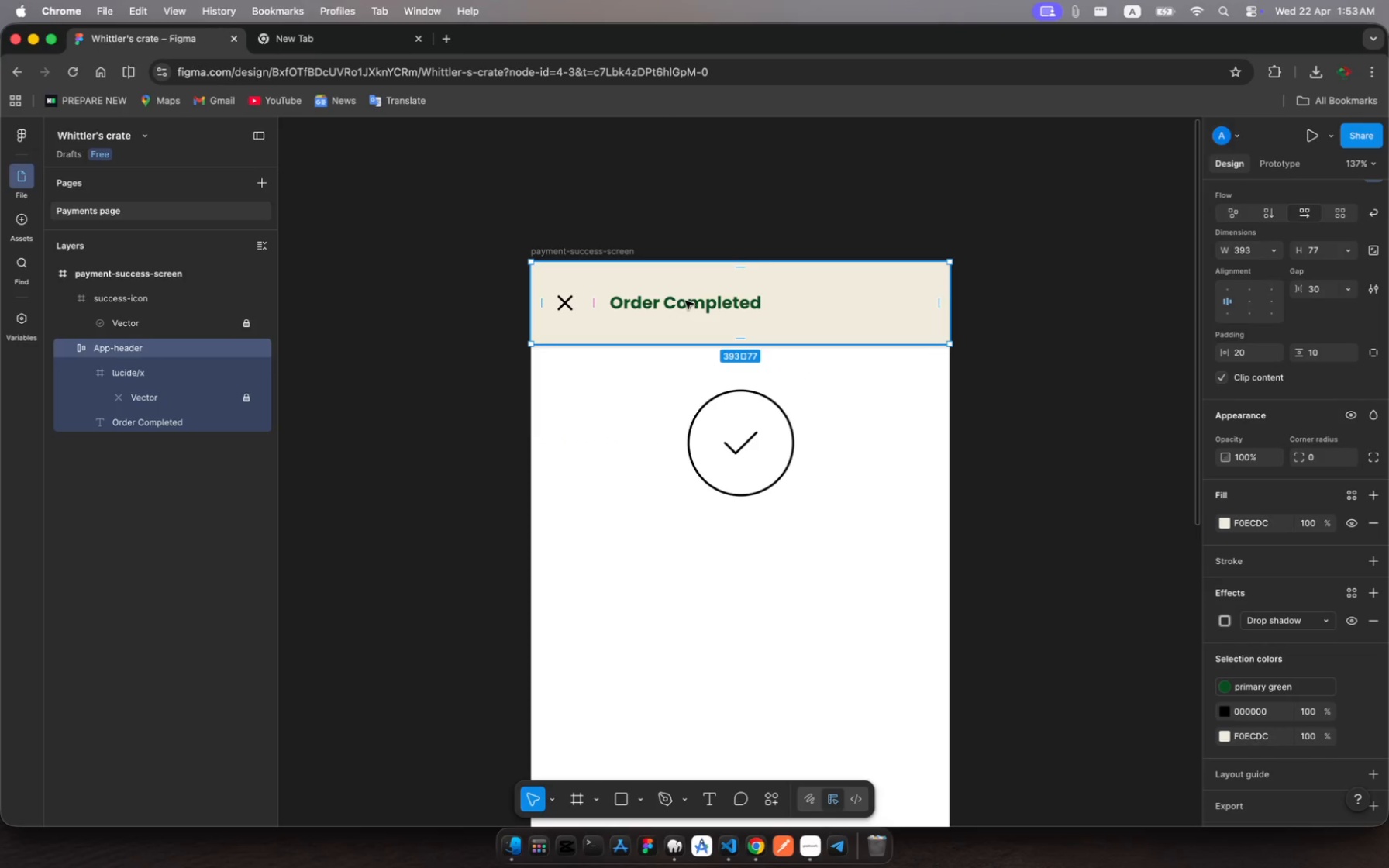 
left_click([685, 301])
 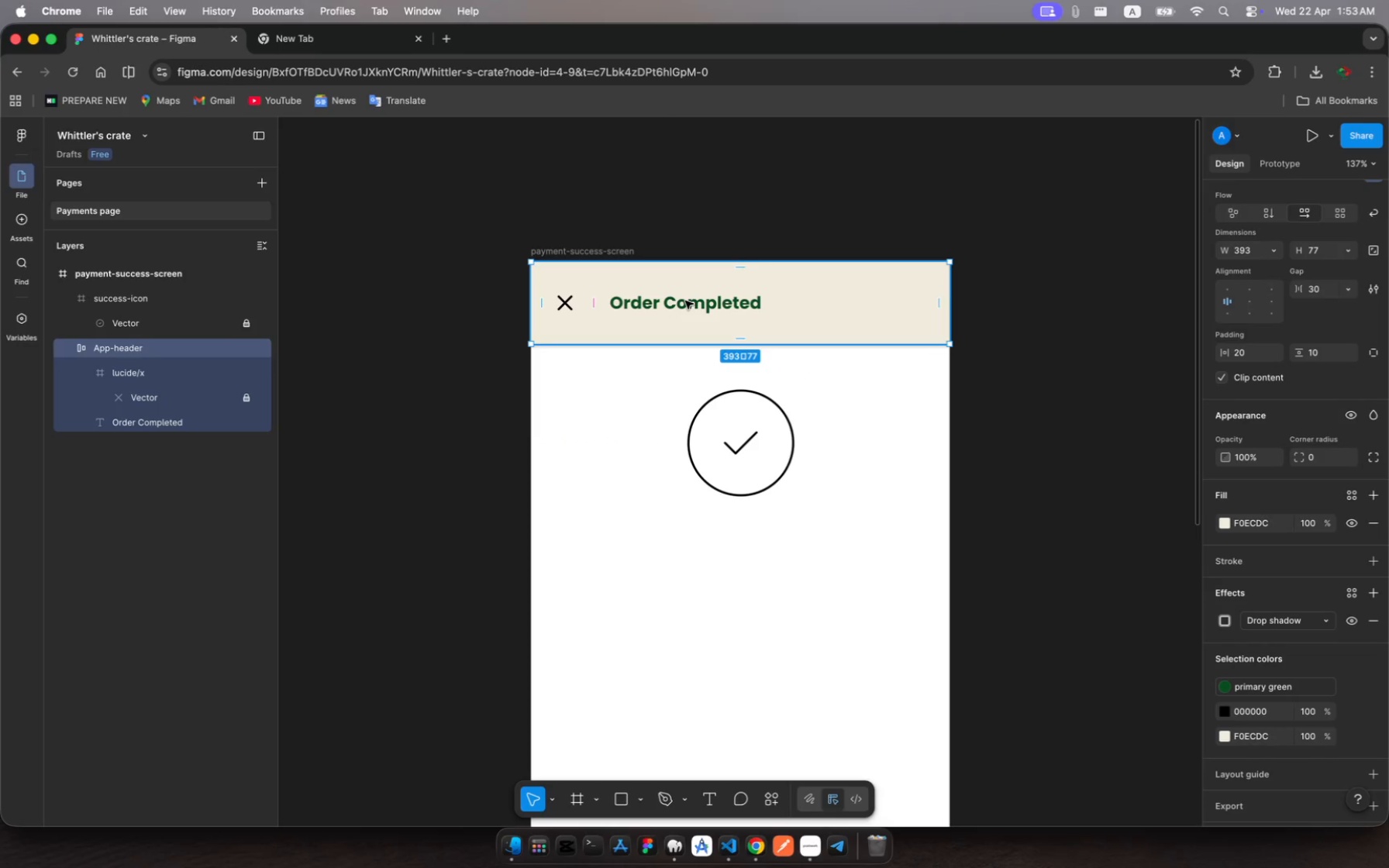 
left_click([685, 301])
 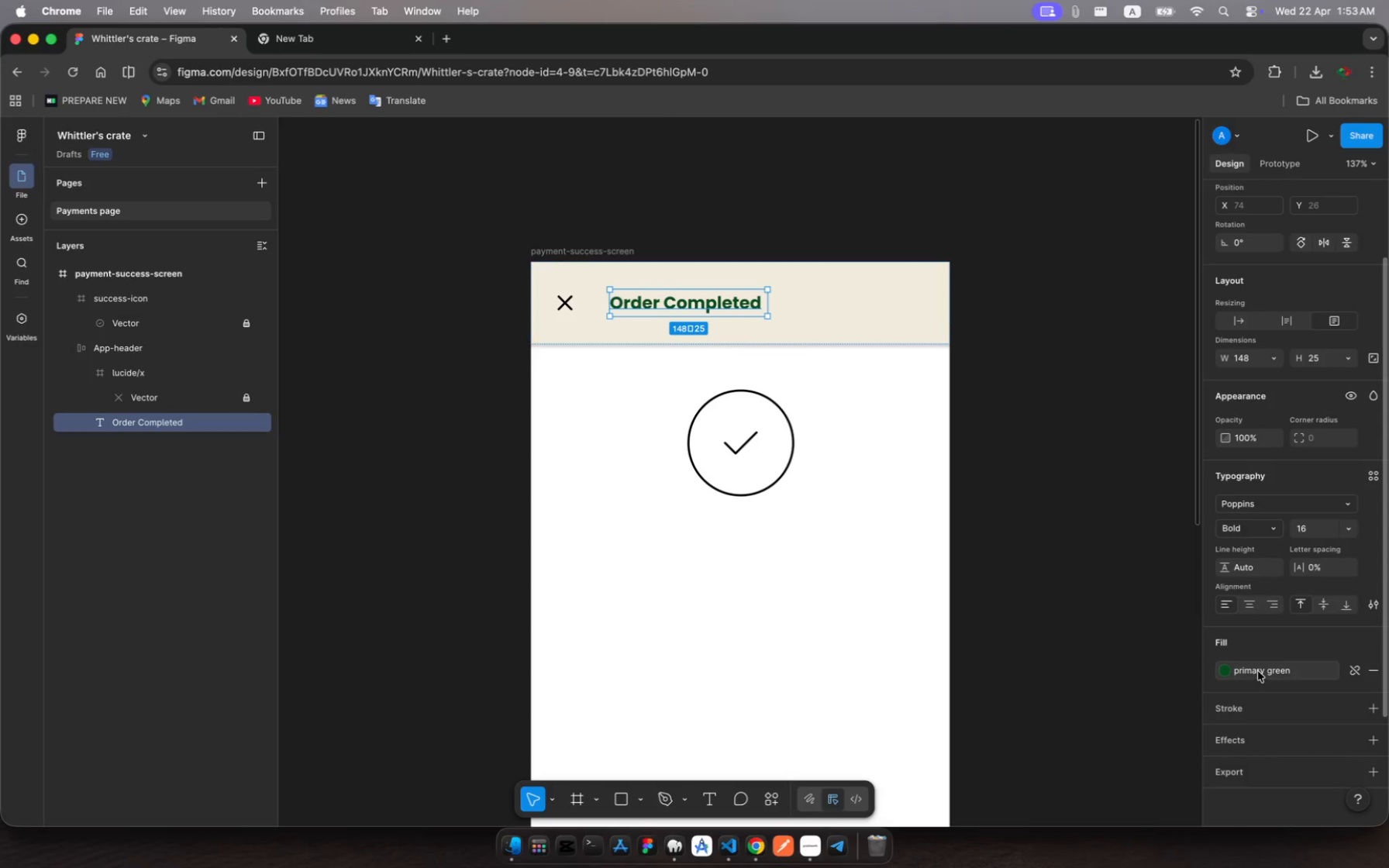 
left_click([1267, 666])
 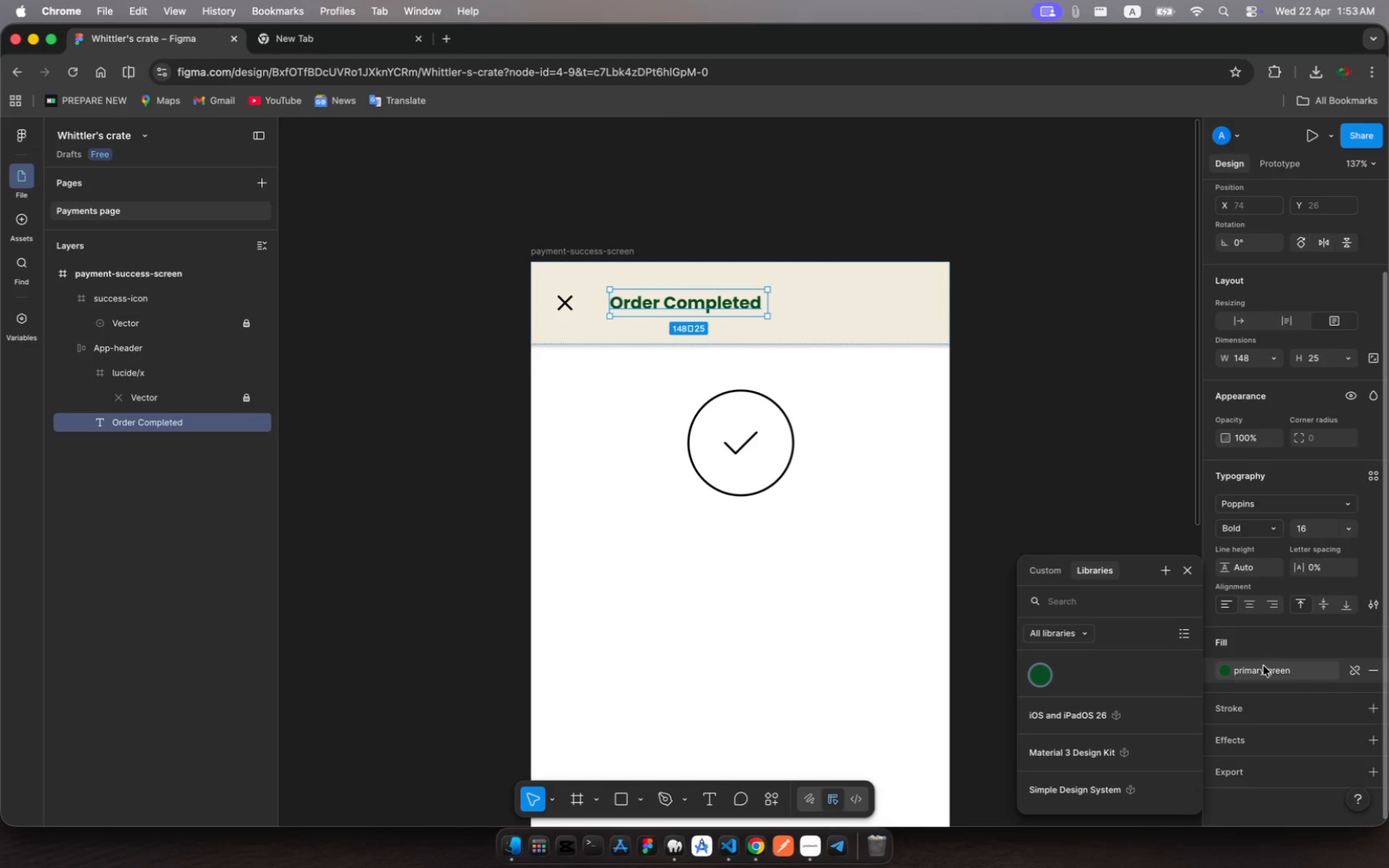 
left_click([1276, 673])
 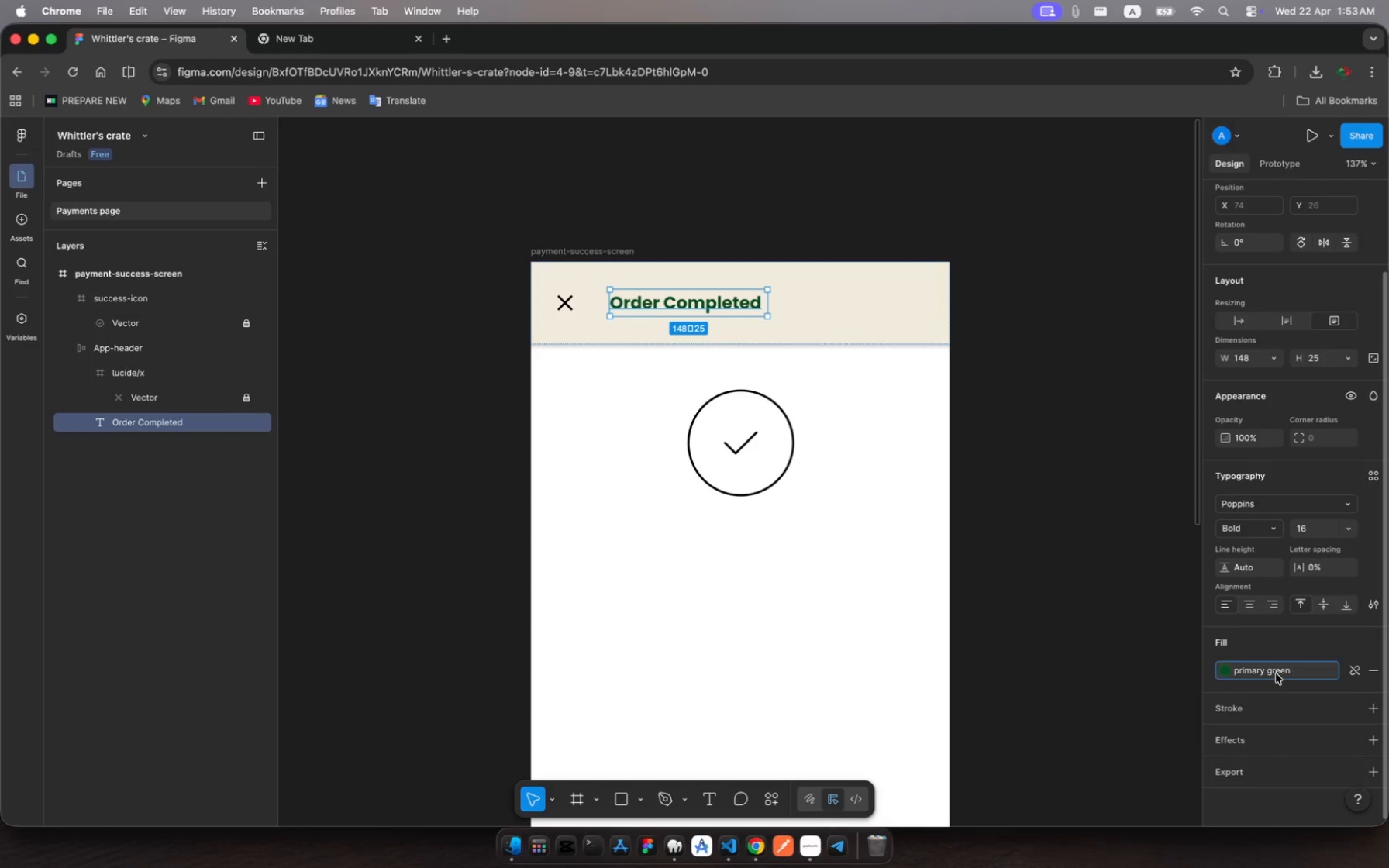 
left_click([1276, 673])
 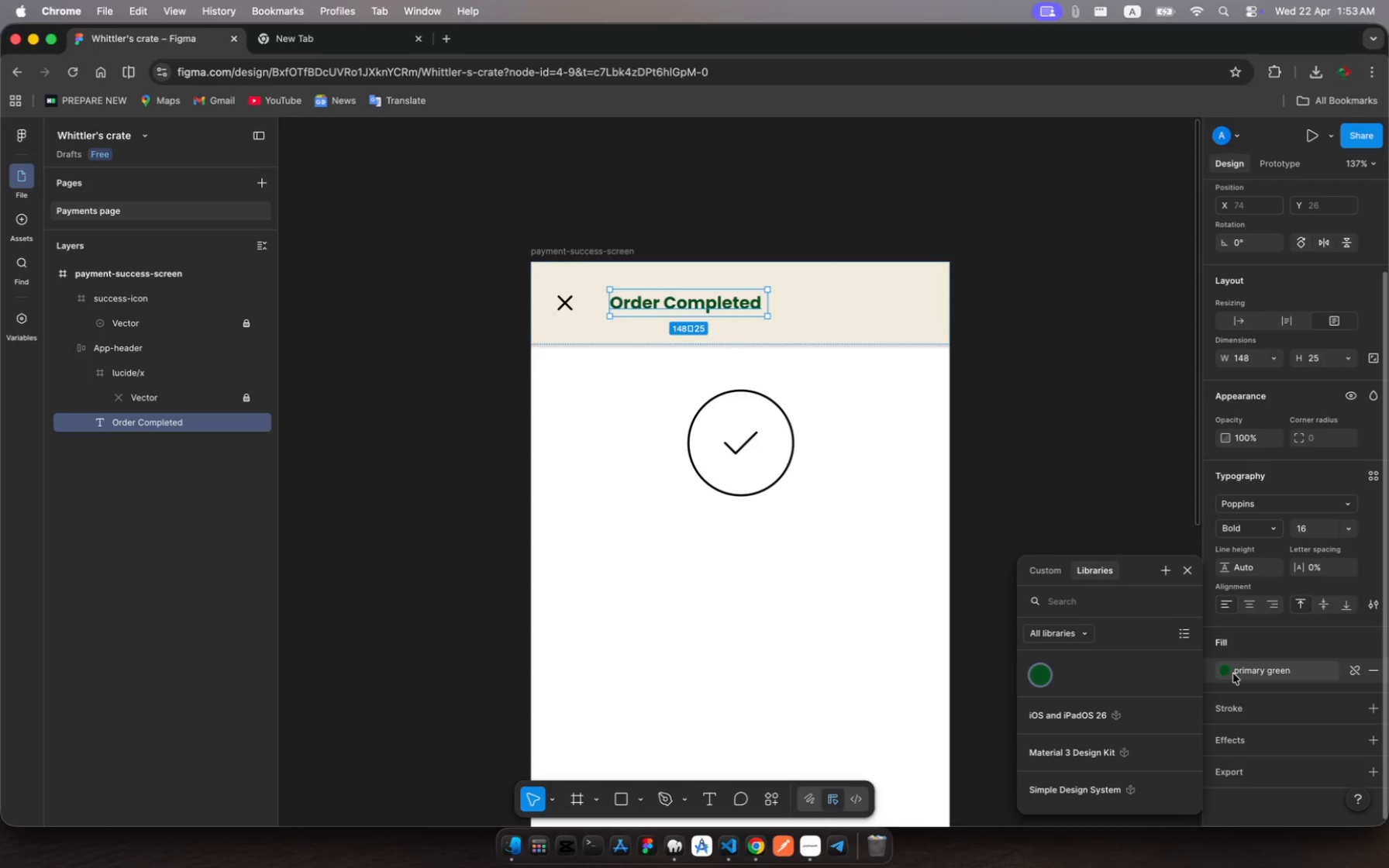 
left_click([1230, 673])
 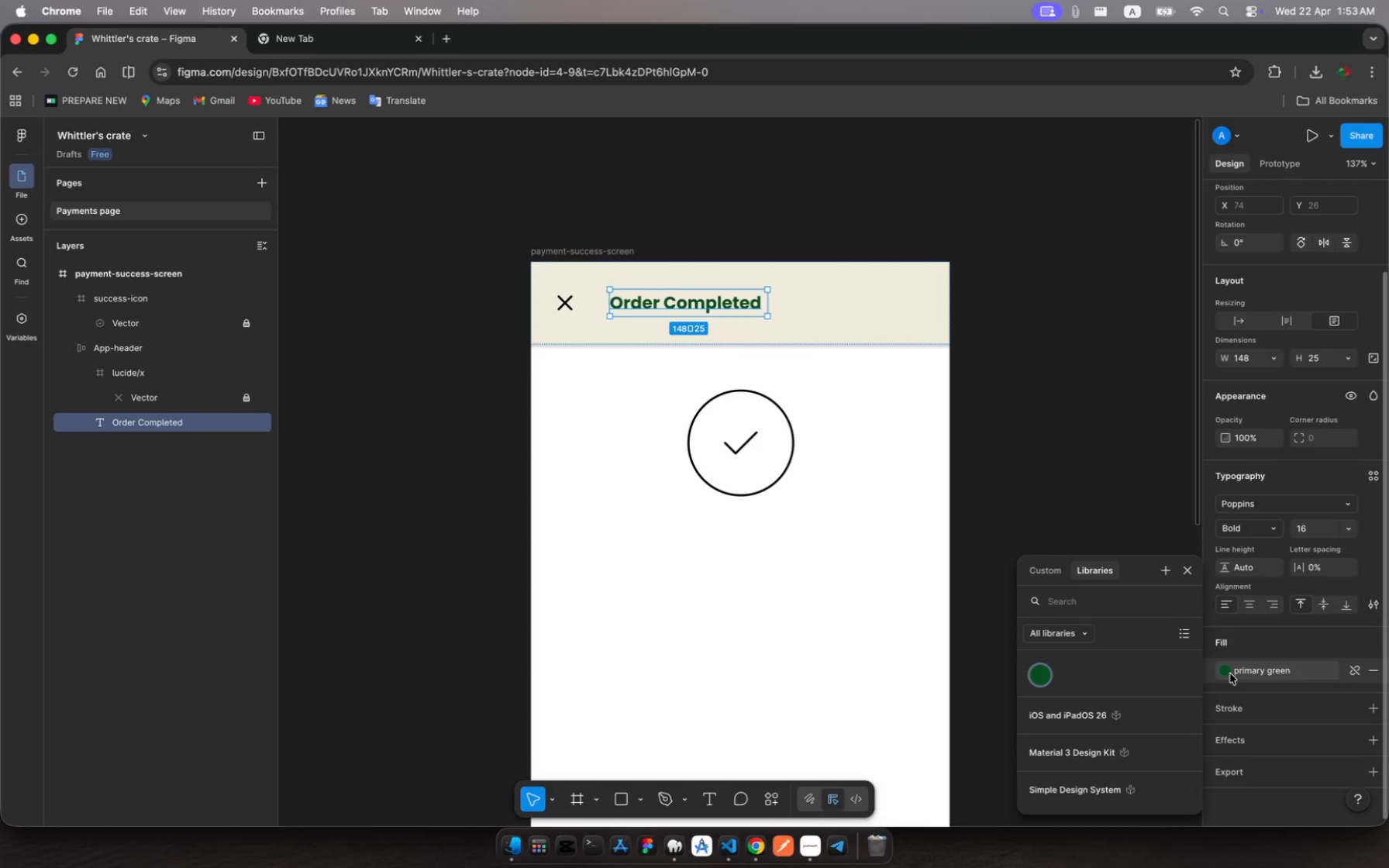 
left_click([1230, 673])
 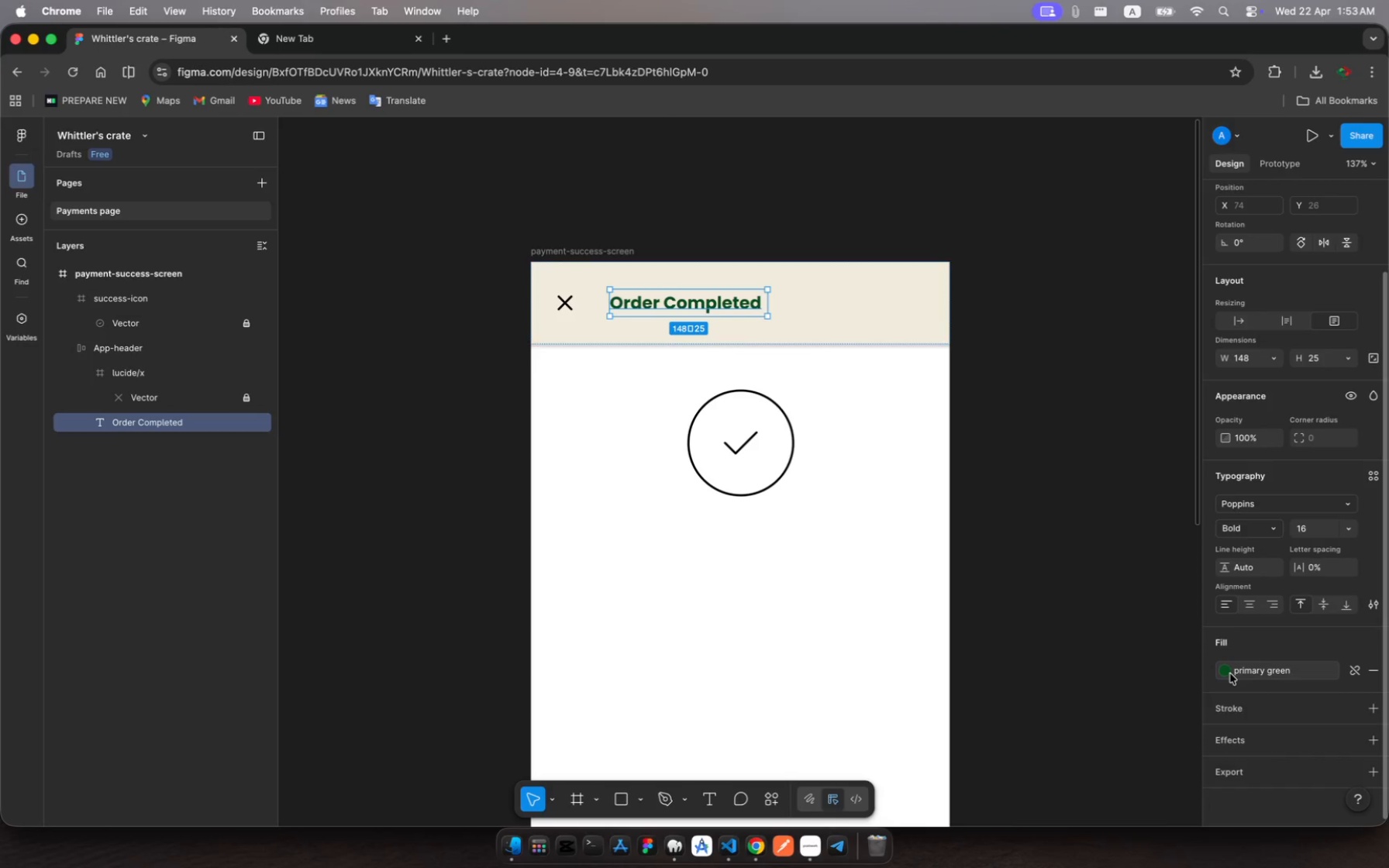 
left_click([1230, 673])
 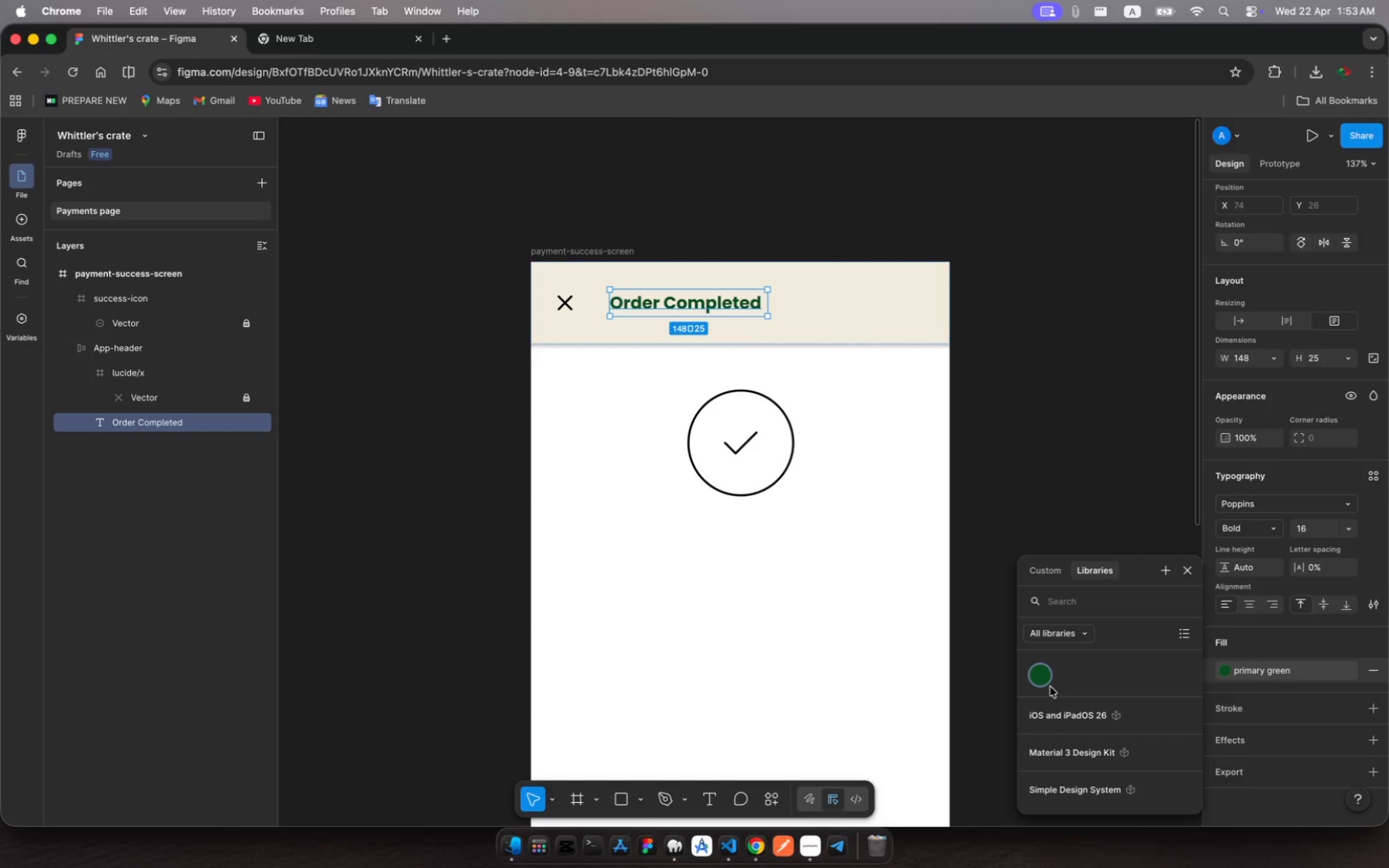 
left_click([1046, 680])
 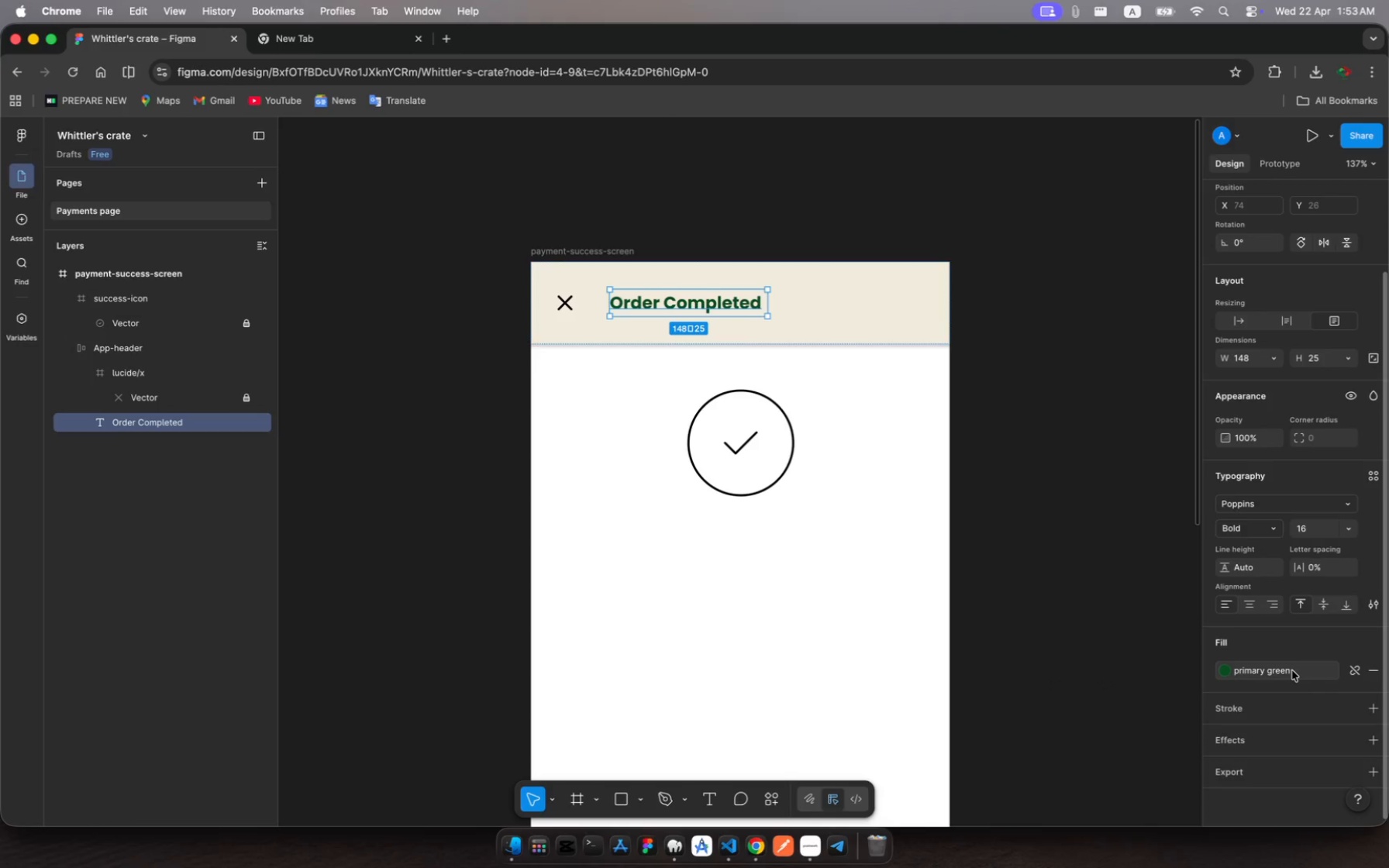 
left_click([1301, 670])
 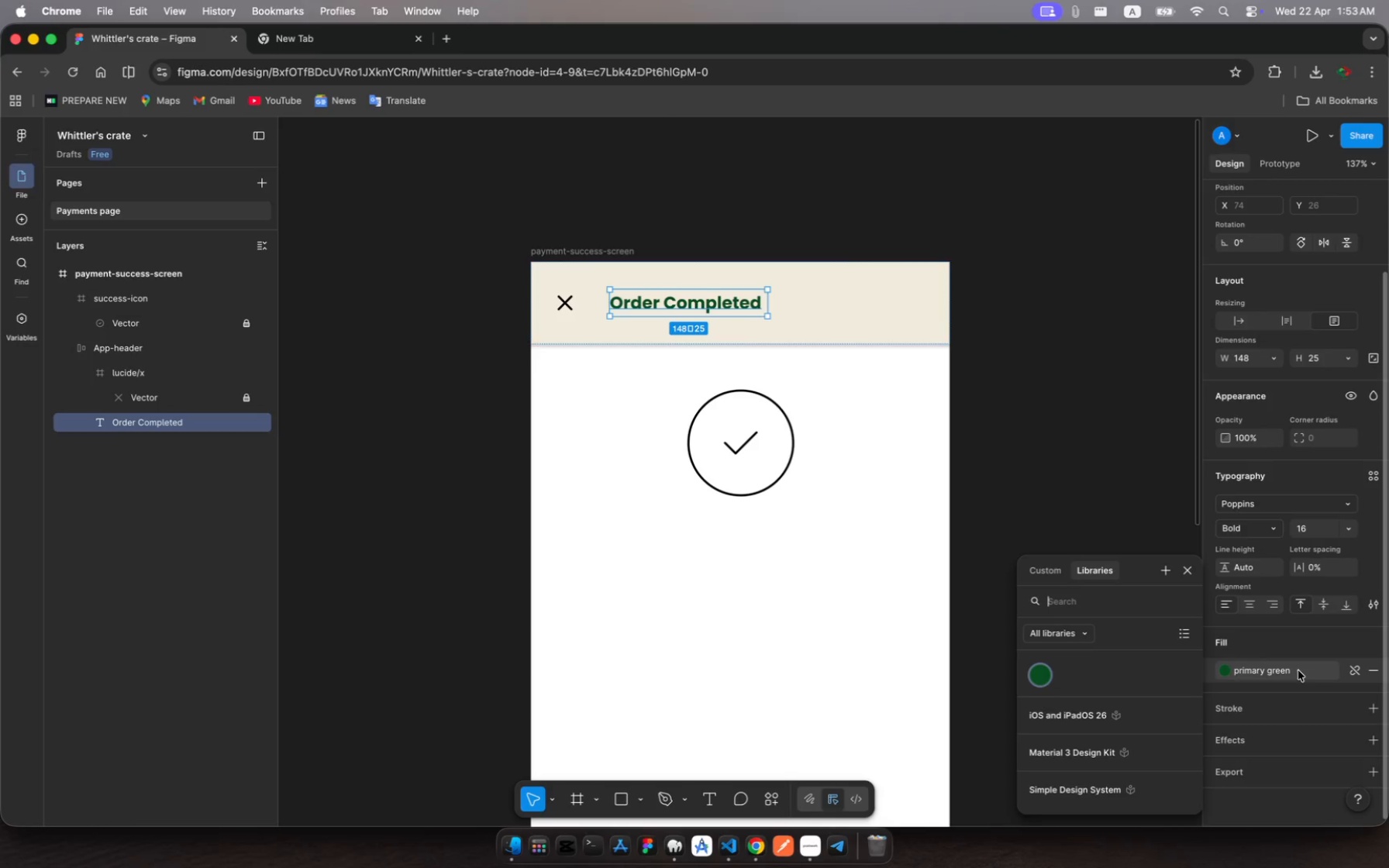 
left_click_drag(start_coordinate=[1301, 670], to_coordinate=[1246, 680])
 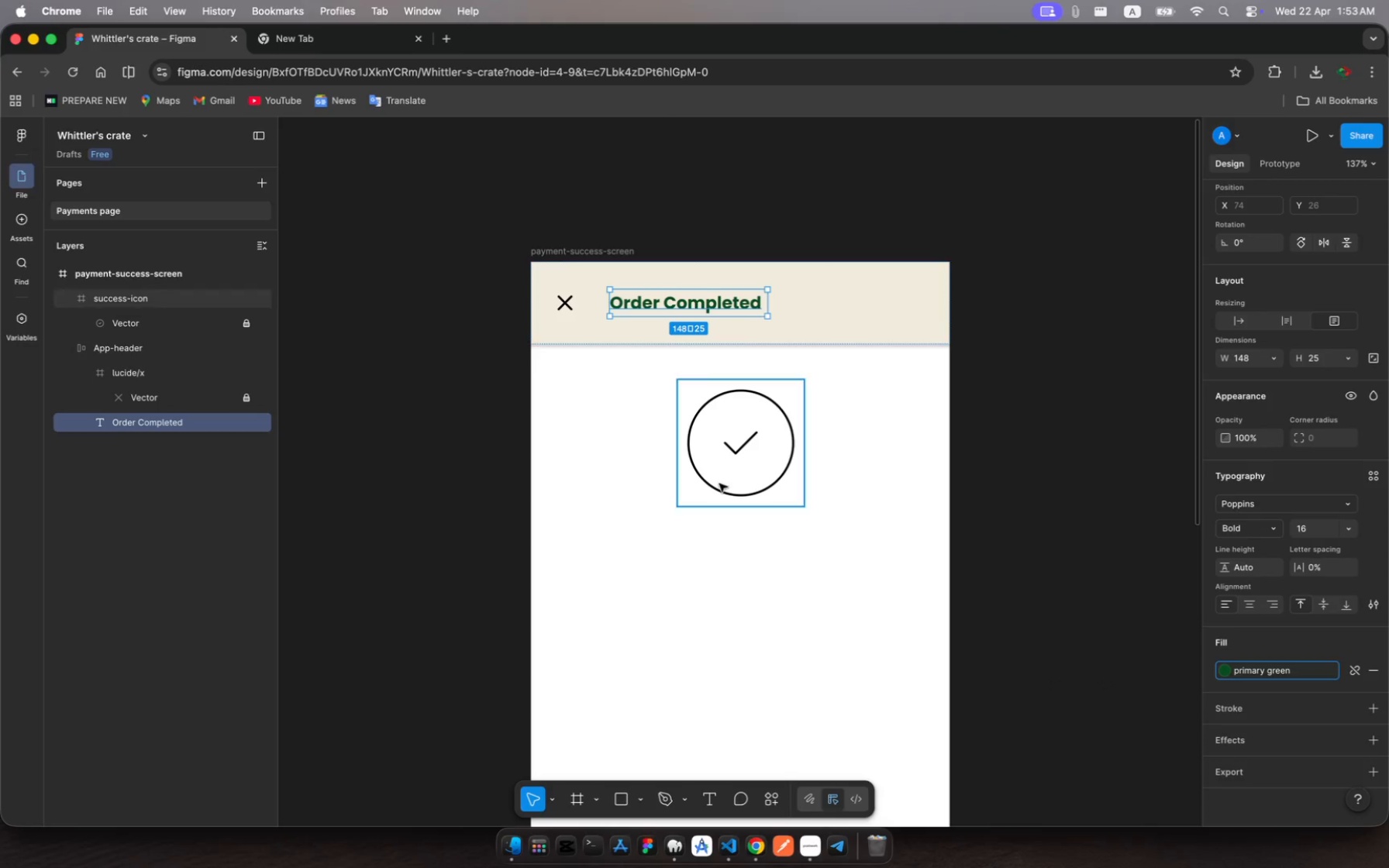 
left_click([727, 471])
 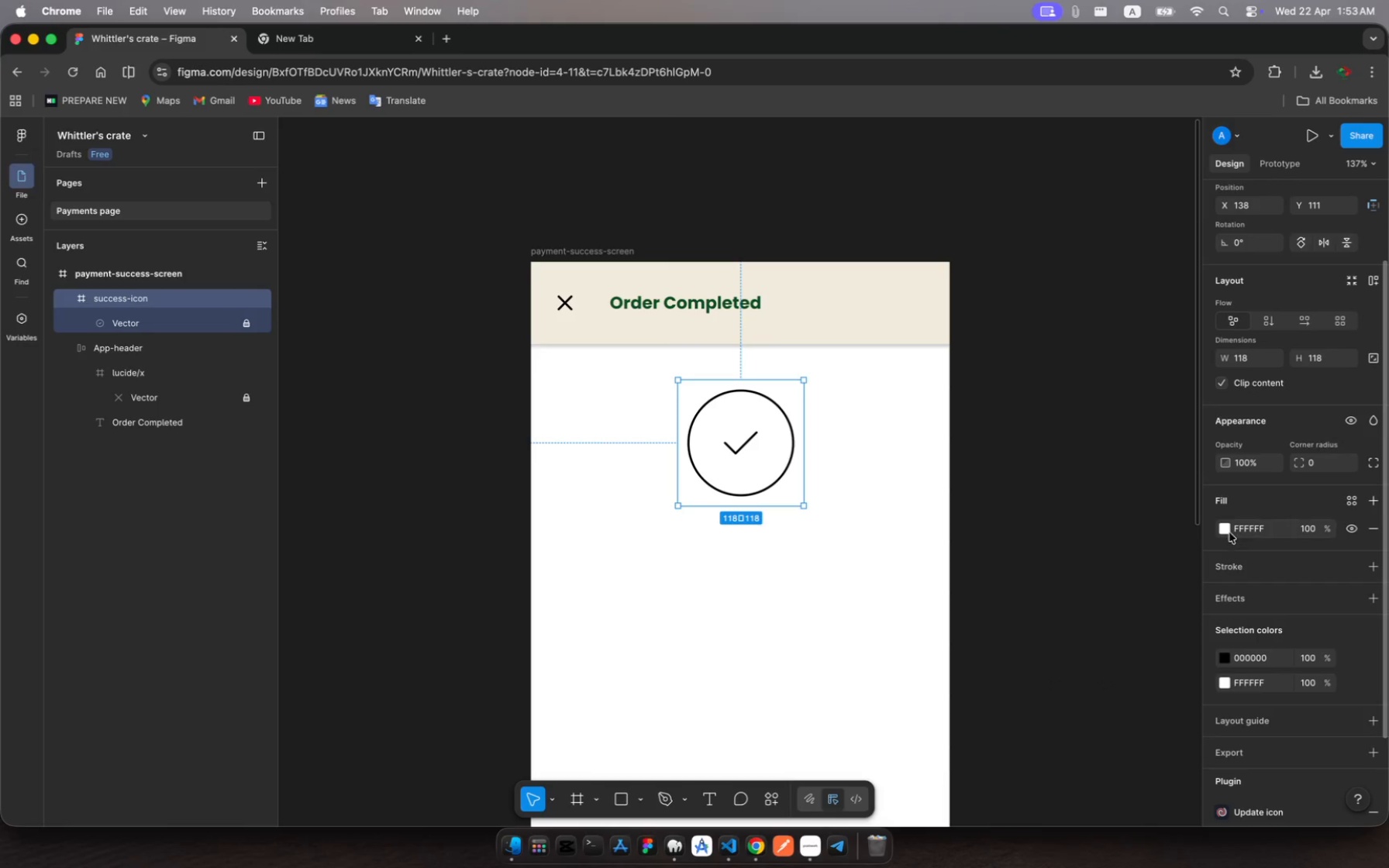 
left_click([1229, 532])
 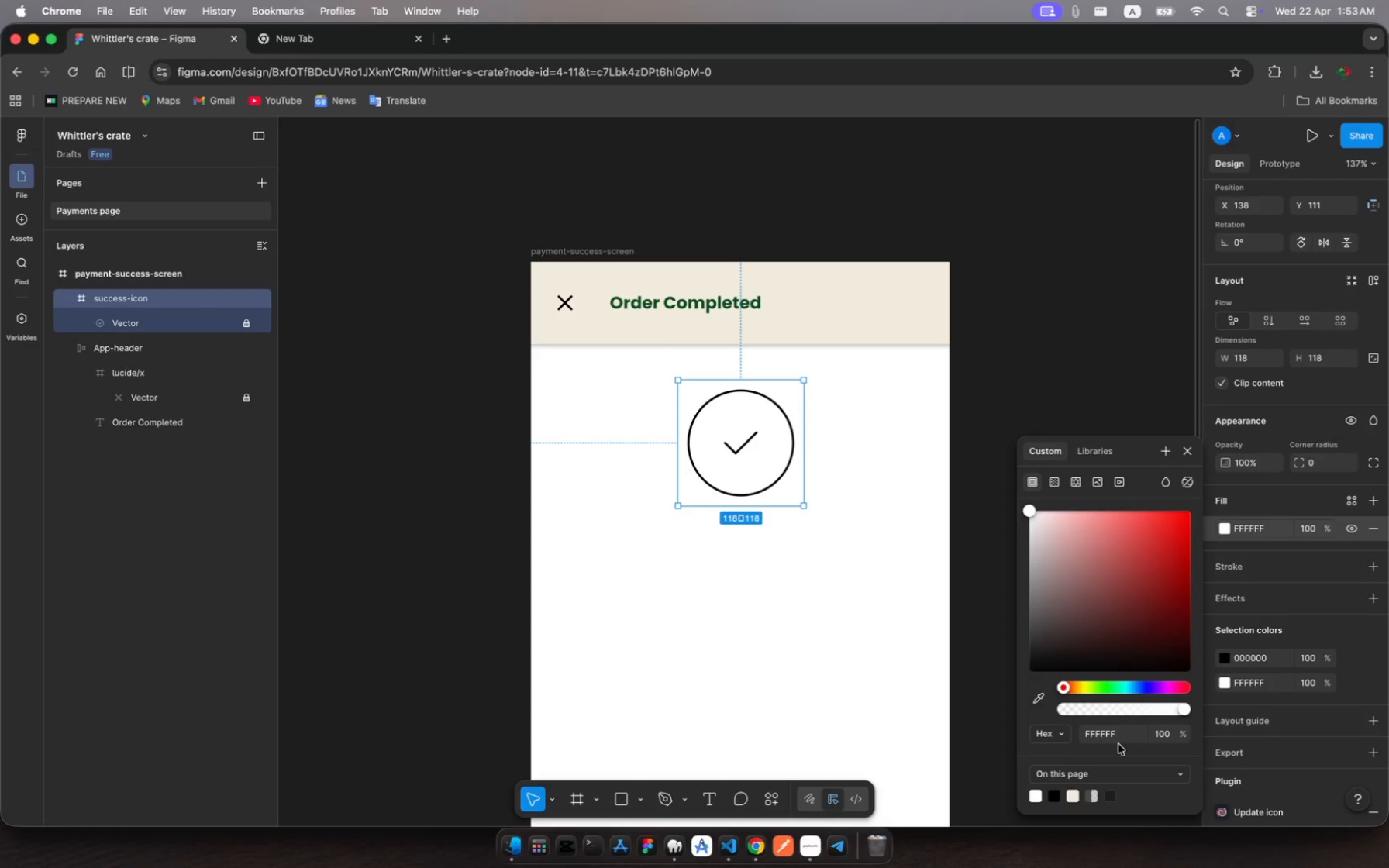 
wait(5.78)
 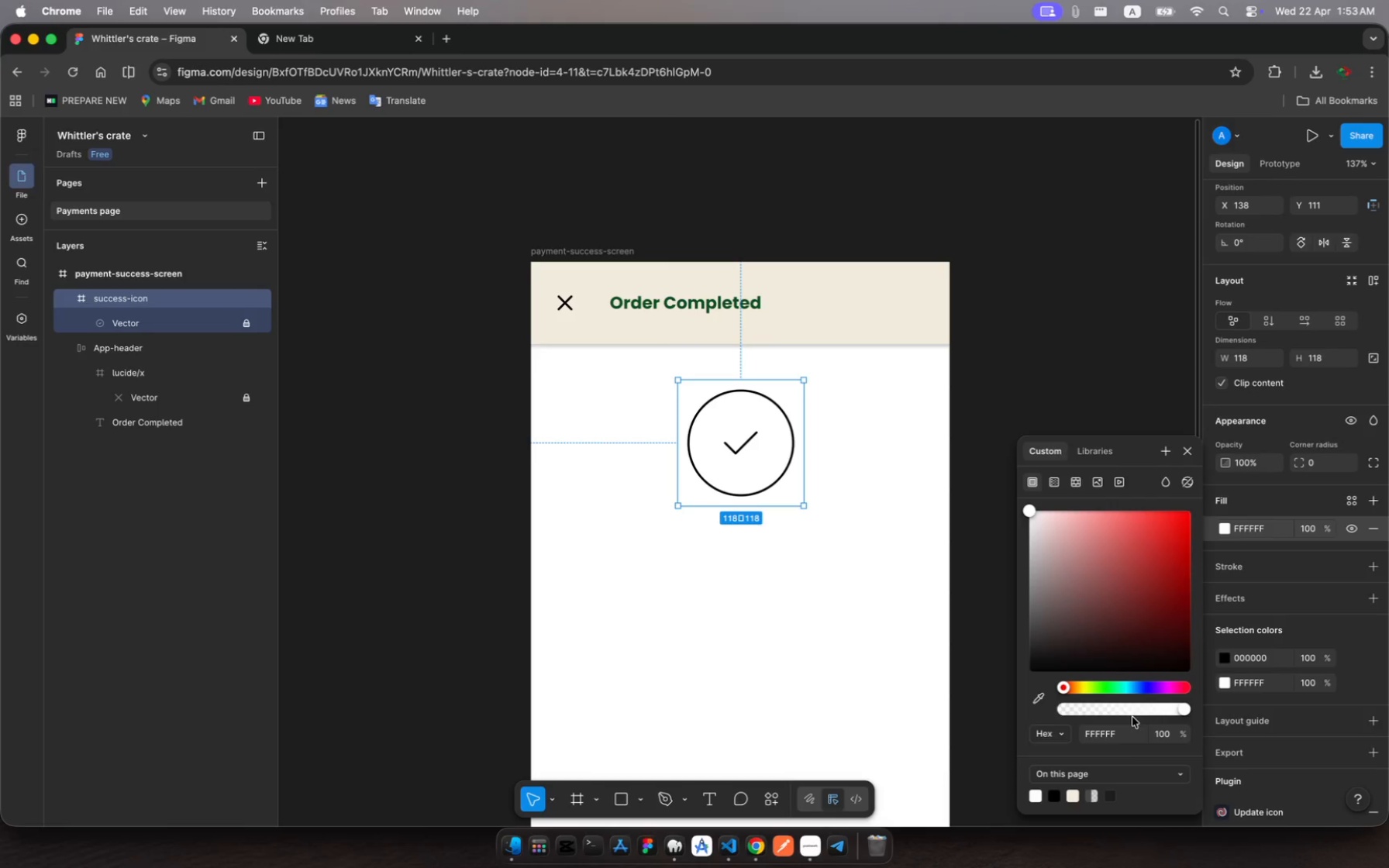 
scroll: coordinate [1103, 744], scroll_direction: down, amount: 14.0
 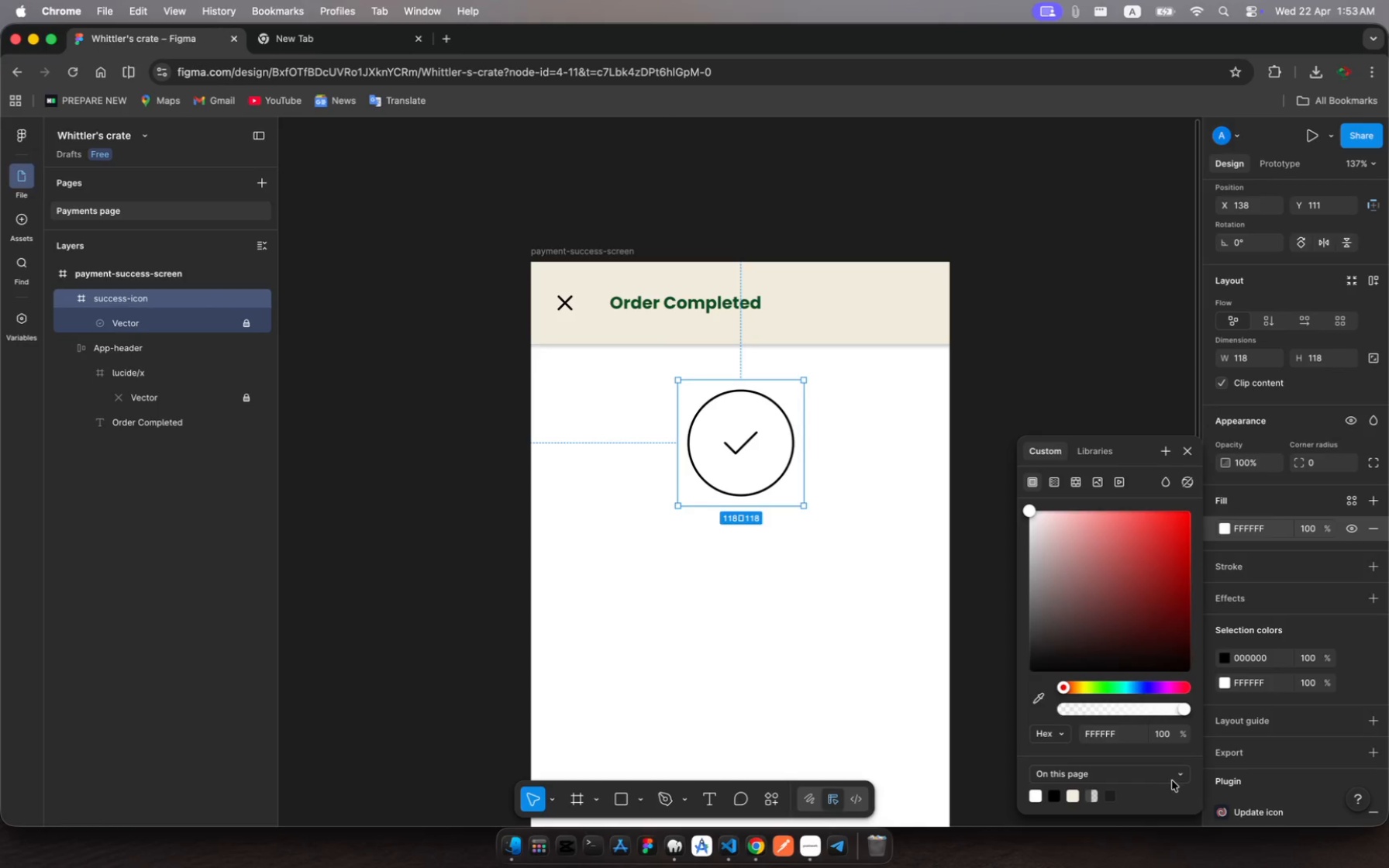 
left_click([1174, 774])
 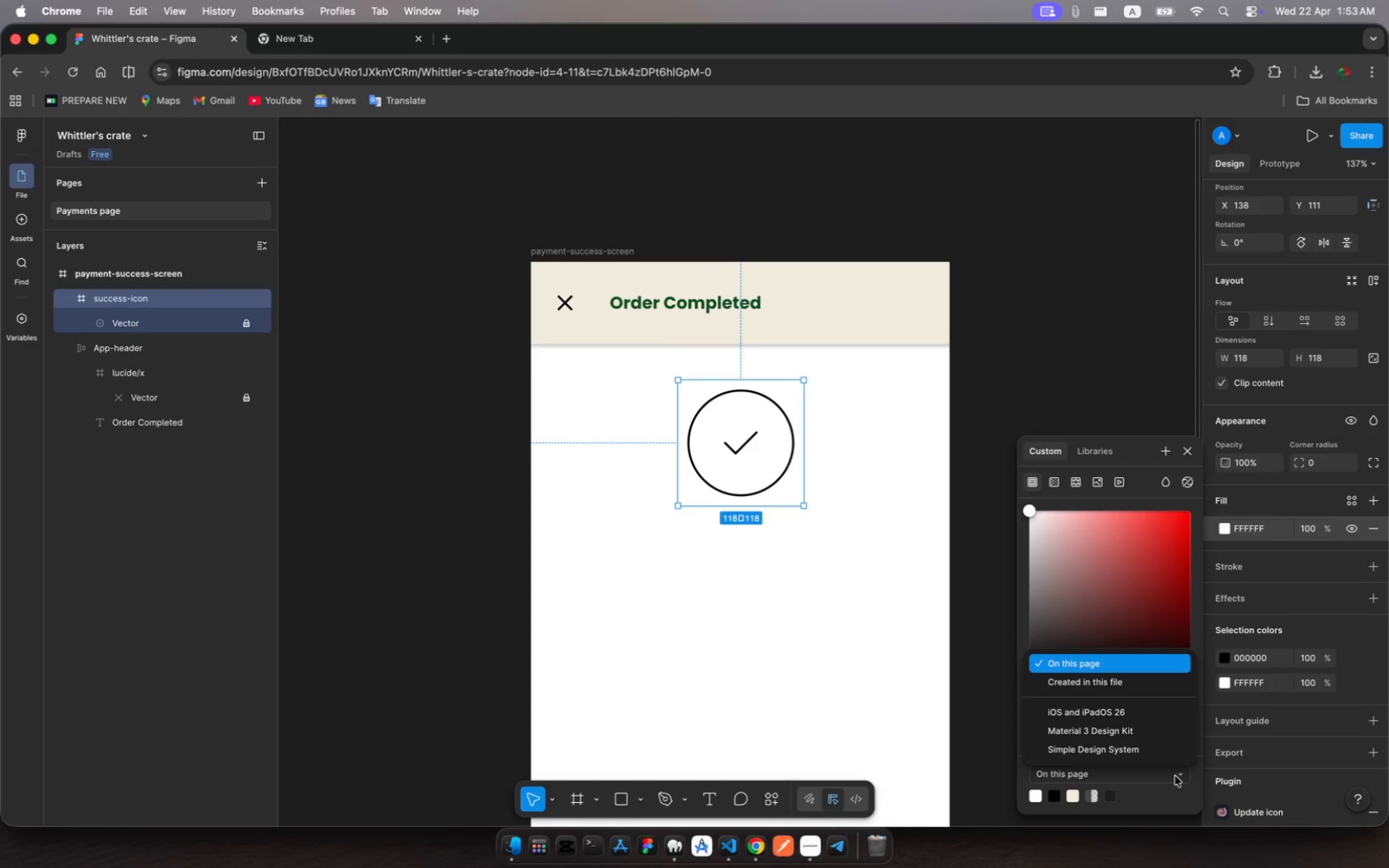 
left_click([1120, 683])
 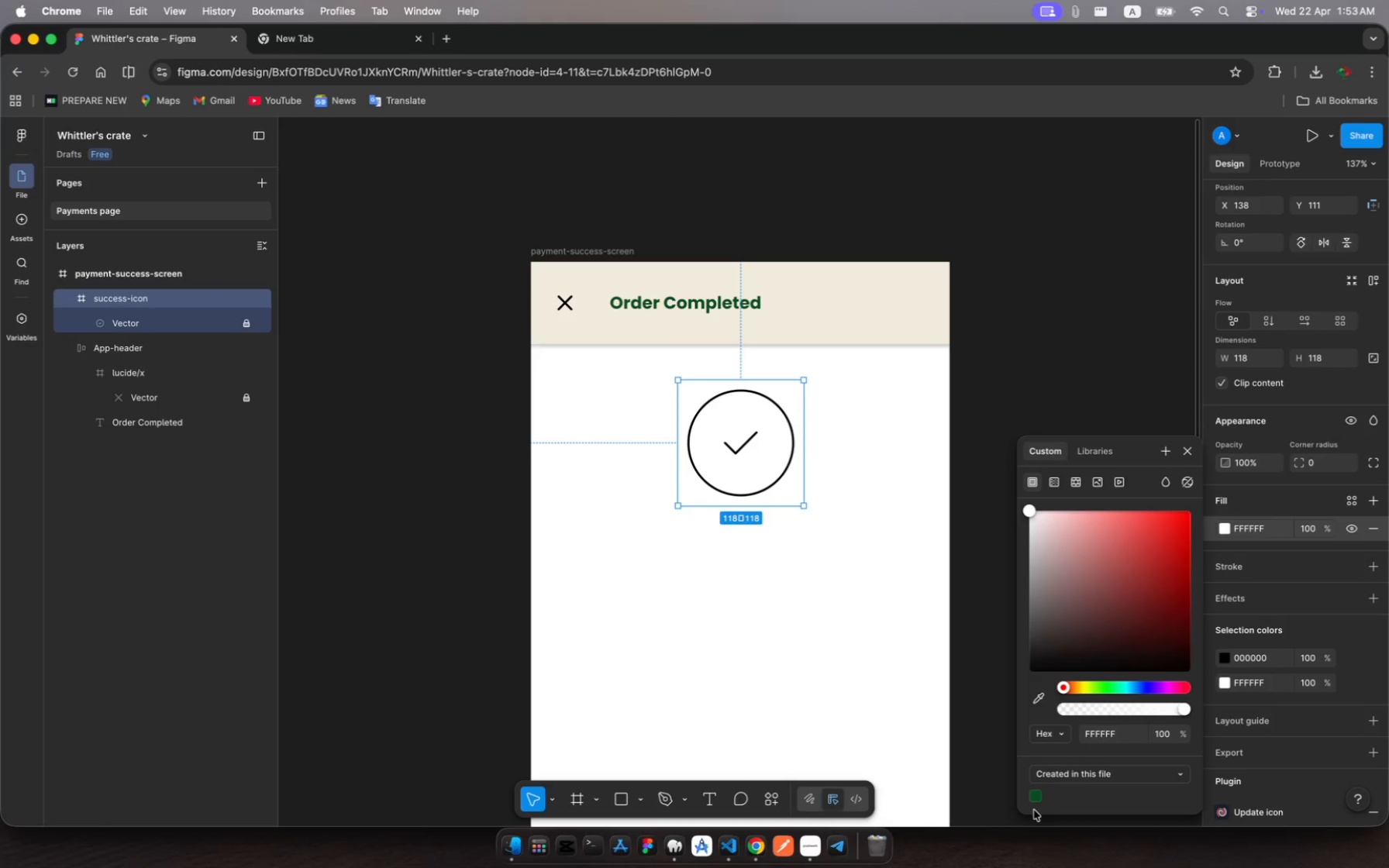 
left_click([1036, 799])
 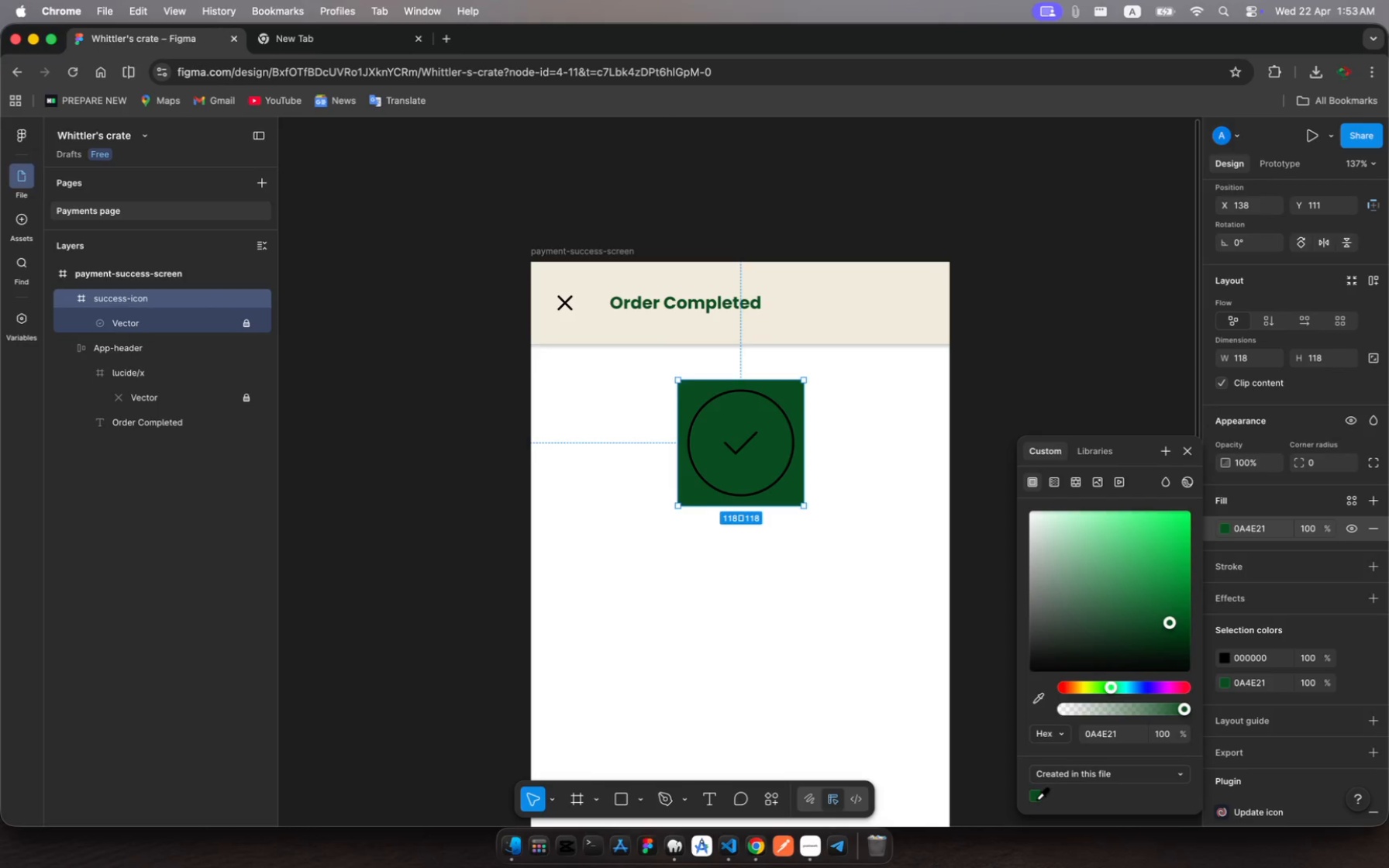 
wait(9.9)
 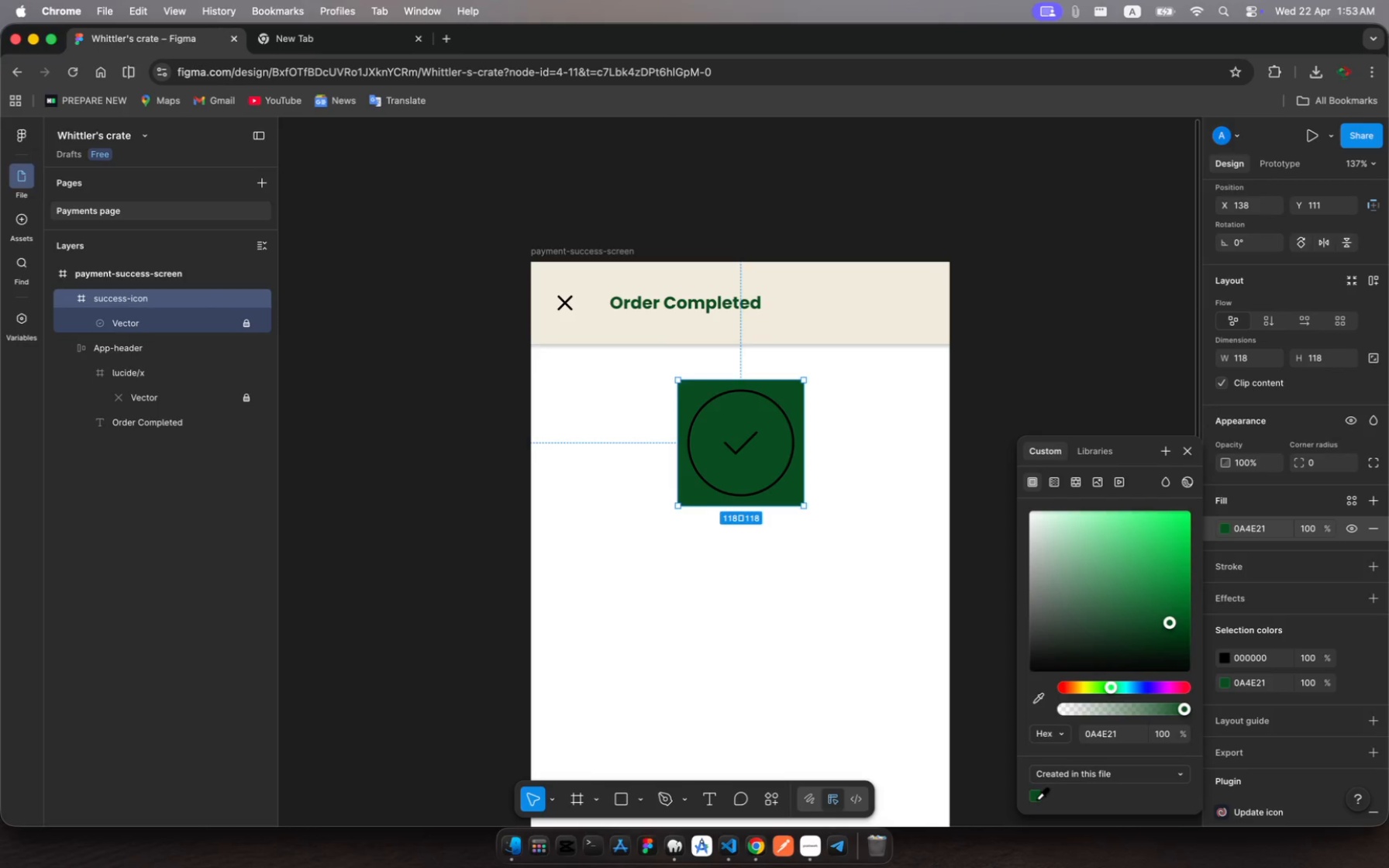 
left_click([114, 320])
 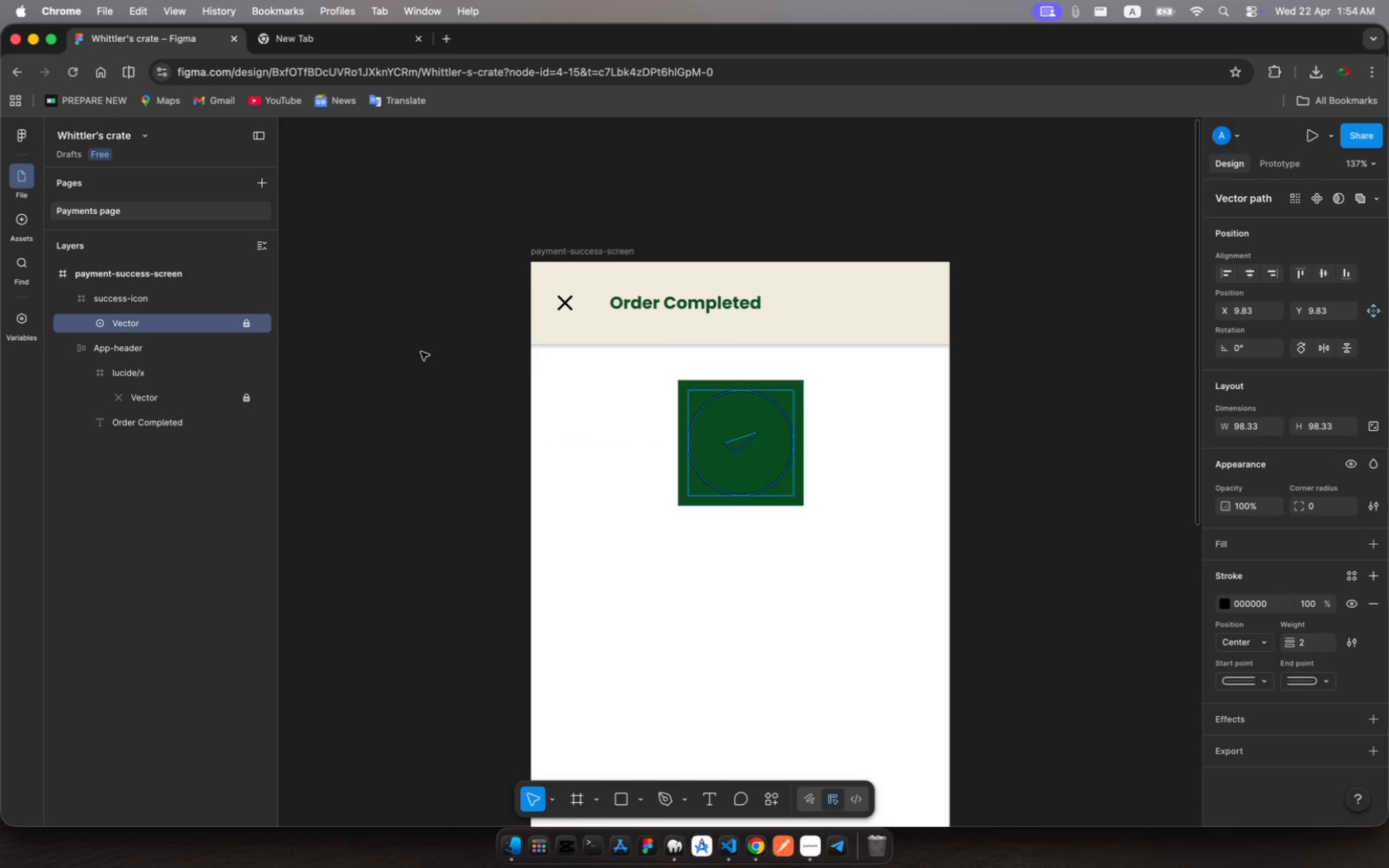 
wait(5.34)
 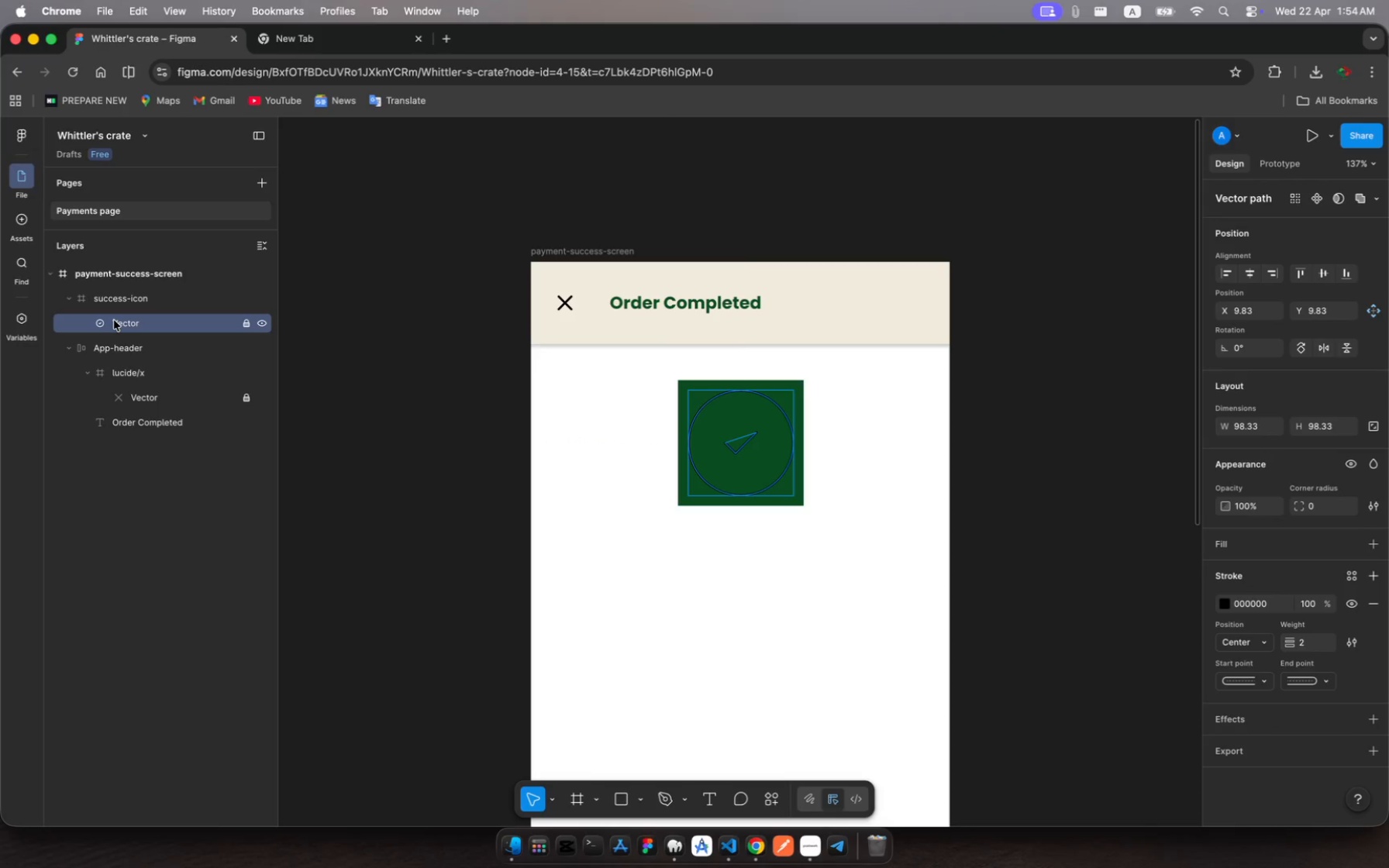 
left_click([839, 615])
 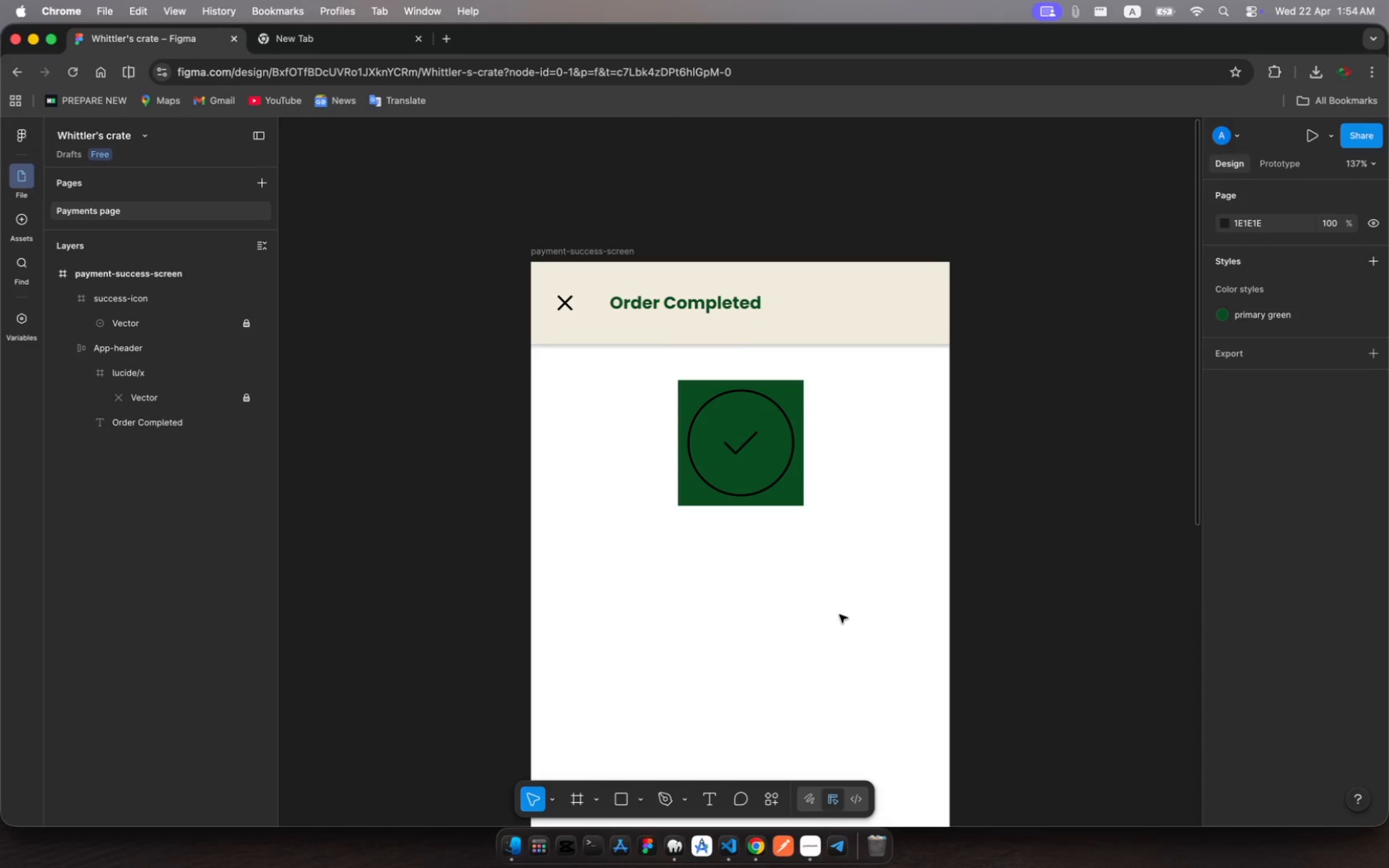 
key(Meta+Z)
 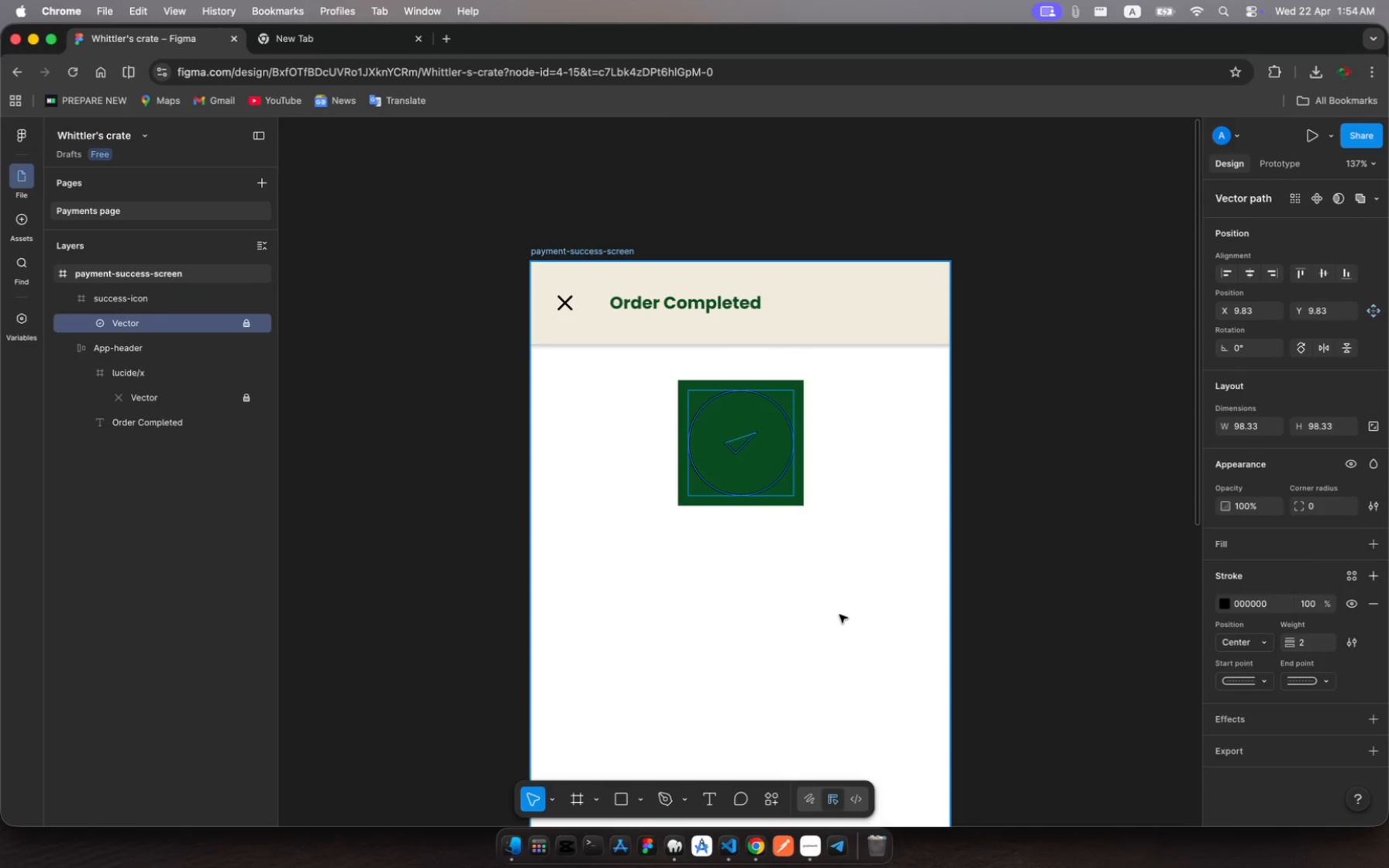 
key(Meta+Z)
 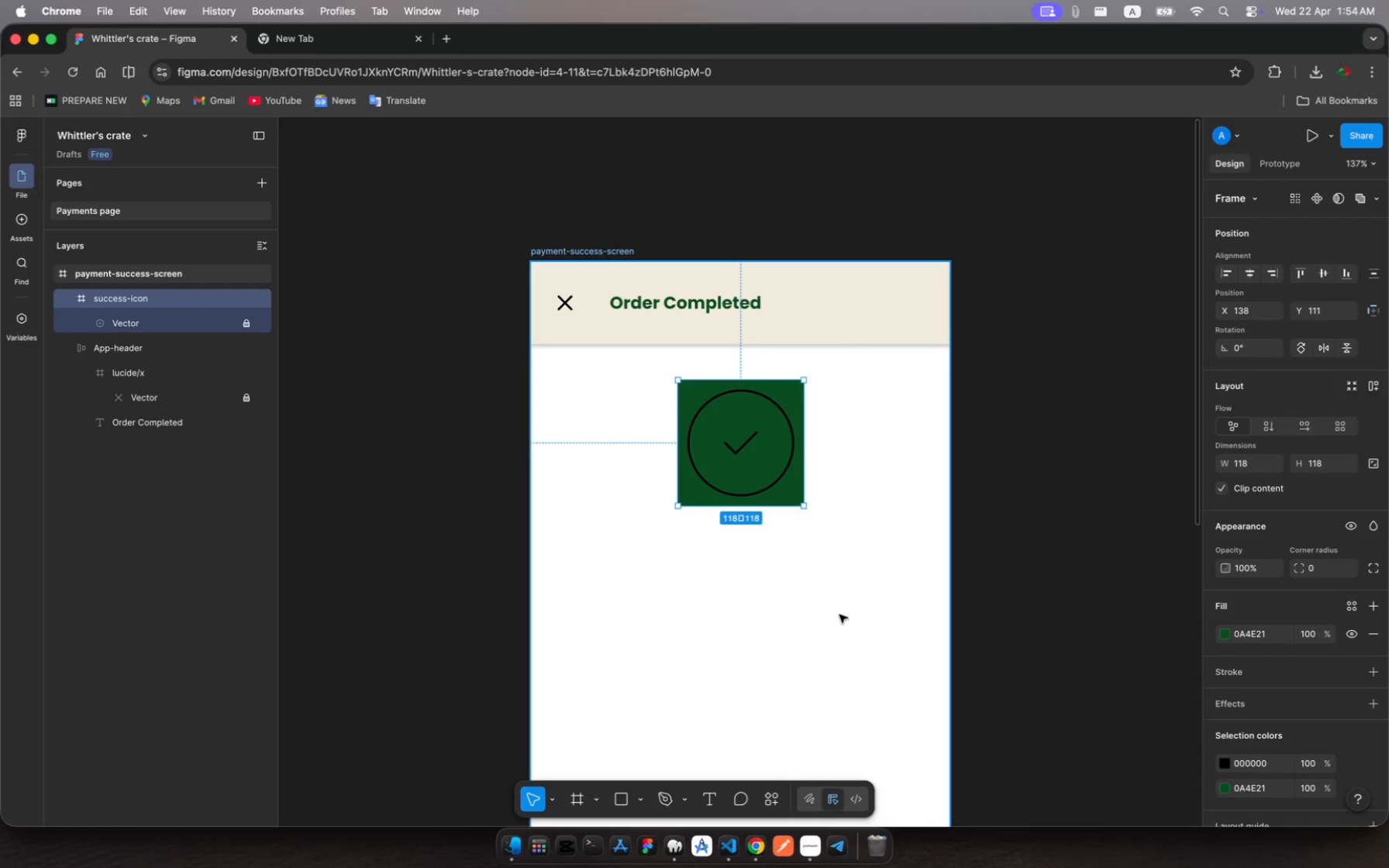 
key(Meta+Z)
 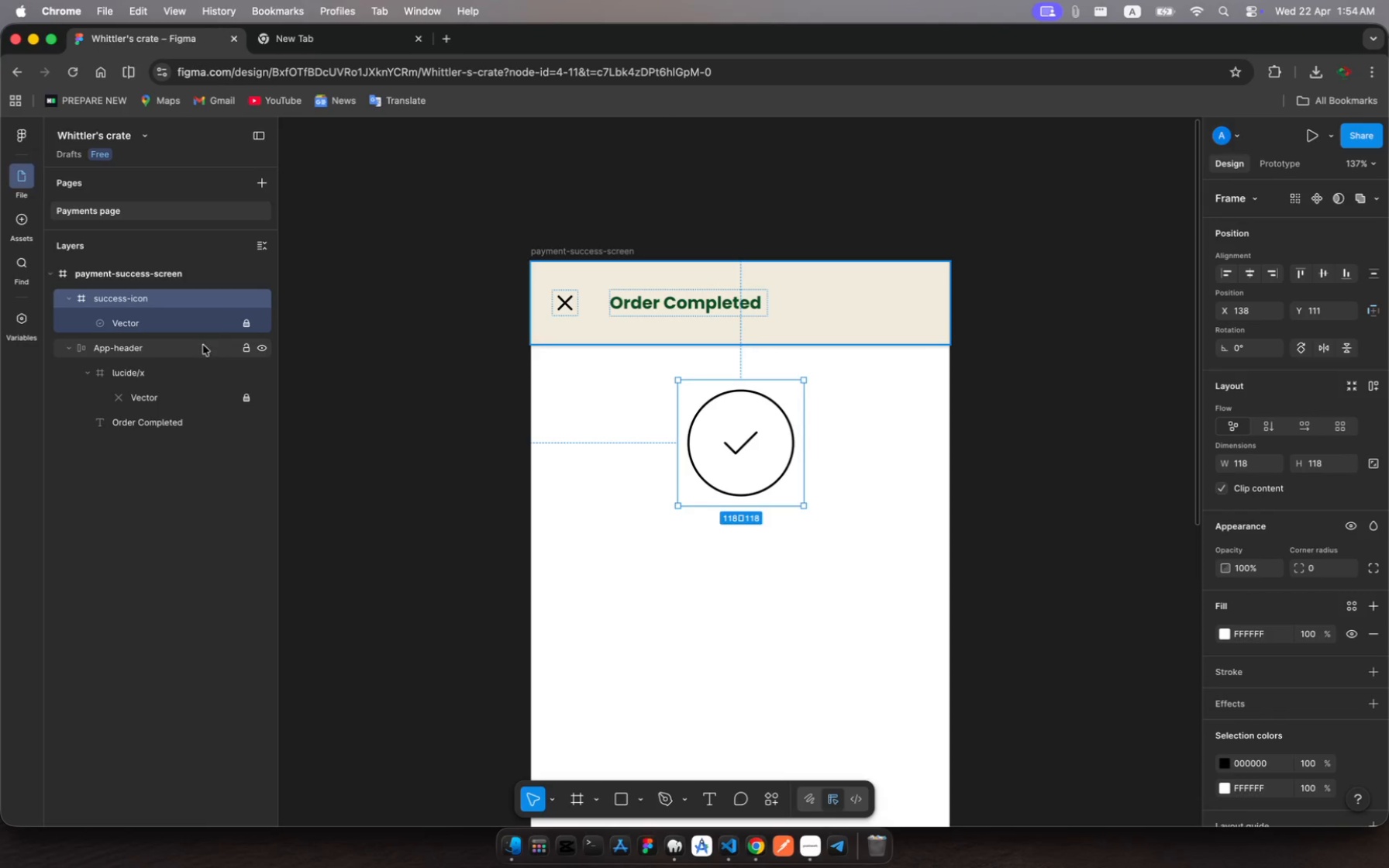 
left_click([216, 322])
 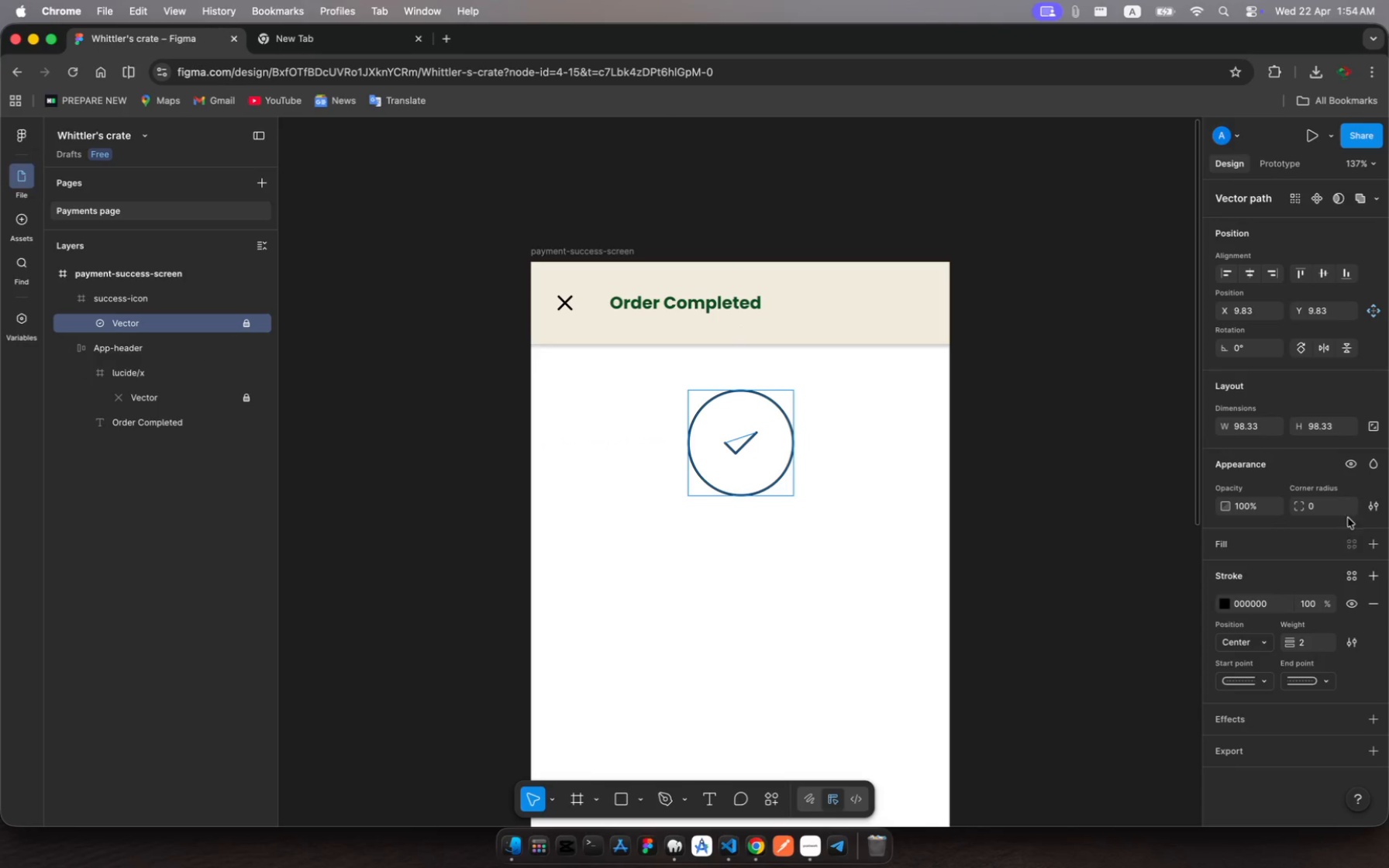 
wait(5.51)
 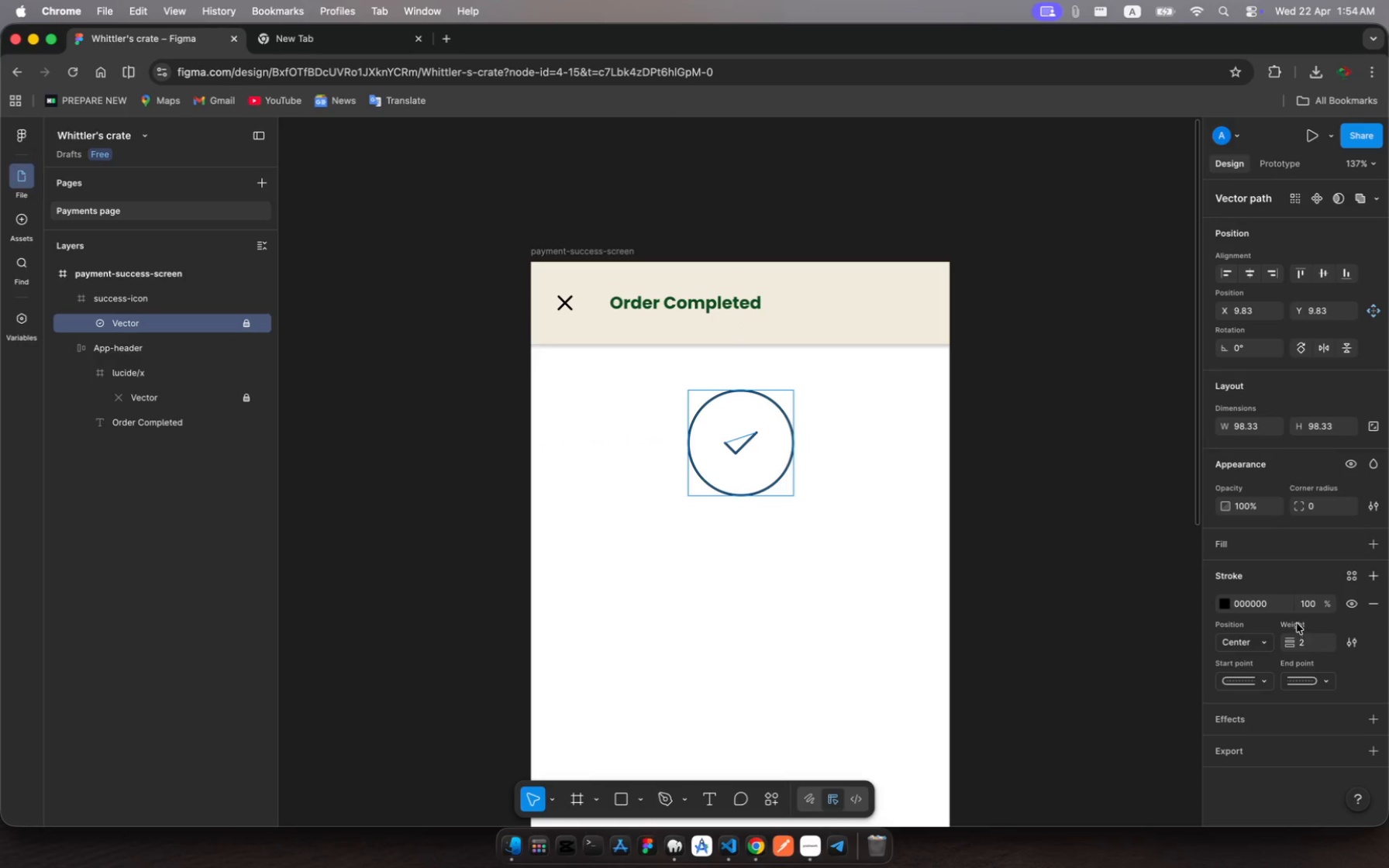 
left_click([1373, 543])
 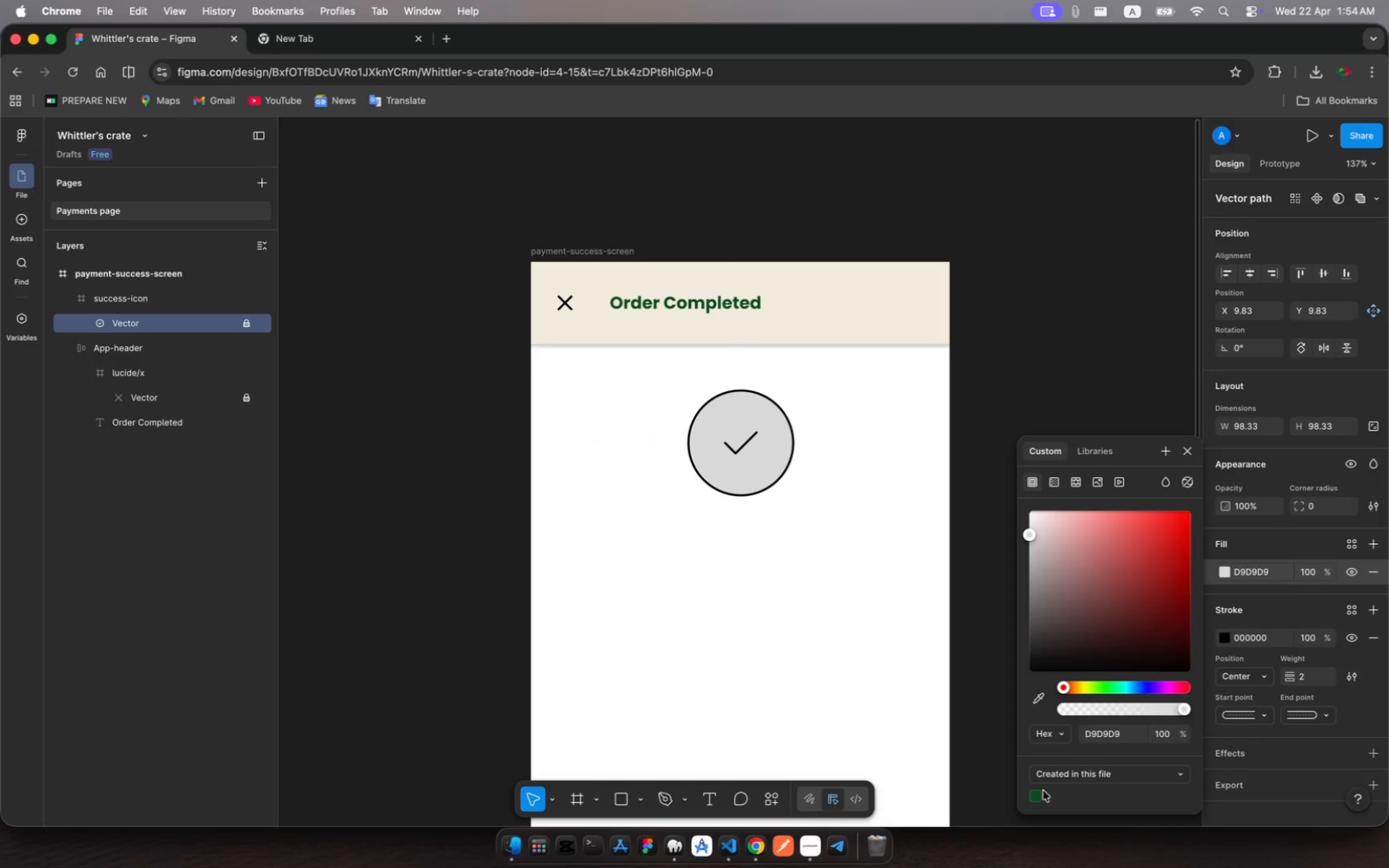 
left_click([1040, 795])
 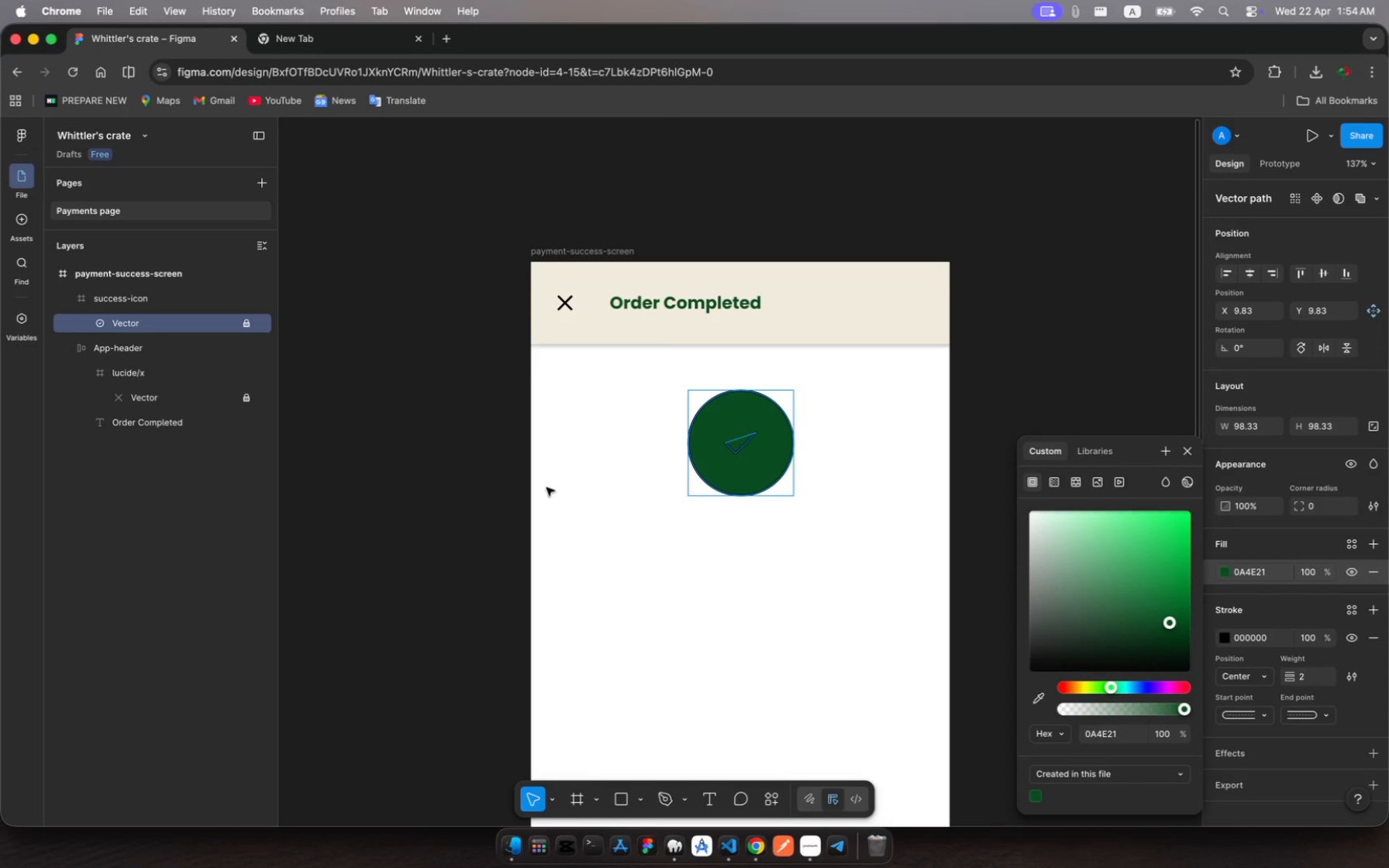 
left_click([747, 442])
 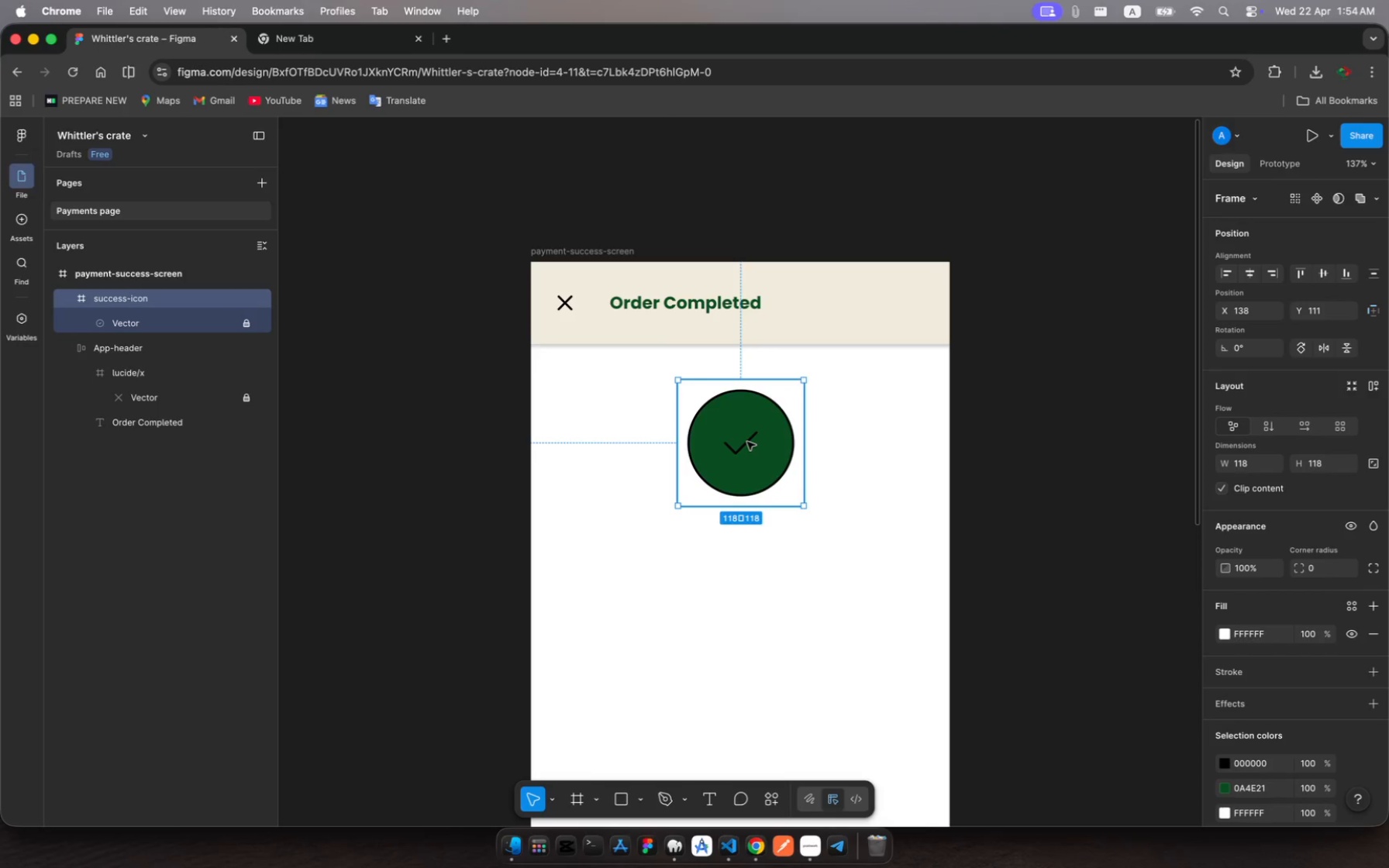 
double_click([747, 442])
 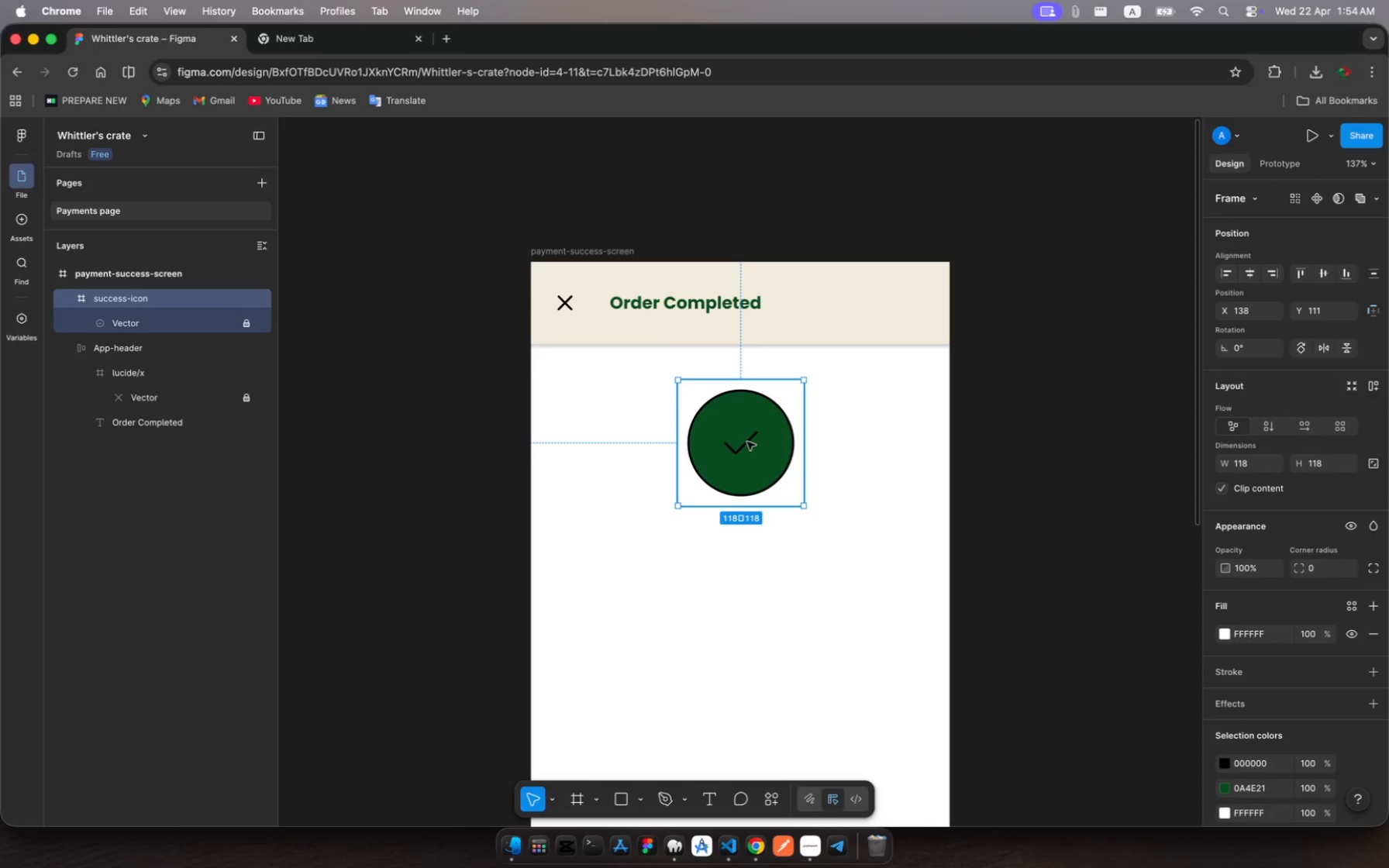 
left_click([747, 442])
 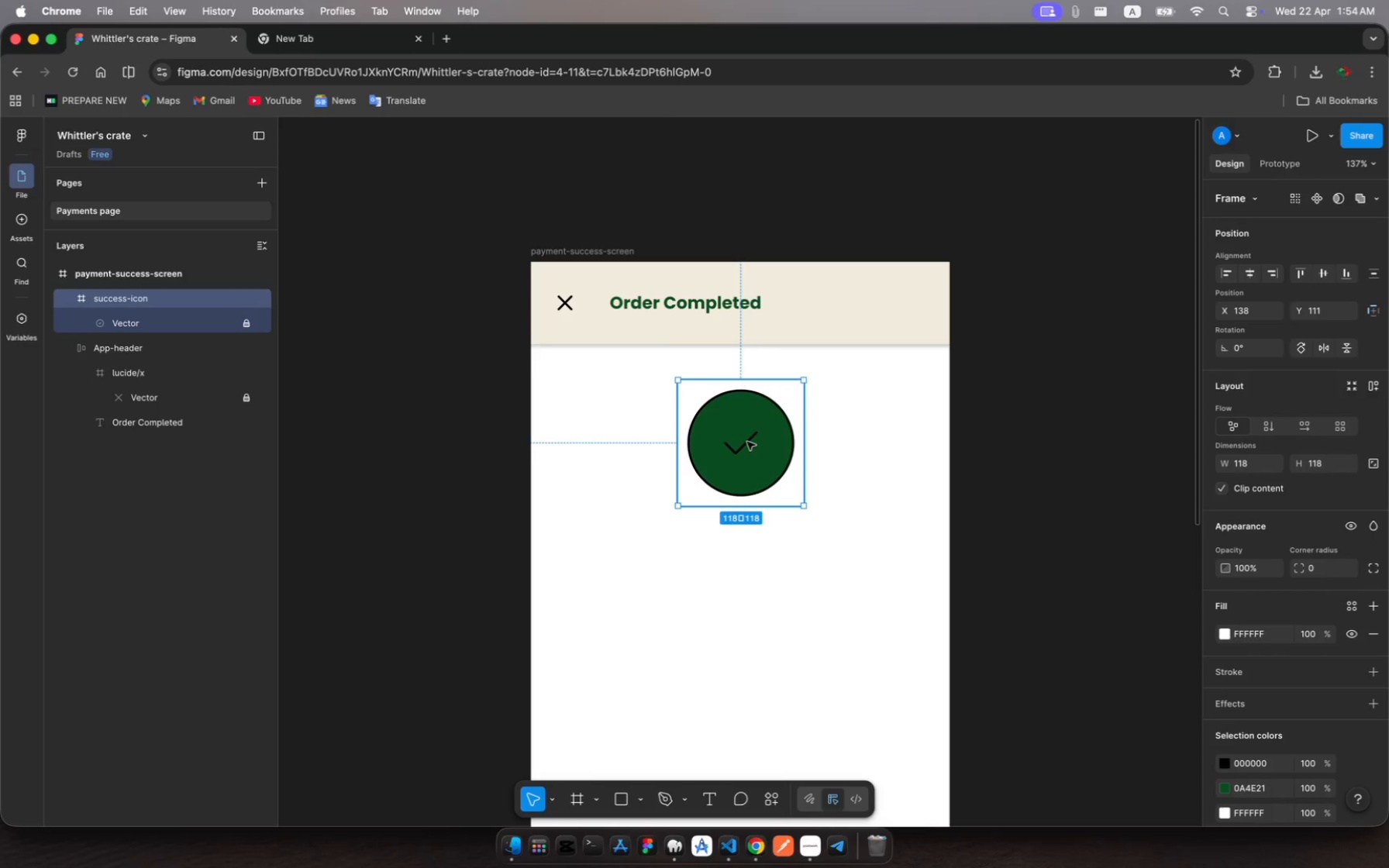 
left_click([747, 442])
 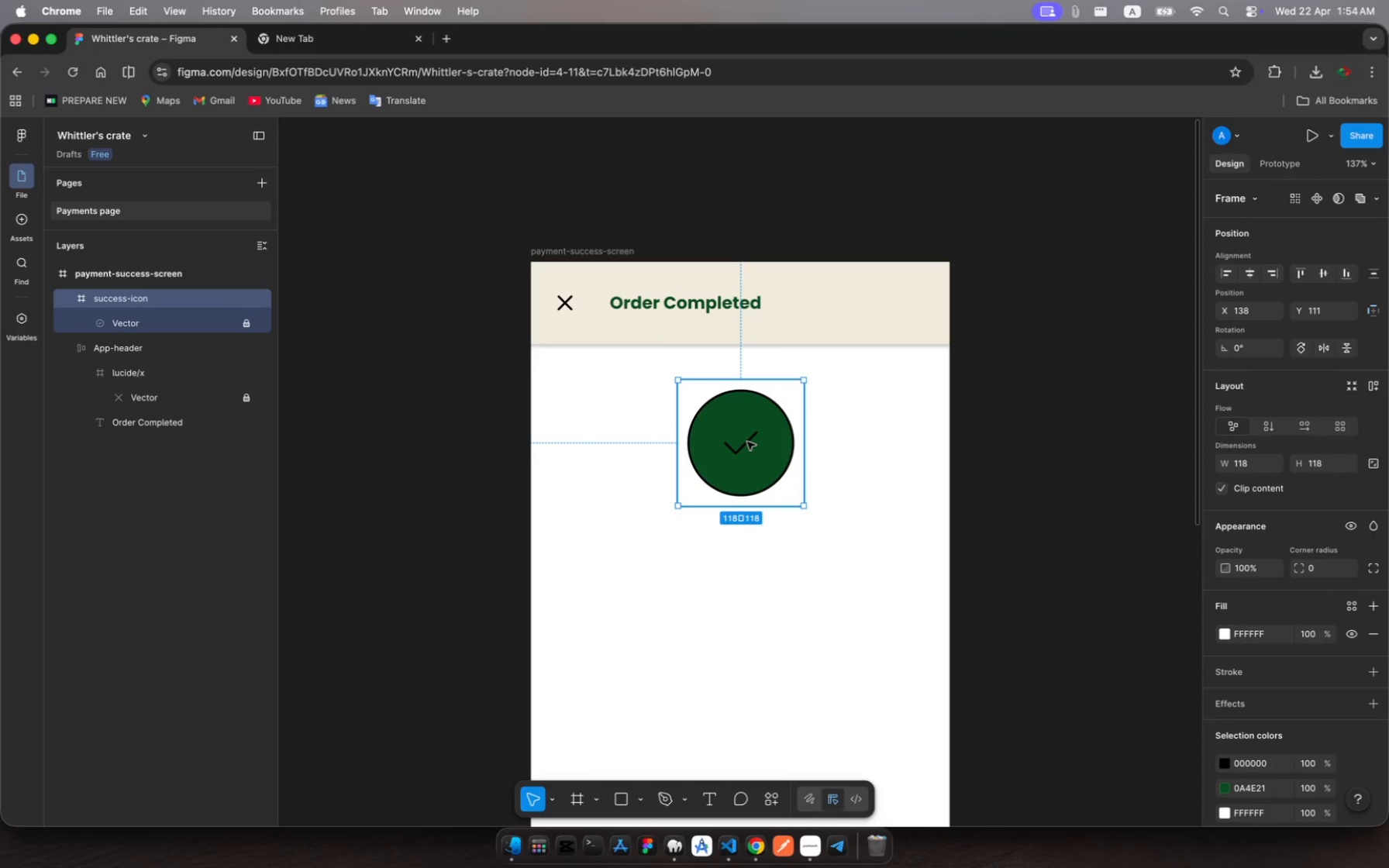 
left_click([747, 442])
 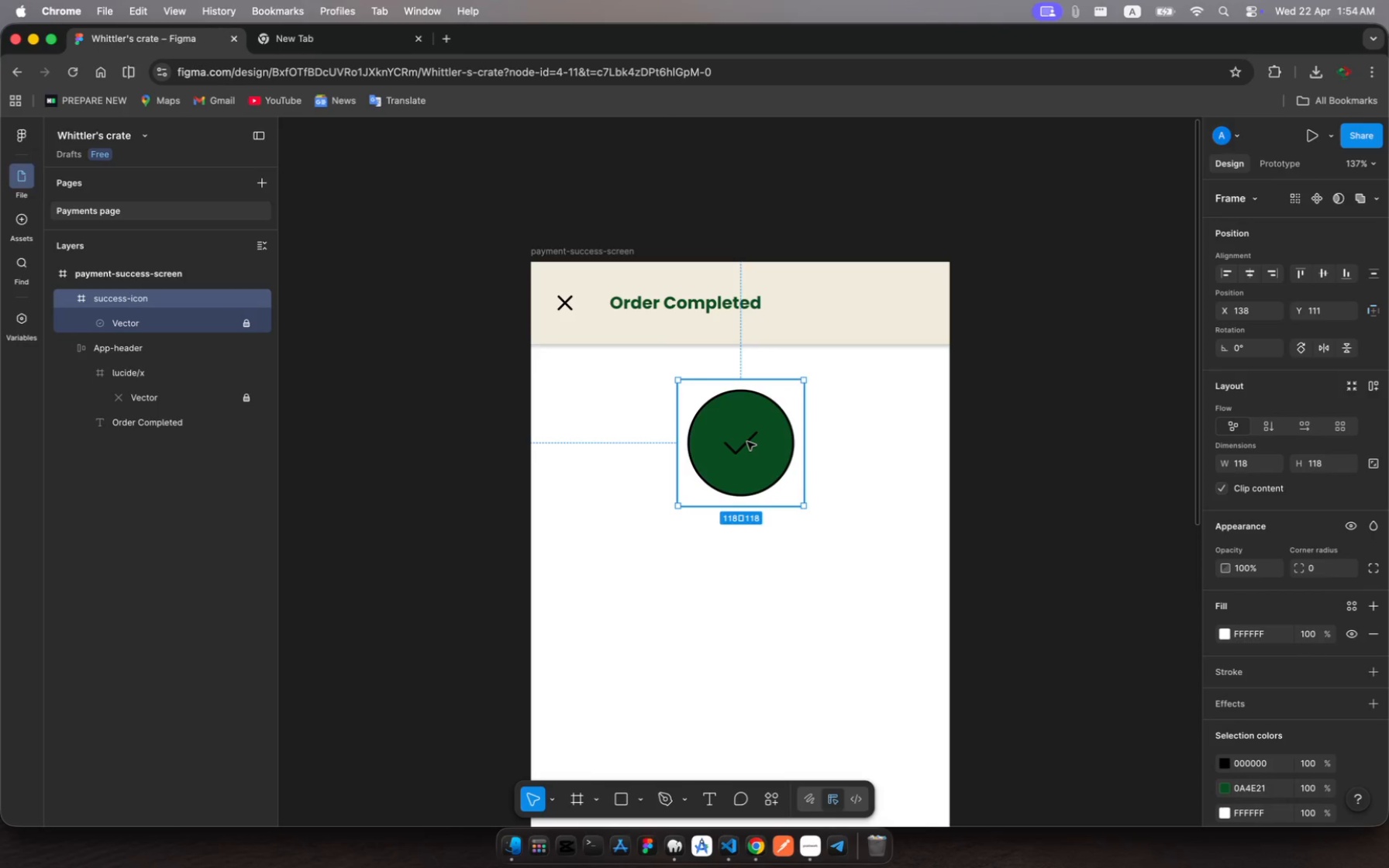 
left_click([747, 442])
 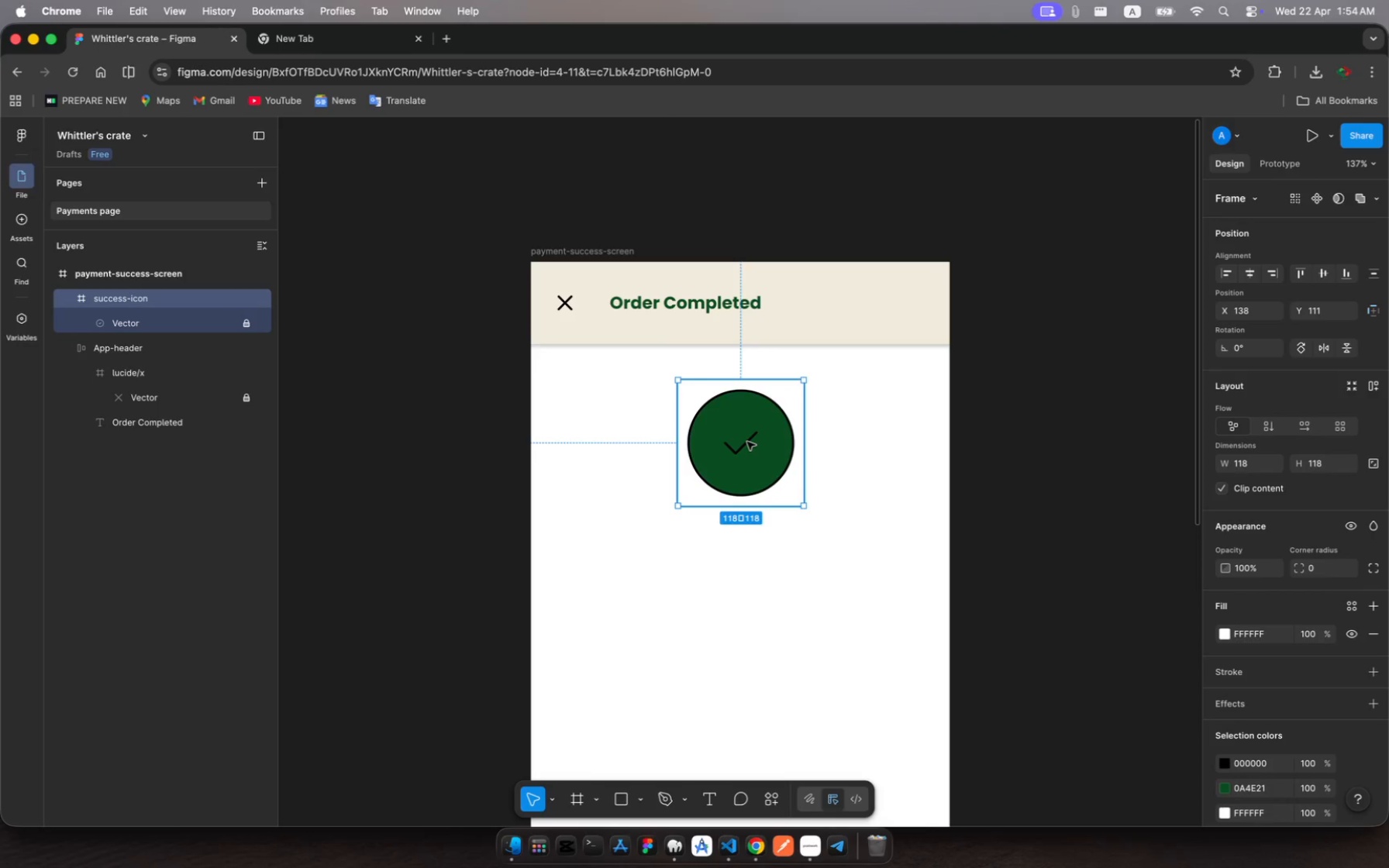 
left_click([747, 442])
 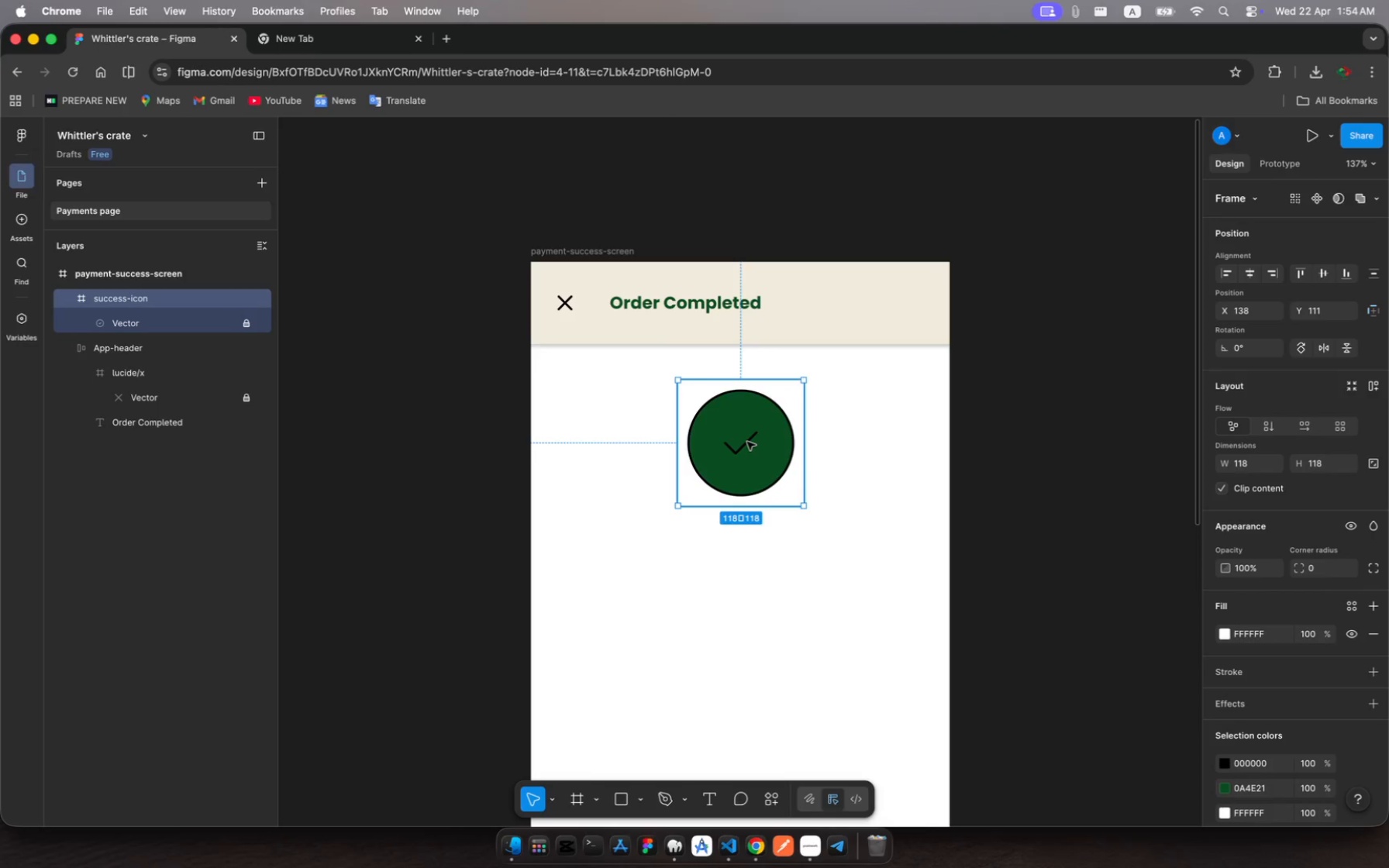 
left_click([747, 442])
 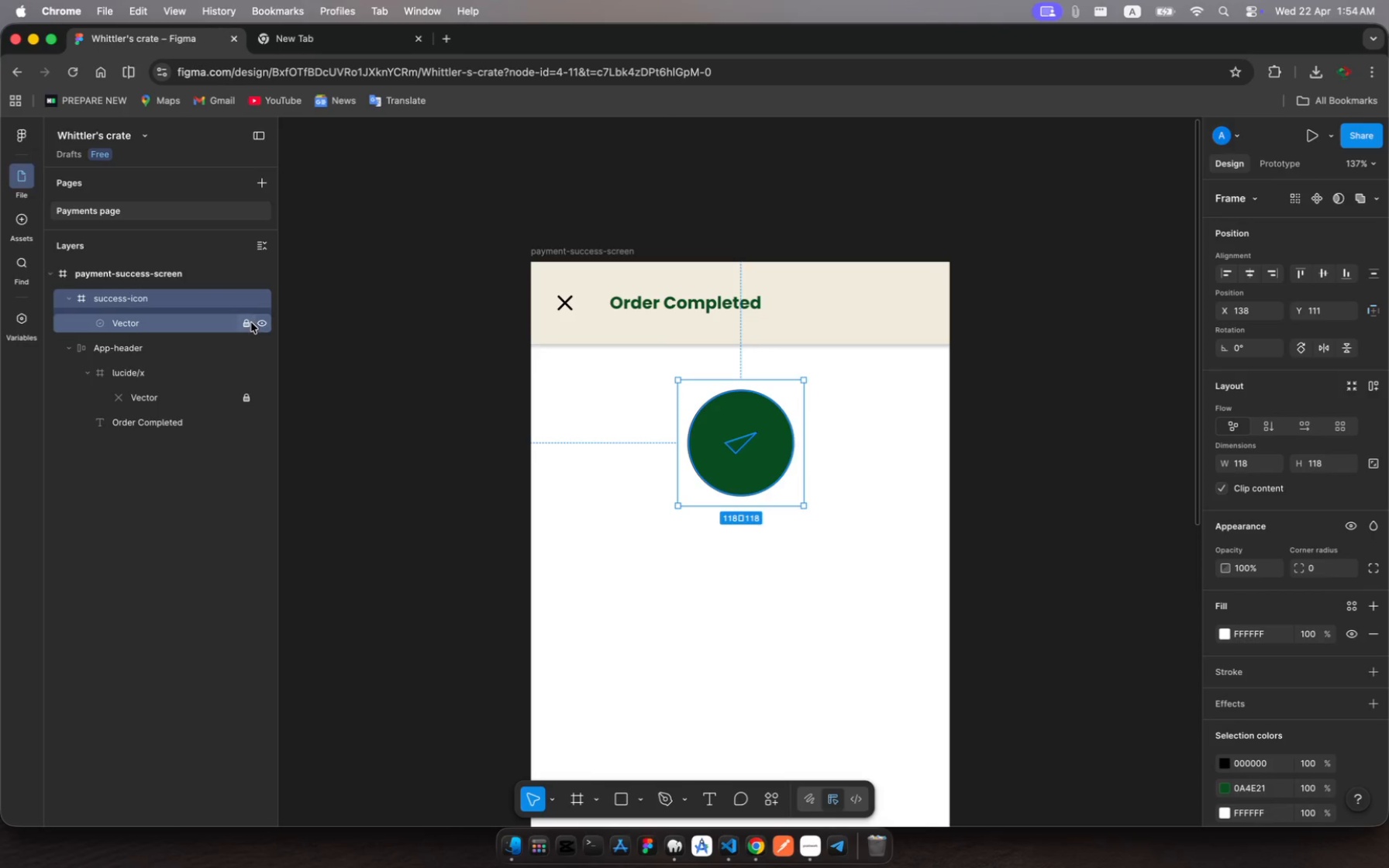 
left_click([246, 322])
 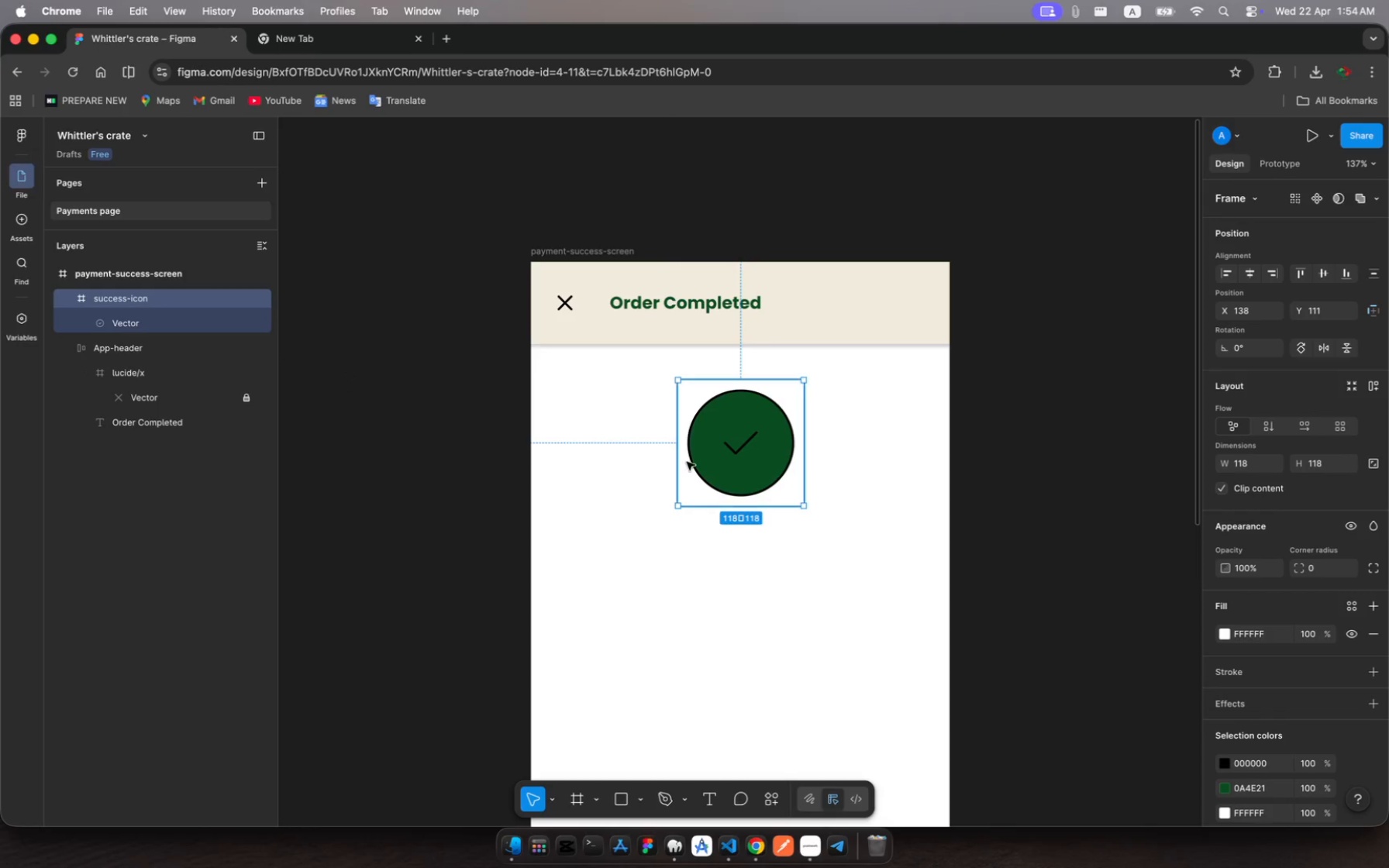 
left_click([732, 437])
 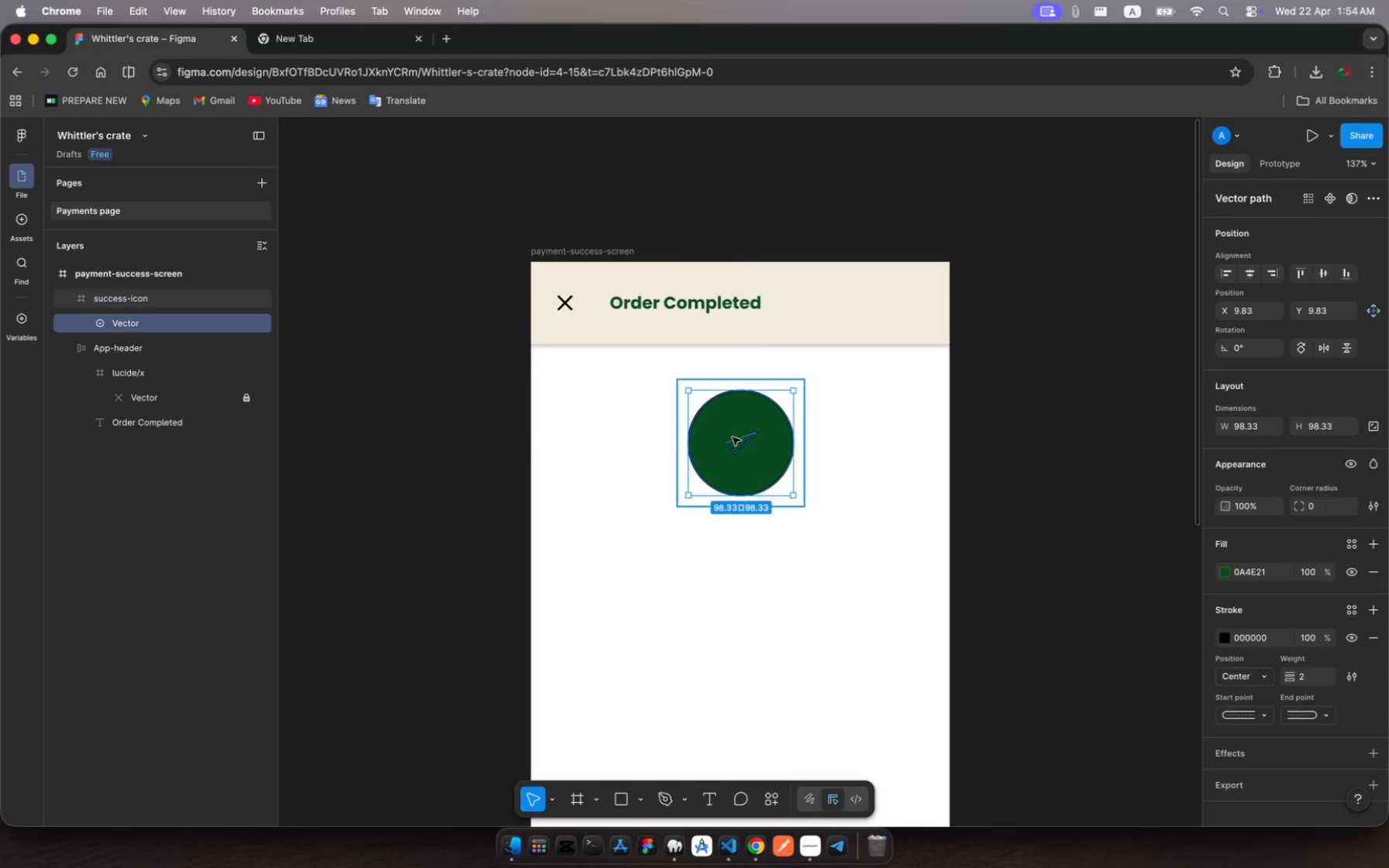 
left_click([732, 437])
 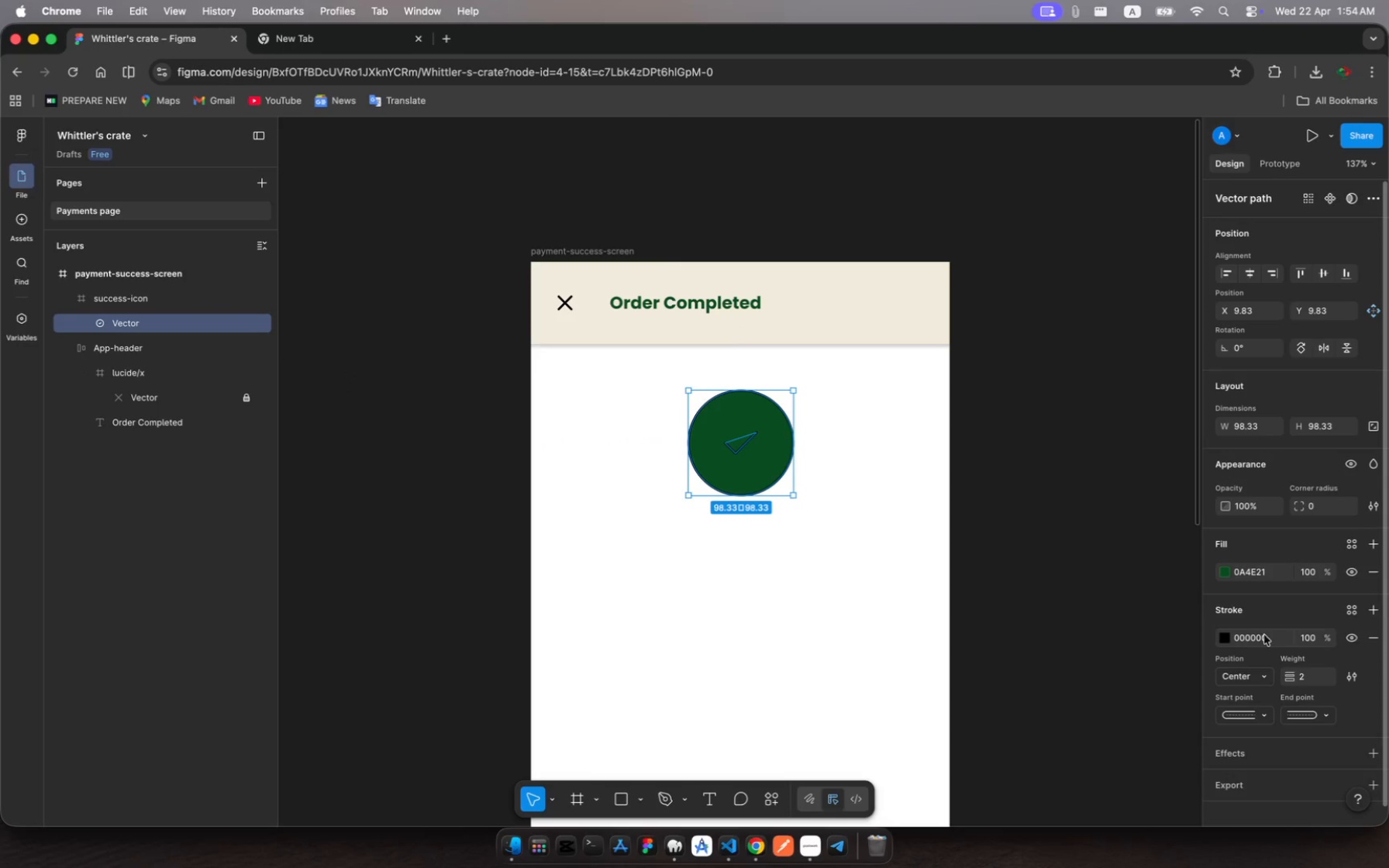 
left_click([1225, 639])
 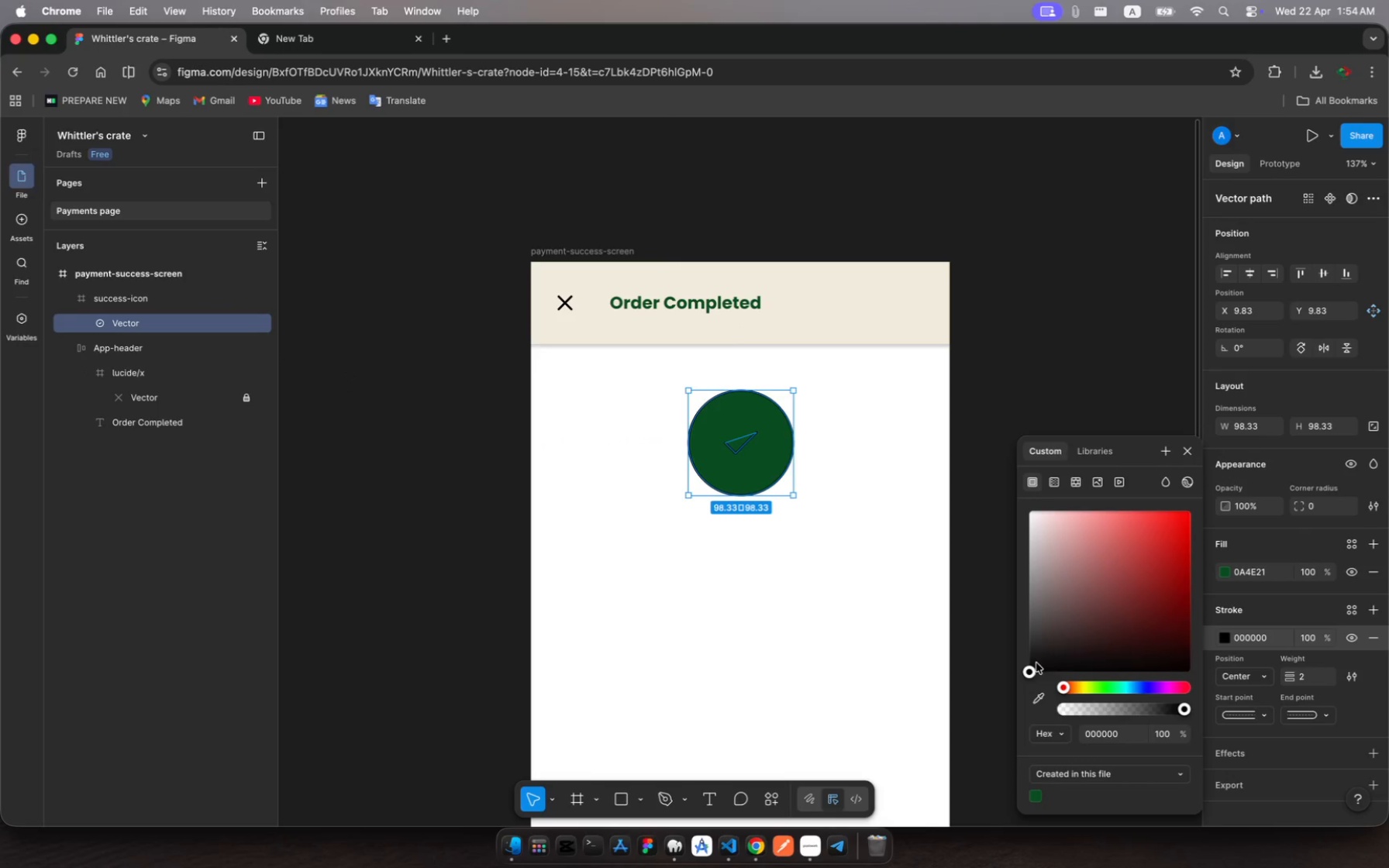 
left_click_drag(start_coordinate=[1033, 668], to_coordinate=[1018, 450])
 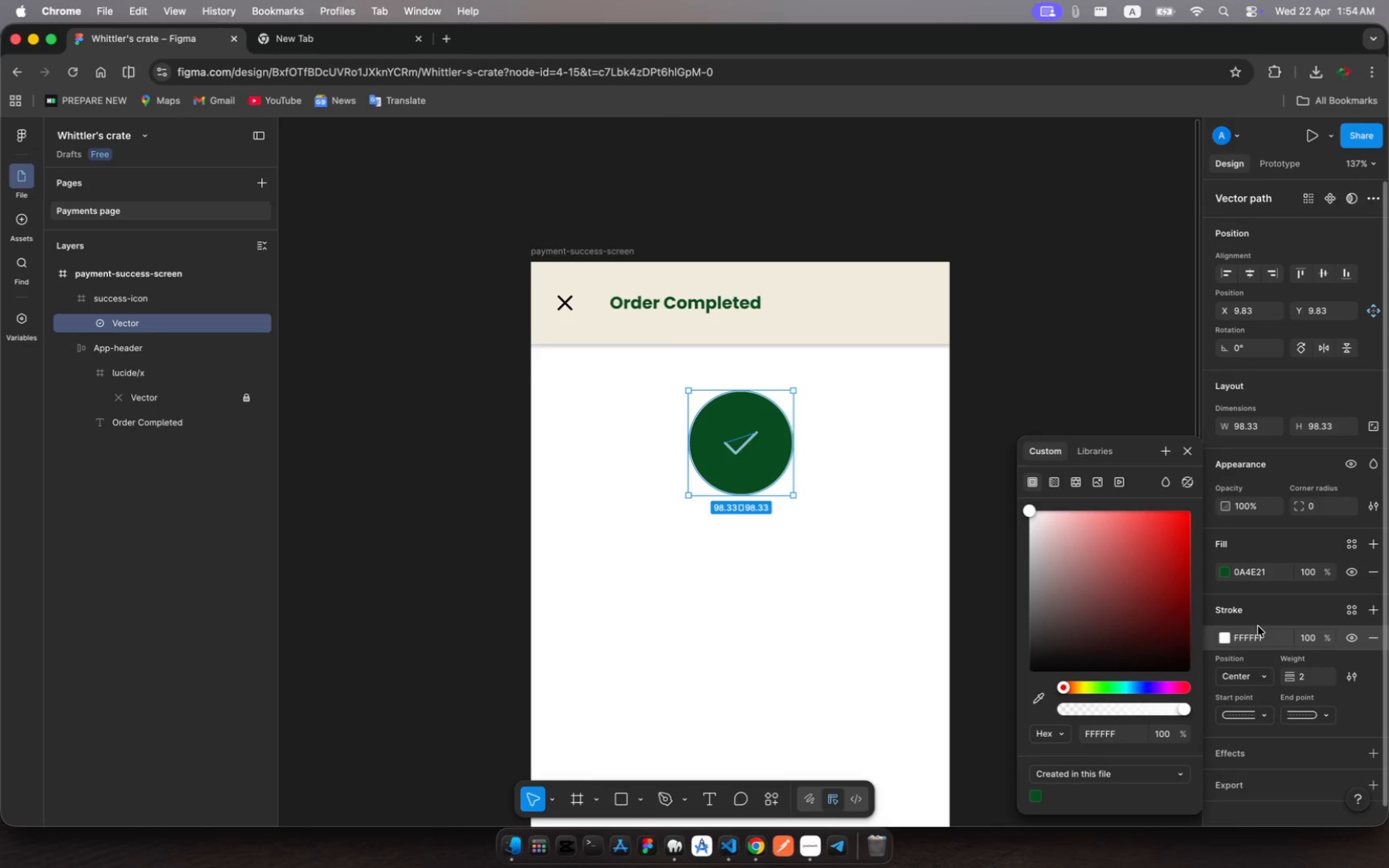 
wait(6.92)
 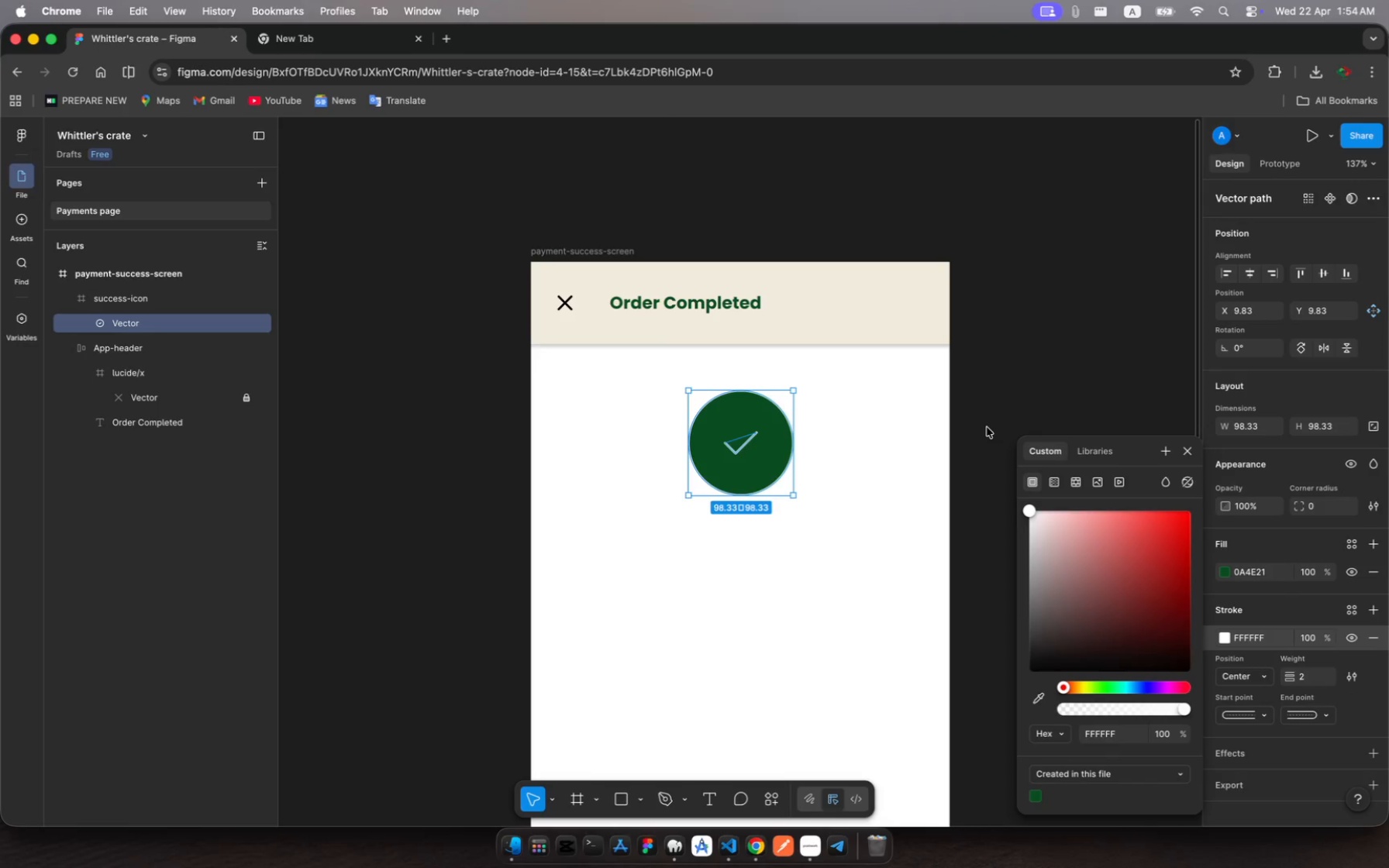 
left_click([1301, 675])
 